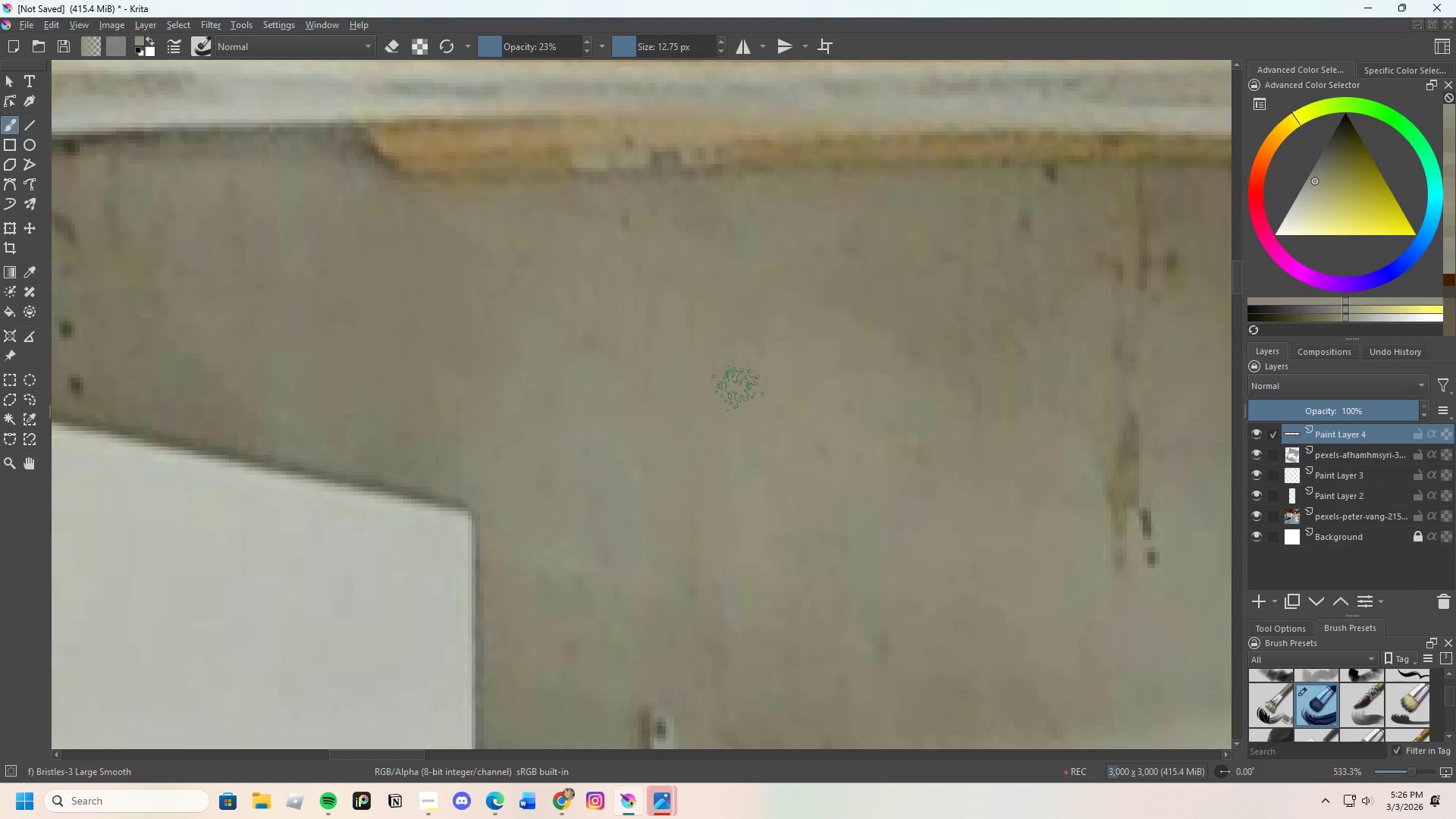 
left_click_drag(start_coordinate=[732, 429], to_coordinate=[680, 517])
 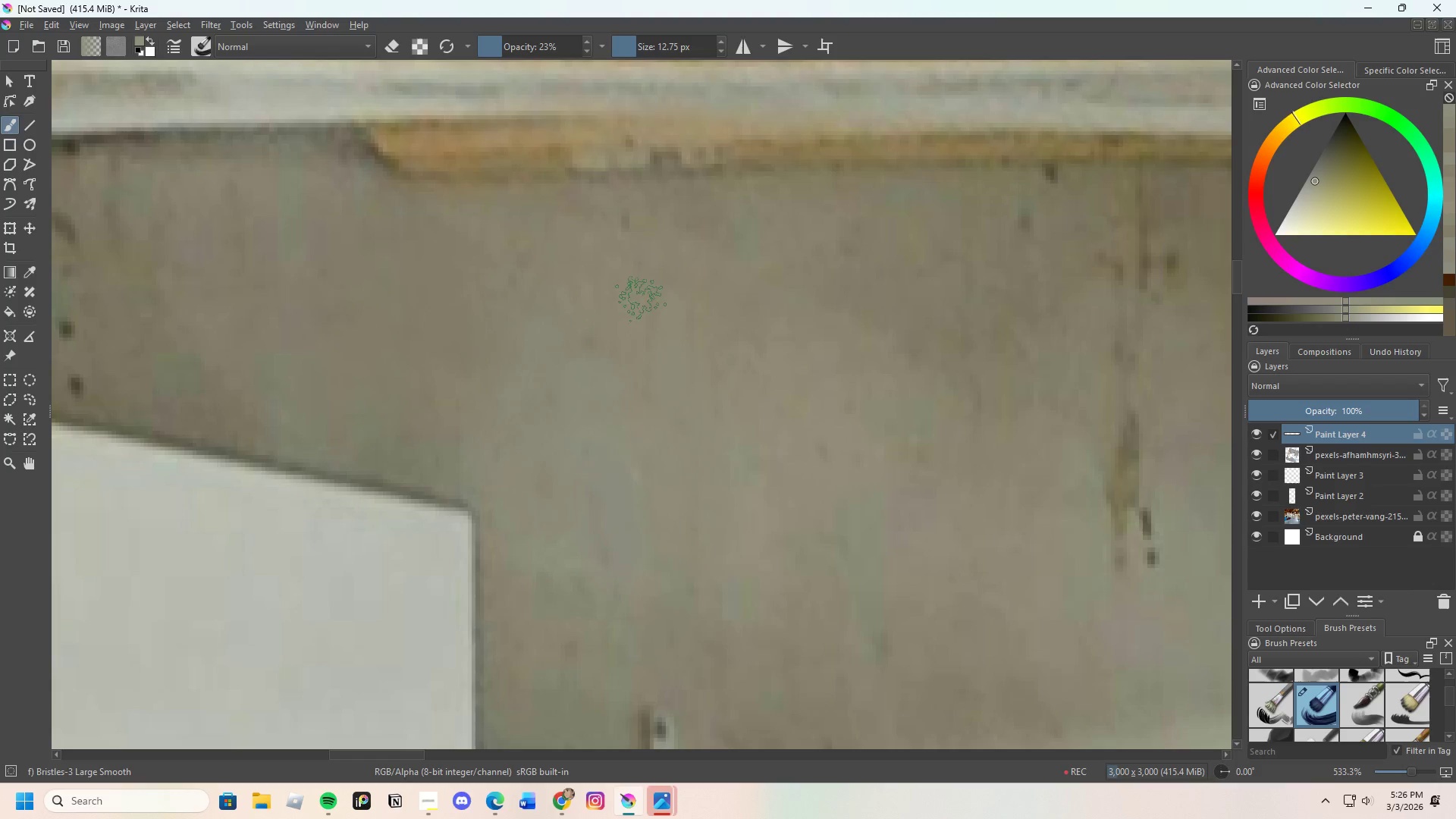 
left_click_drag(start_coordinate=[639, 321], to_coordinate=[632, 403])
 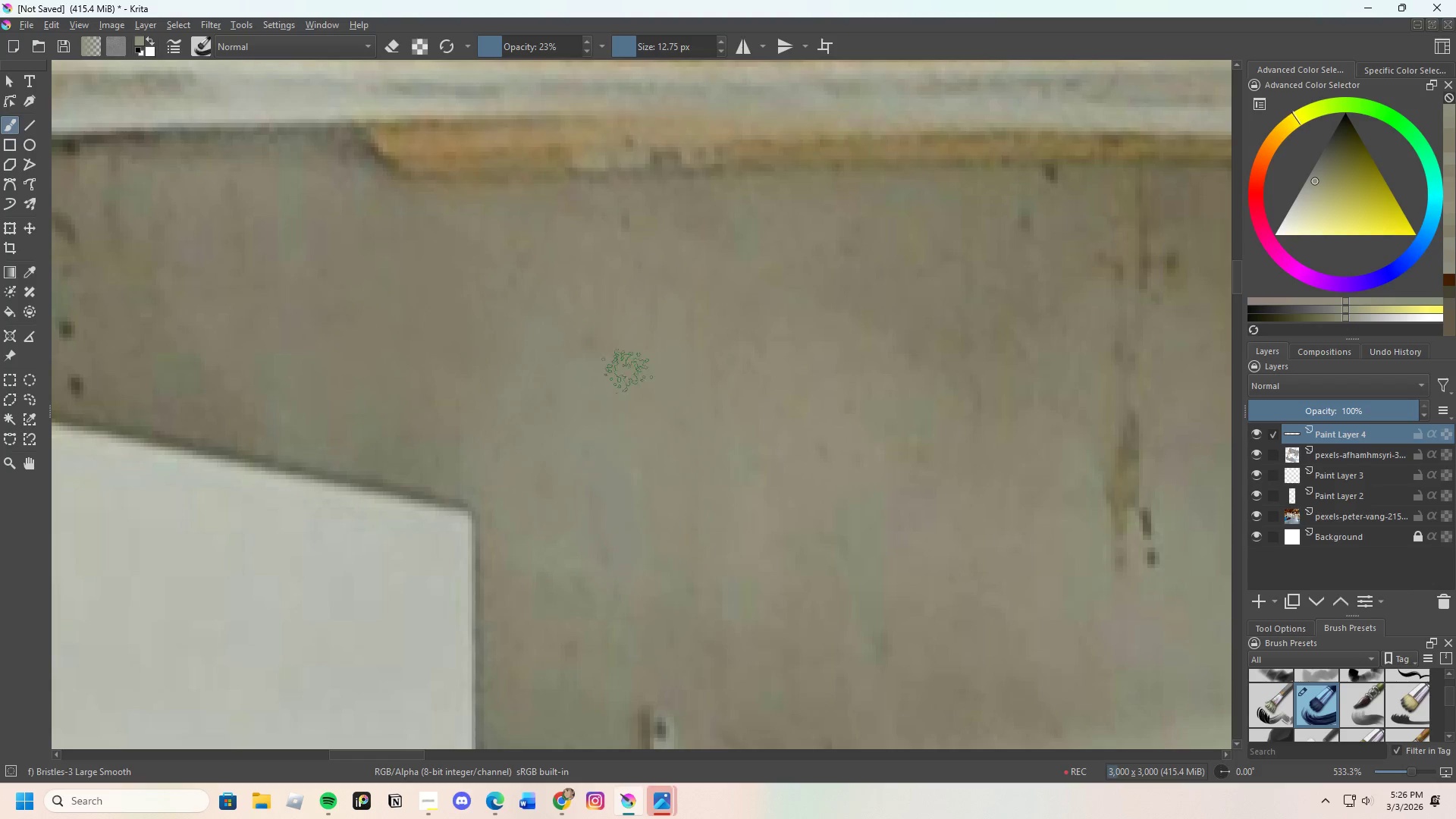 
left_click_drag(start_coordinate=[606, 411], to_coordinate=[575, 357])
 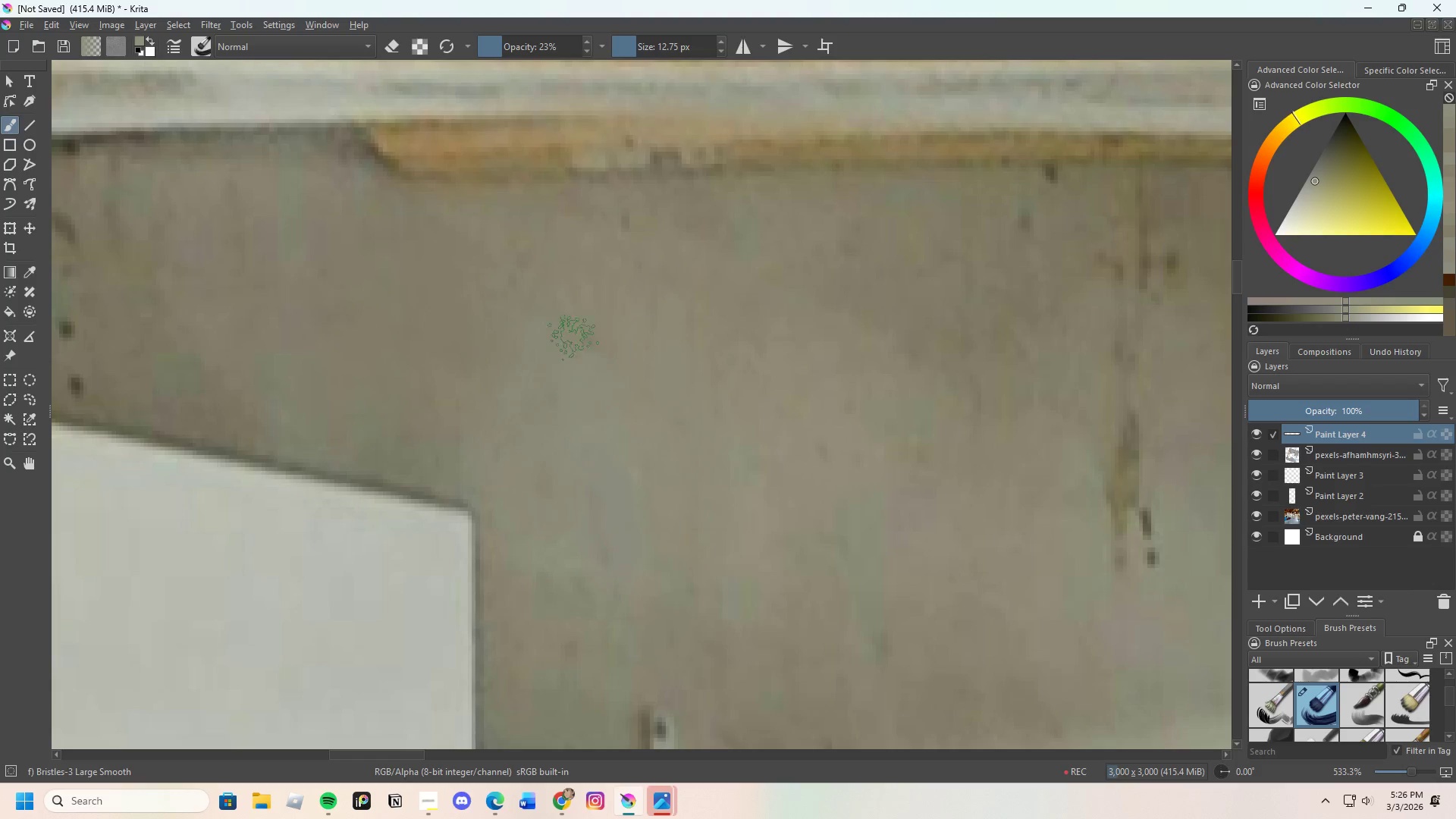 
left_click_drag(start_coordinate=[572, 337], to_coordinate=[597, 344])
 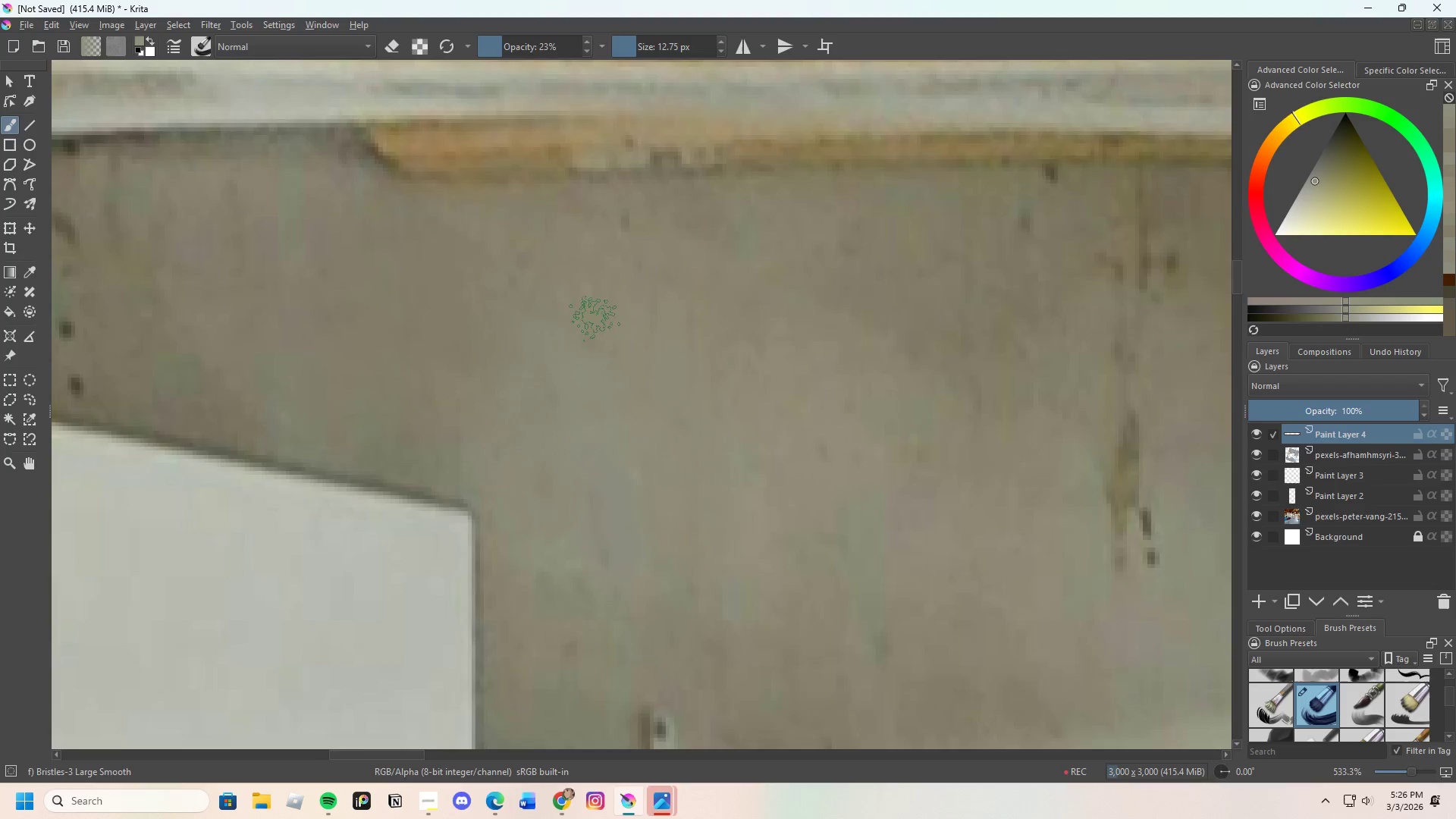 
scroll: coordinate [580, 315], scroll_direction: down, amount: 3.0
 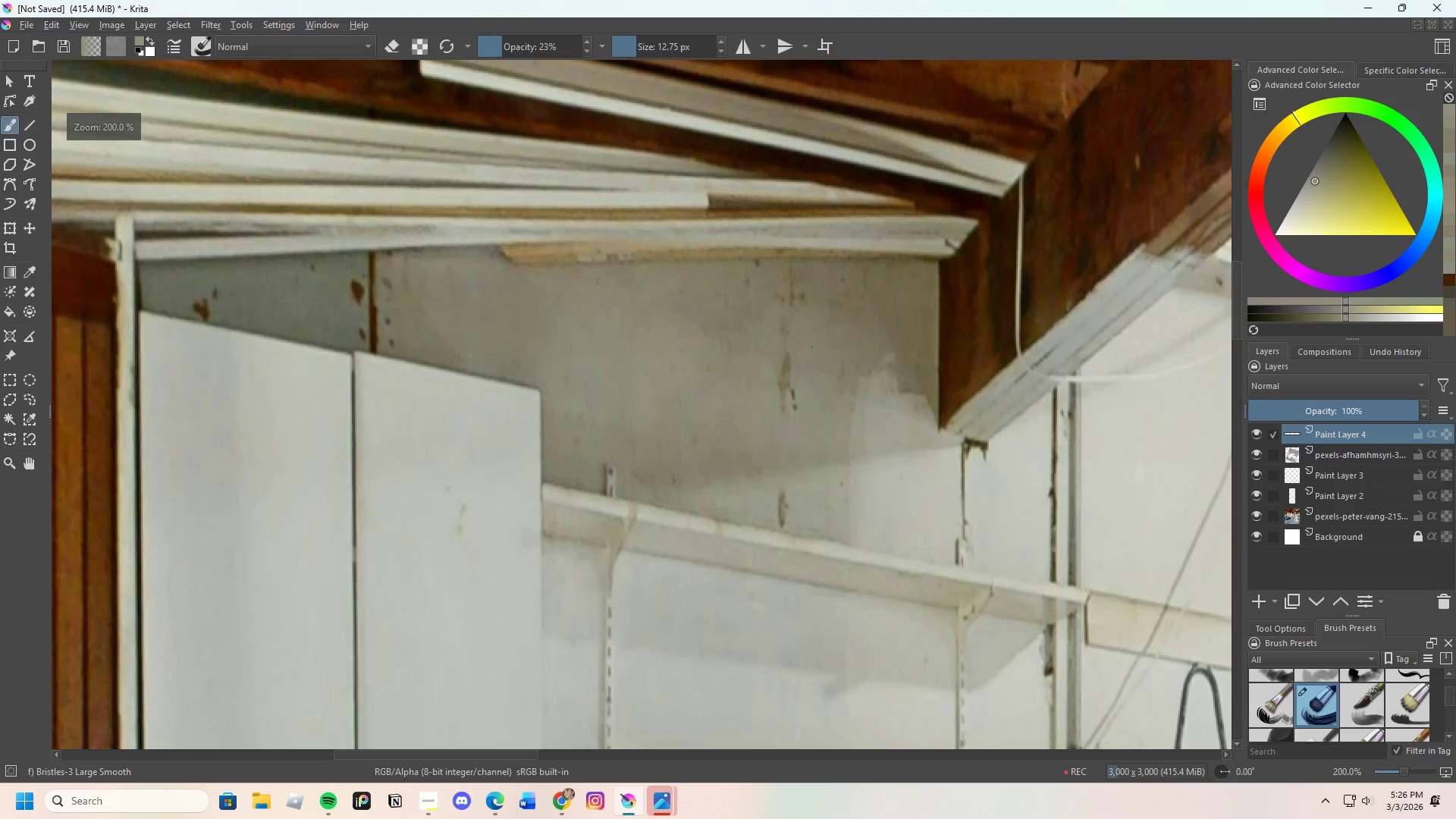 
hold_key(key=ControlLeft, duration=0.42)
 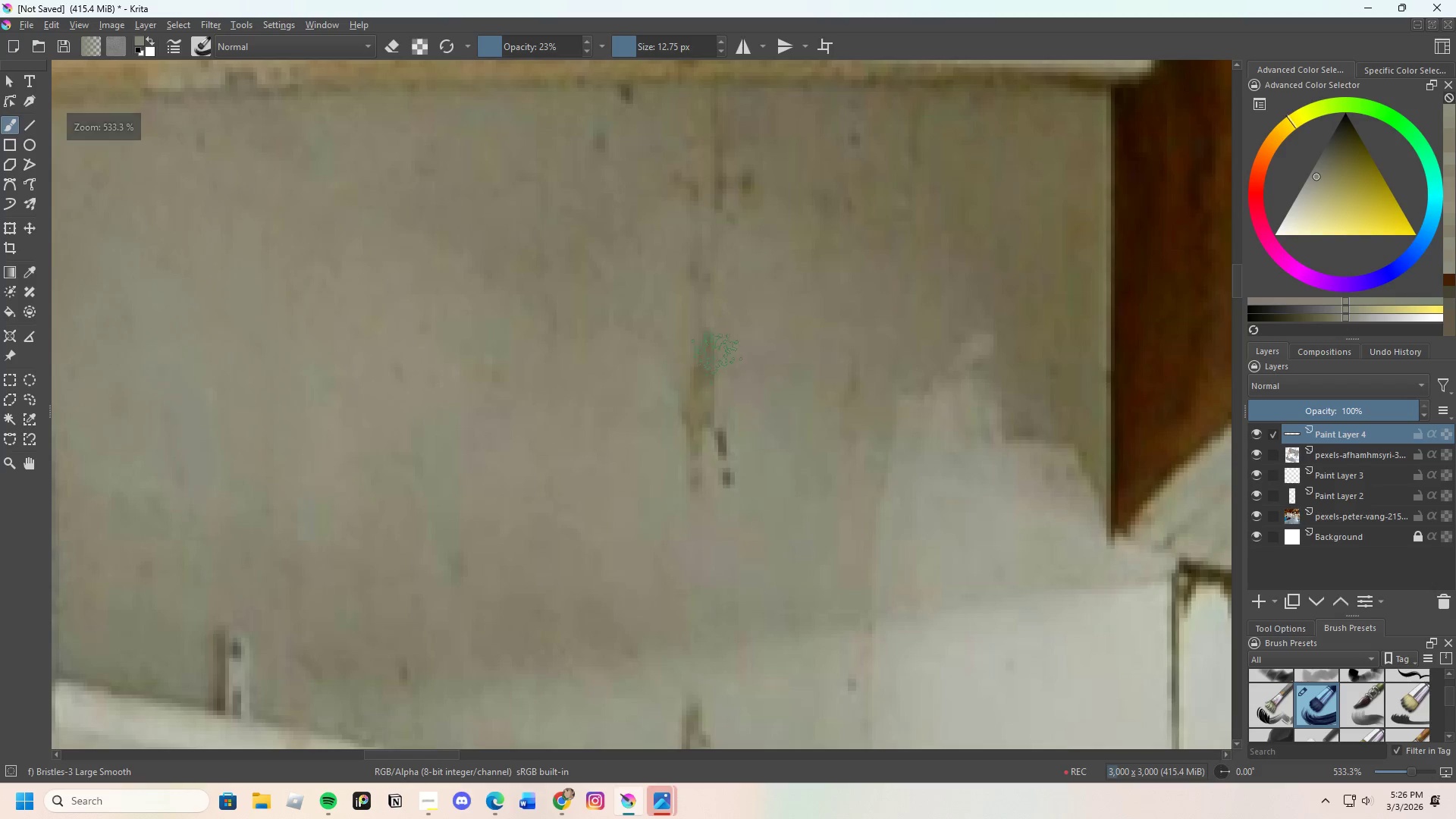 
scroll: coordinate [799, 391], scroll_direction: up, amount: 3.0
 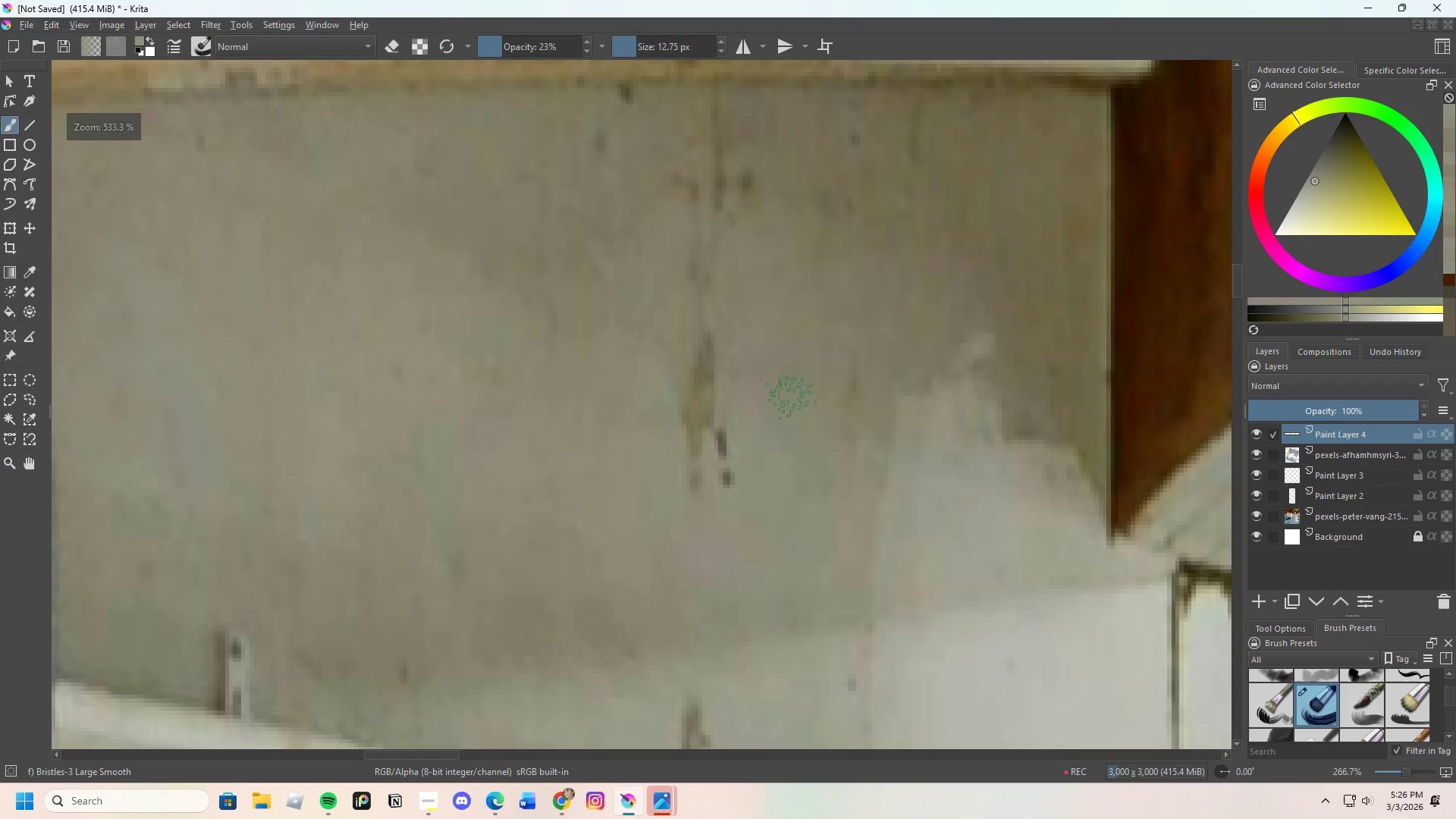 
left_click_drag(start_coordinate=[717, 354], to_coordinate=[698, 413])
 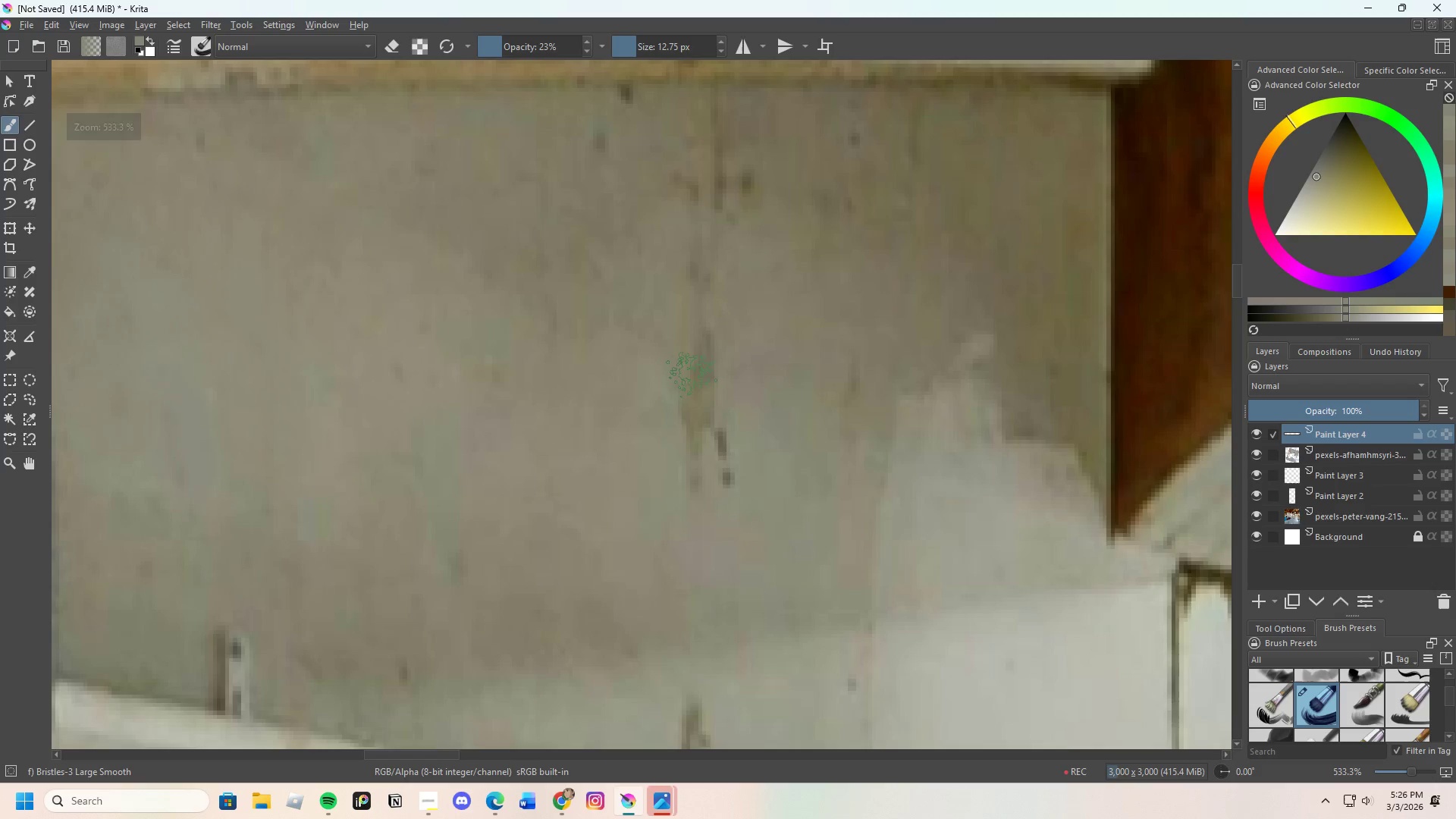 
left_click_drag(start_coordinate=[689, 362], to_coordinate=[707, 376])
 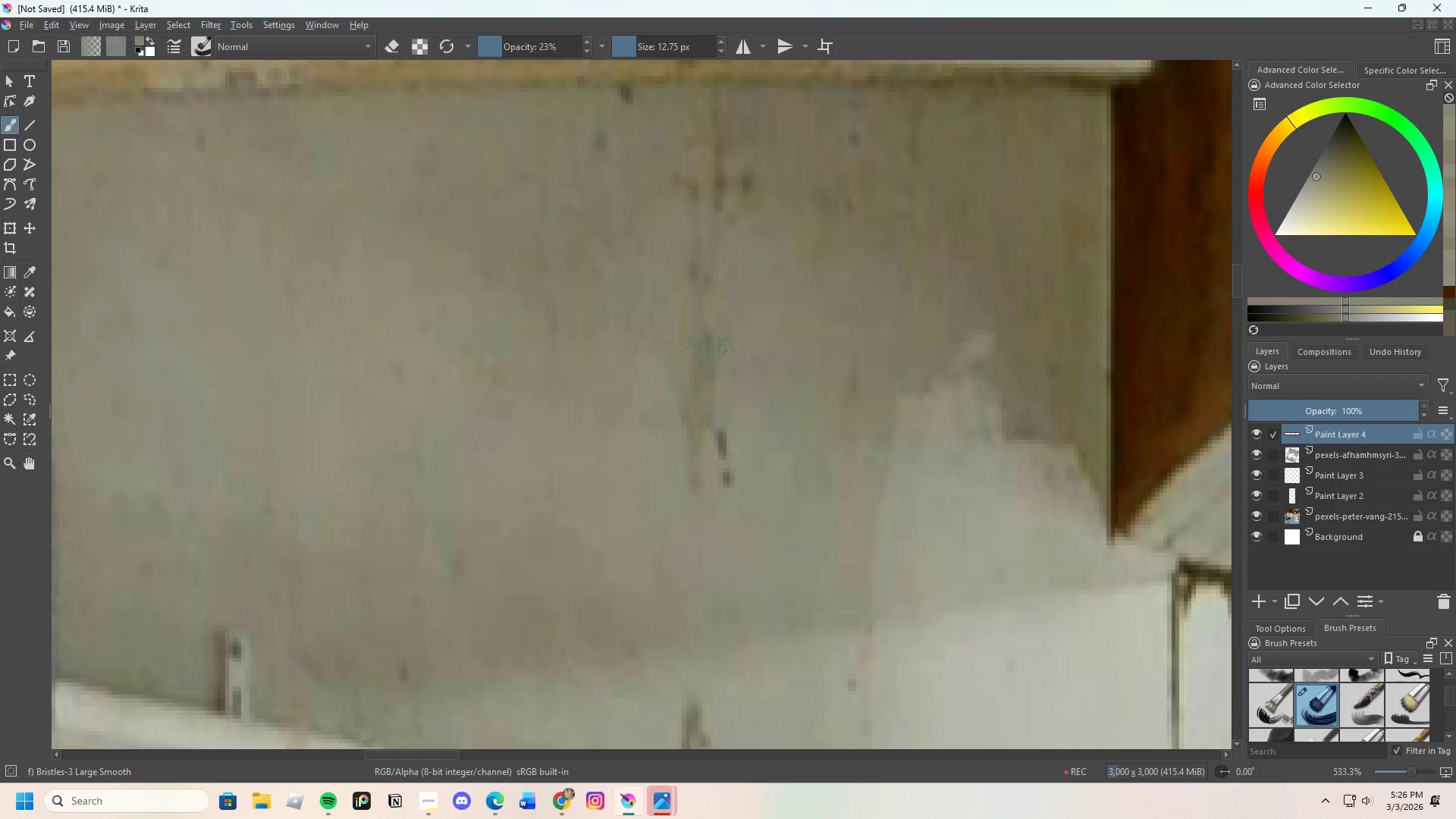 
left_click_drag(start_coordinate=[710, 339], to_coordinate=[714, 384])
 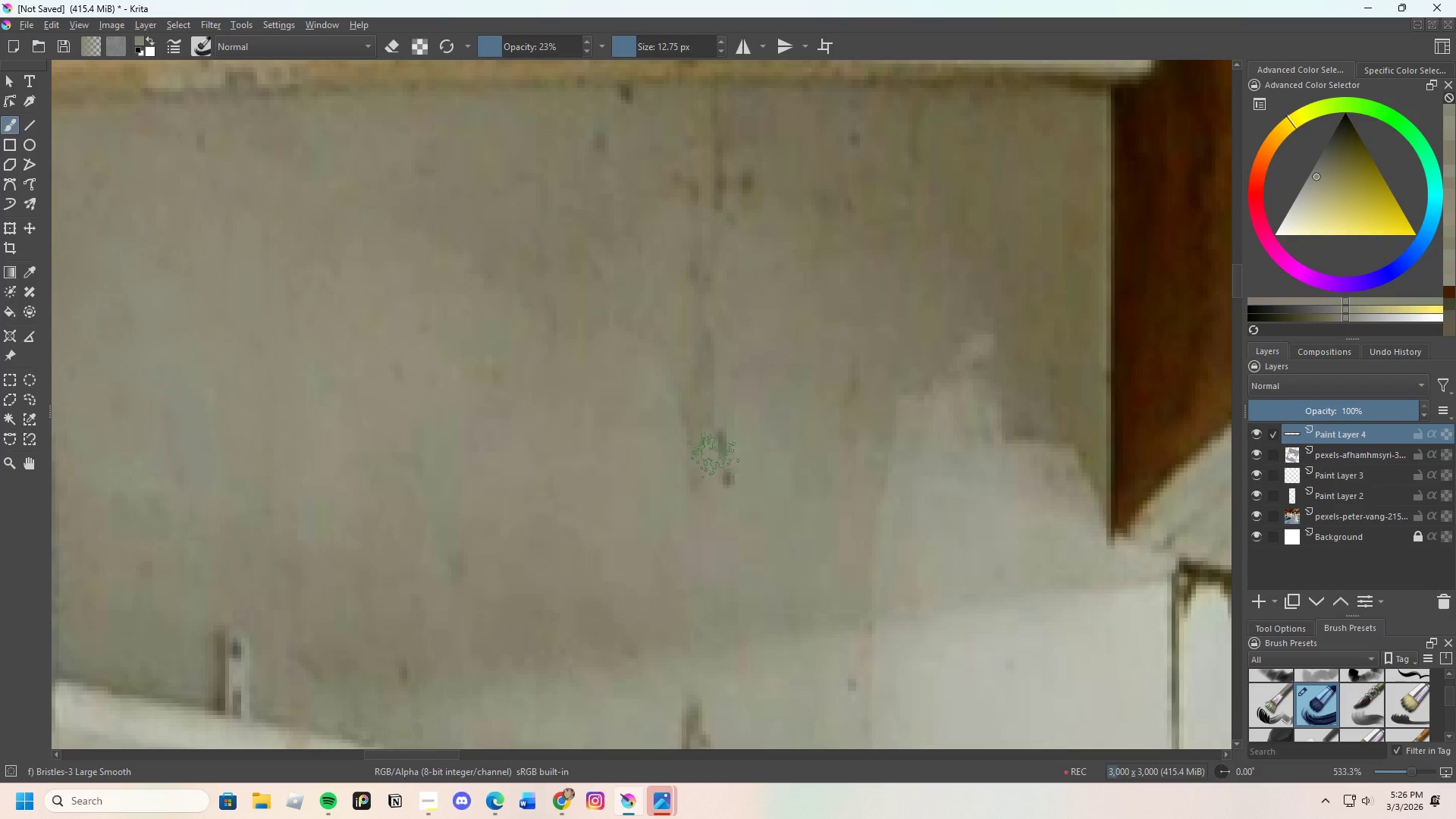 
left_click_drag(start_coordinate=[708, 374], to_coordinate=[712, 416])
 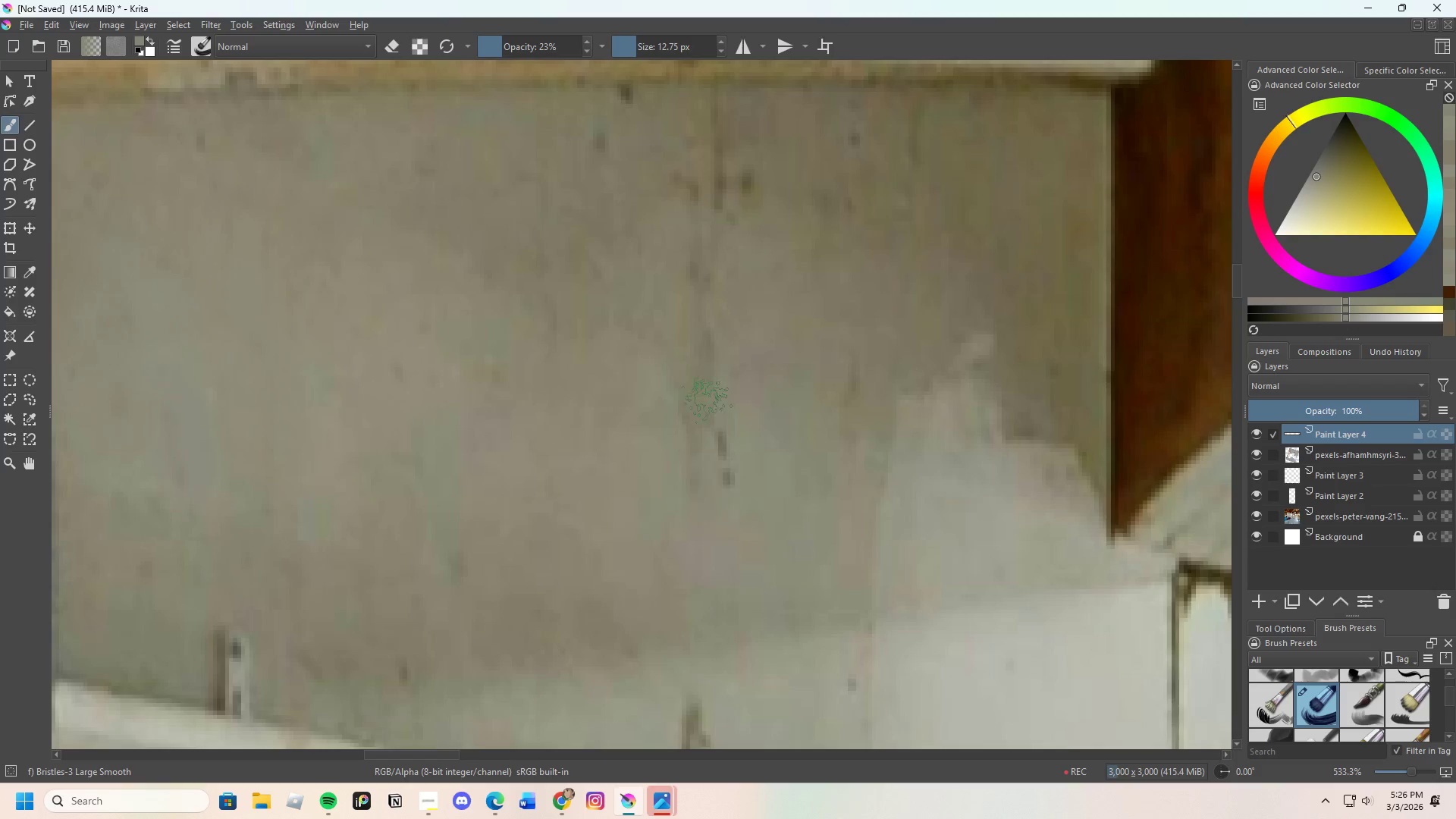 
left_click_drag(start_coordinate=[707, 400], to_coordinate=[723, 422])
 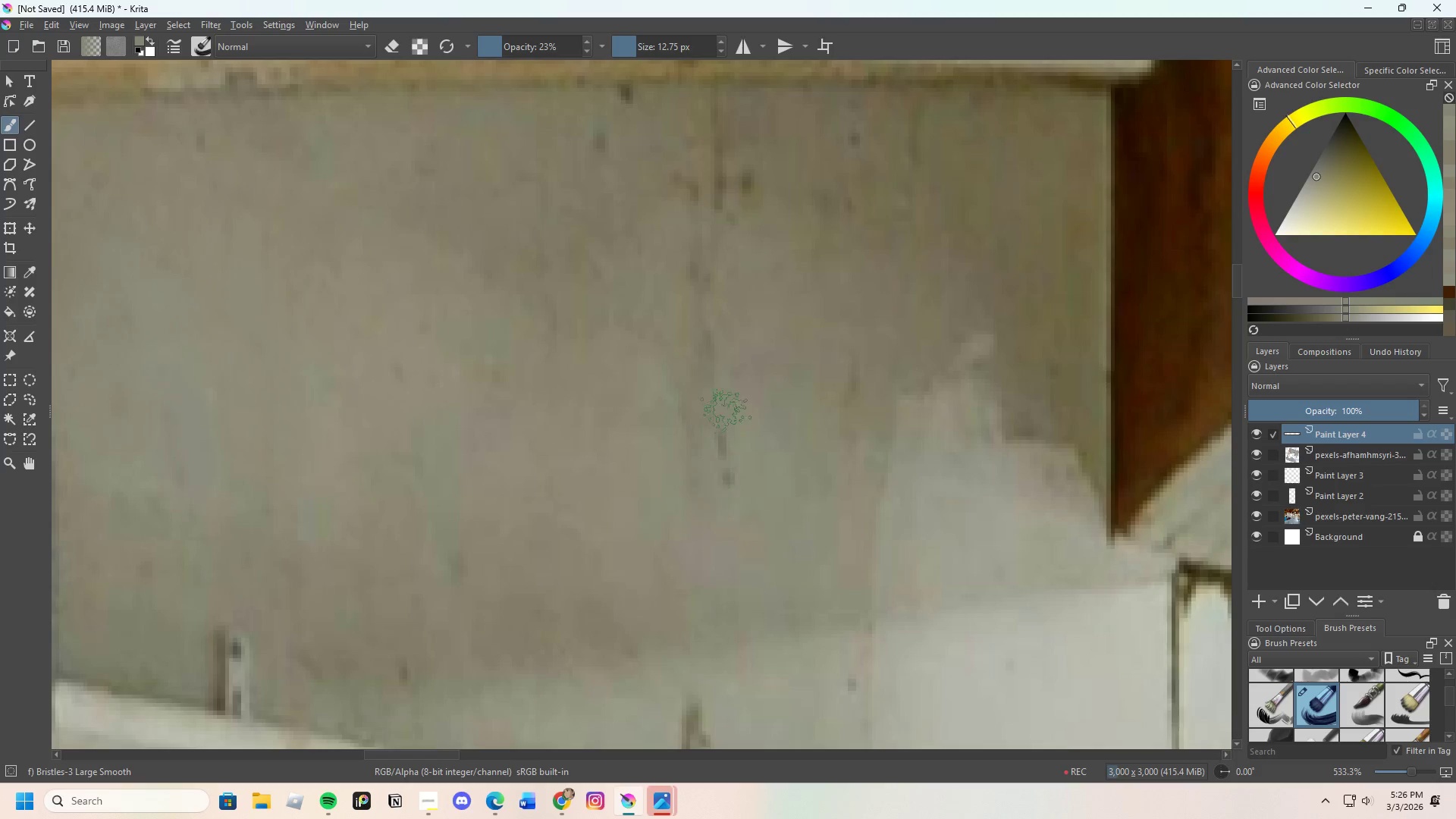 
left_click_drag(start_coordinate=[726, 421], to_coordinate=[732, 436])
 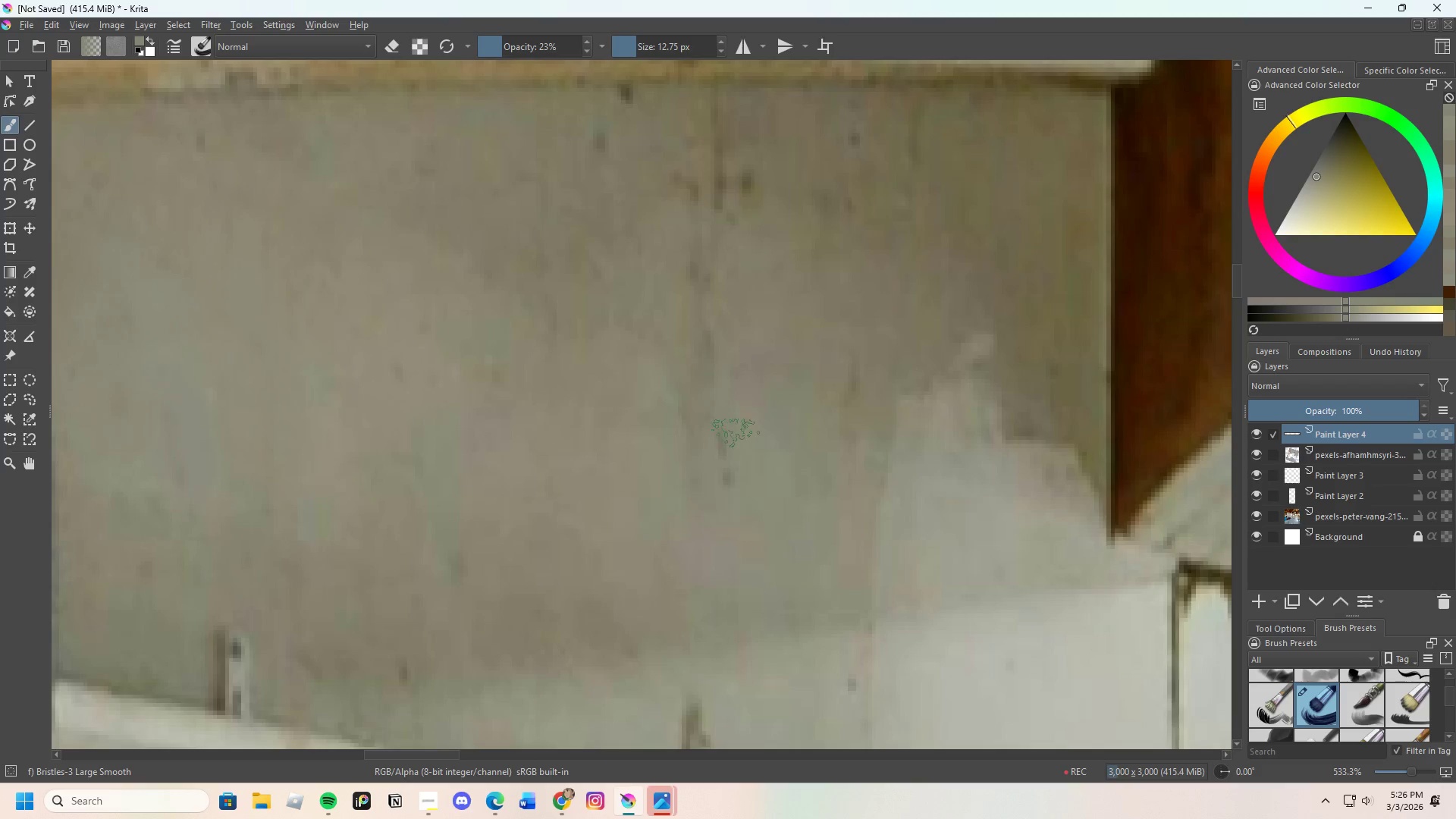 
left_click_drag(start_coordinate=[733, 432], to_coordinate=[724, 417])
 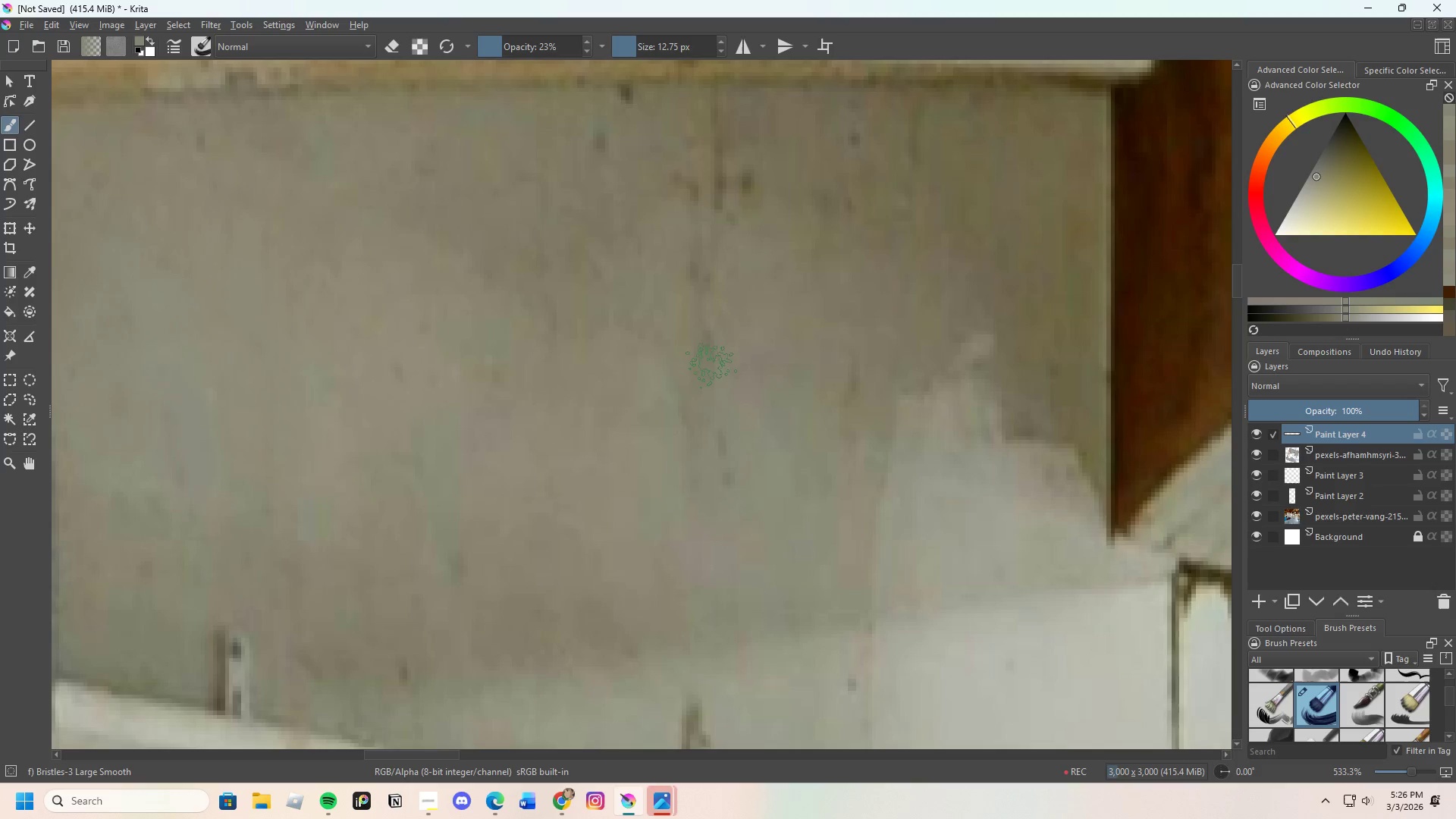 
left_click_drag(start_coordinate=[698, 354], to_coordinate=[661, 463])
 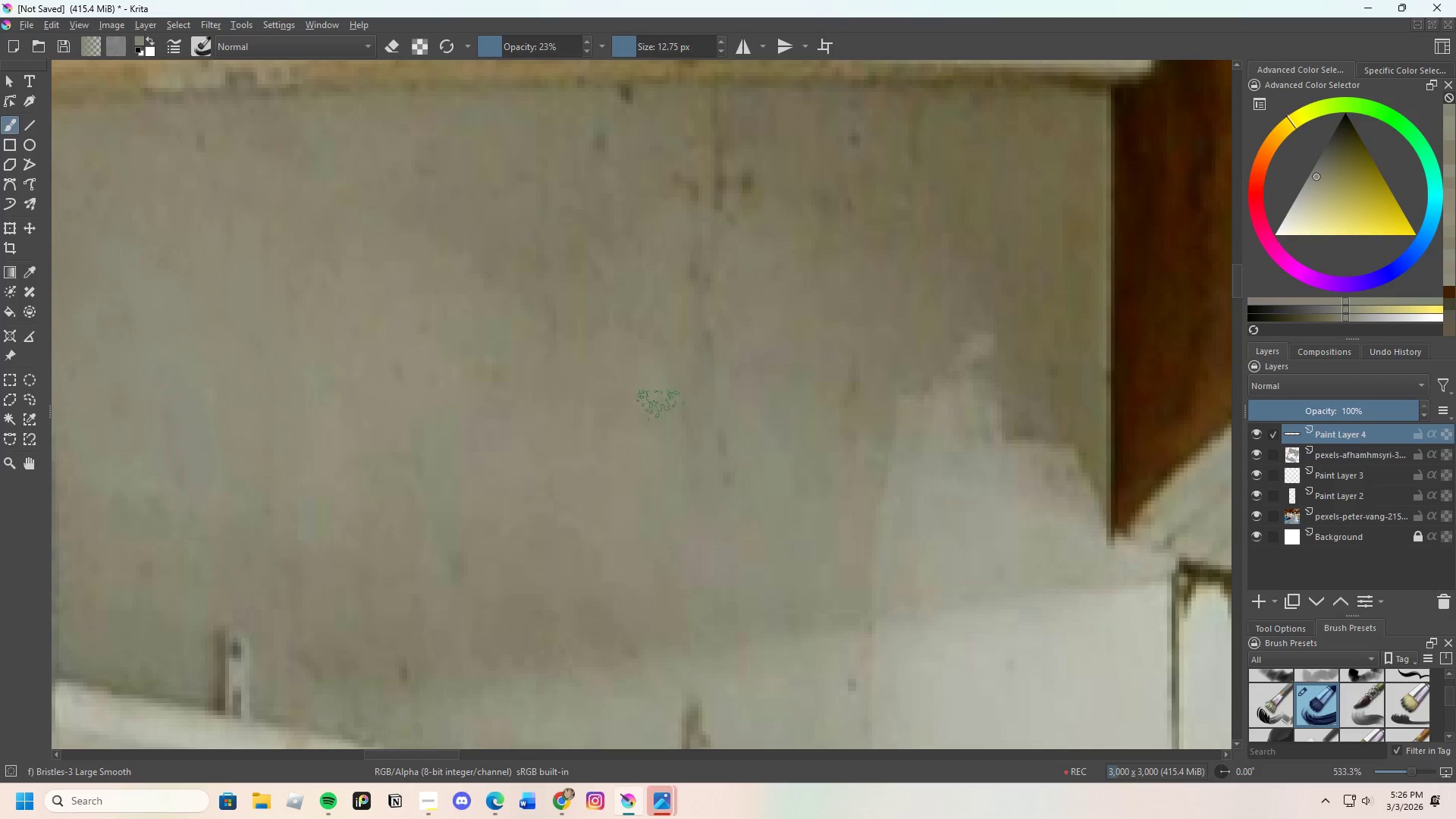 
left_click_drag(start_coordinate=[652, 379], to_coordinate=[672, 369])
 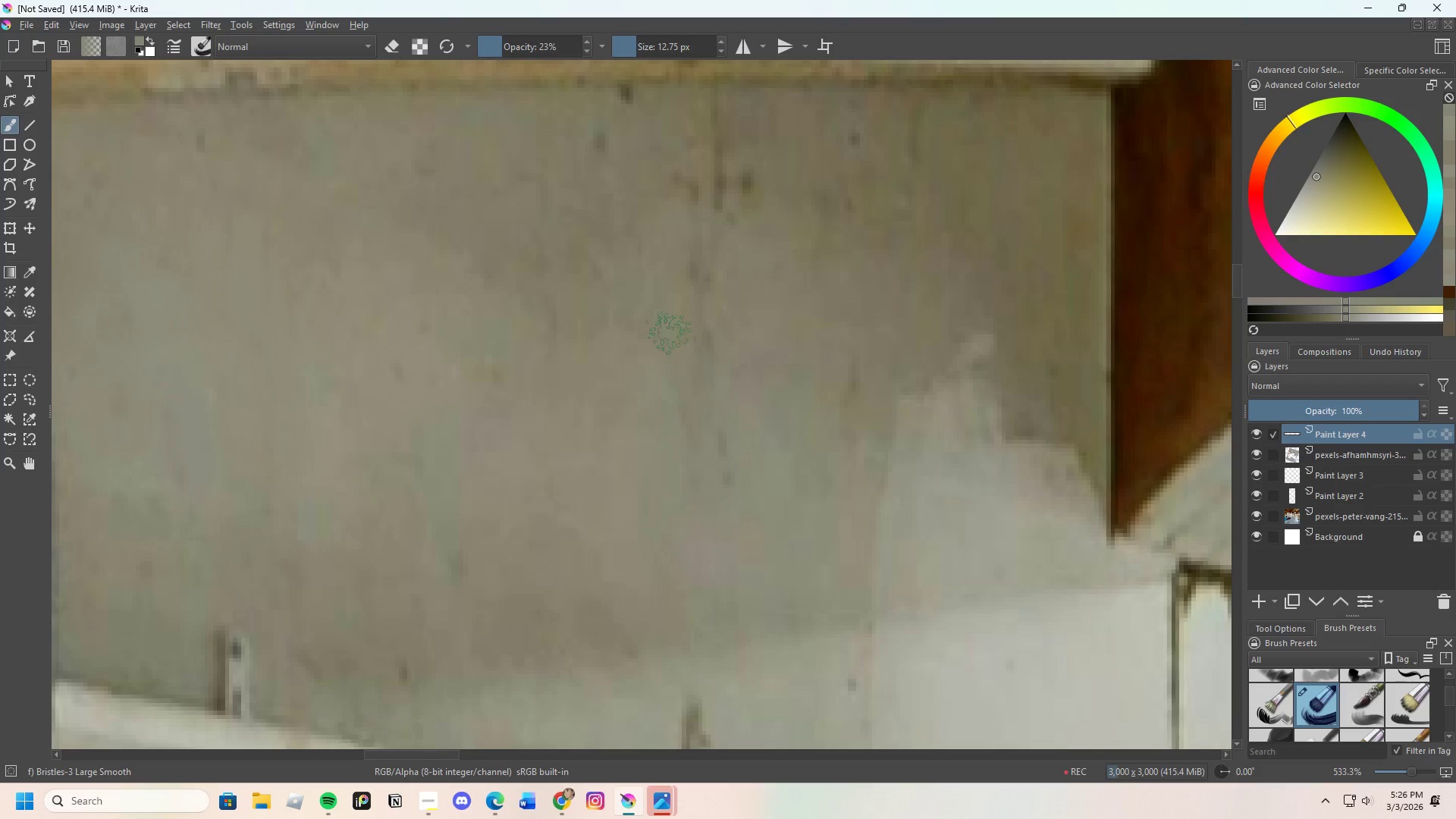 
left_click_drag(start_coordinate=[670, 334], to_coordinate=[699, 408])
 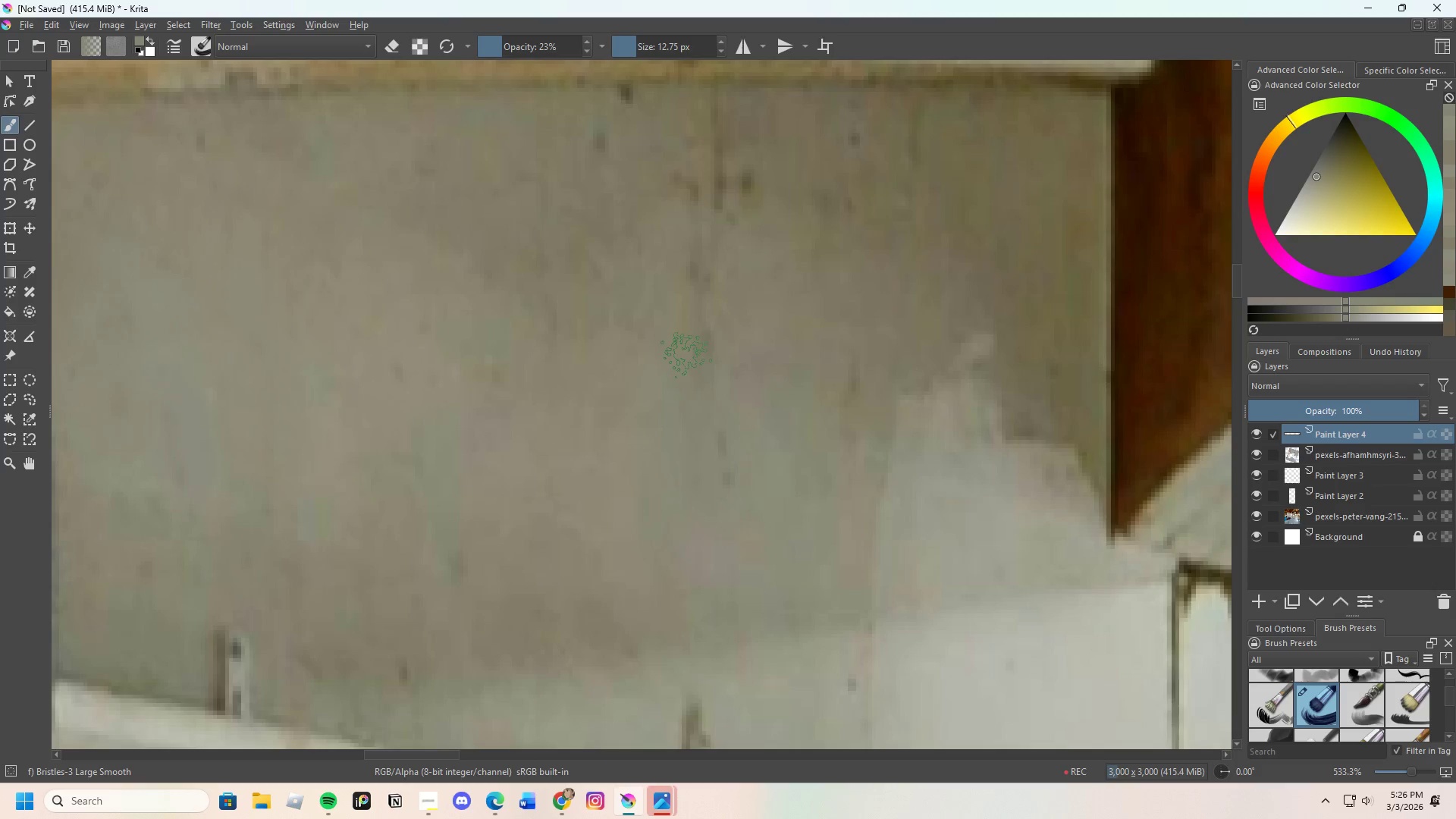 
hold_key(key=ControlLeft, duration=0.38)
 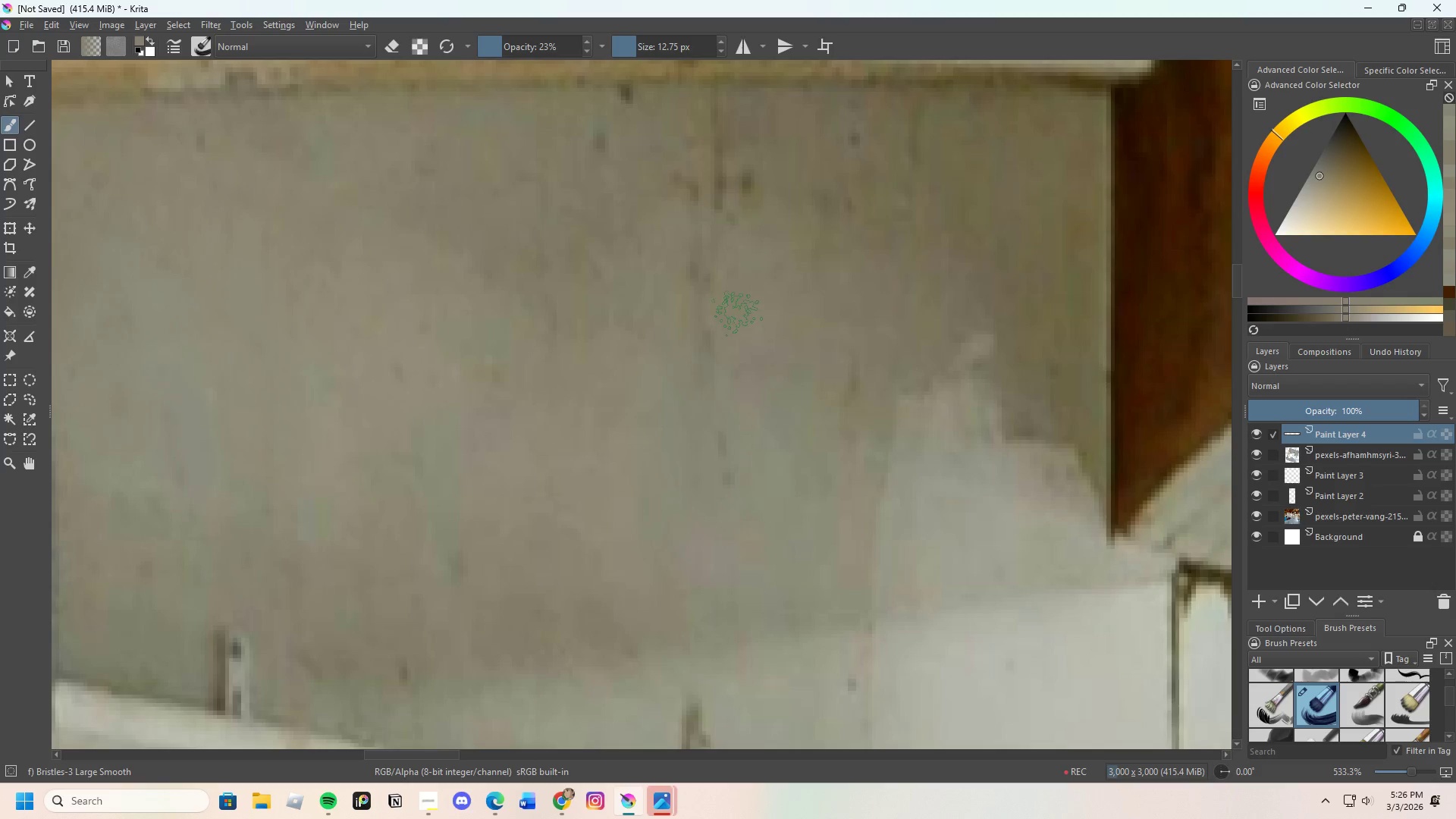 
left_click_drag(start_coordinate=[737, 316], to_coordinate=[712, 386])
 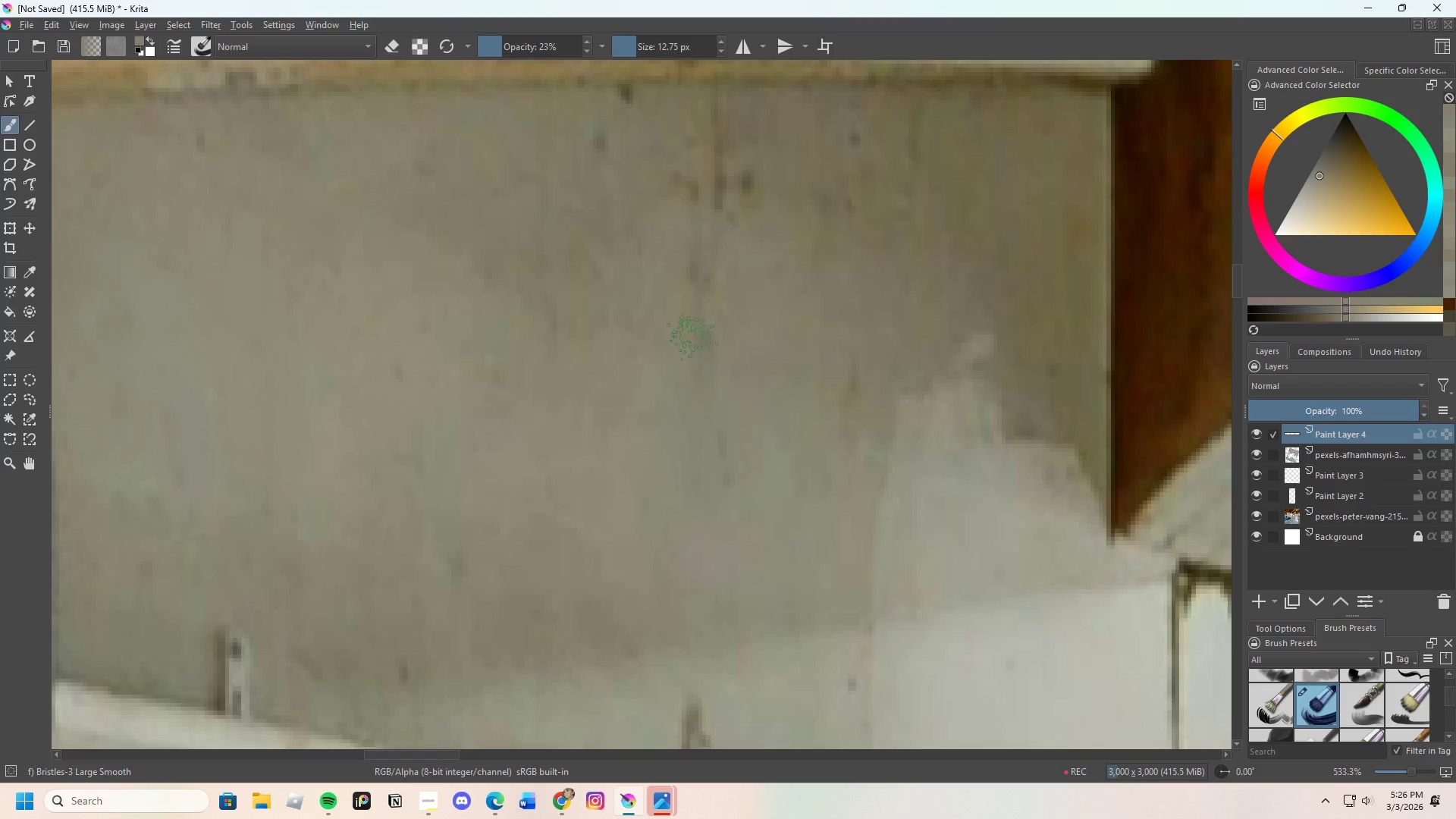 
left_click_drag(start_coordinate=[692, 337], to_coordinate=[701, 373])
 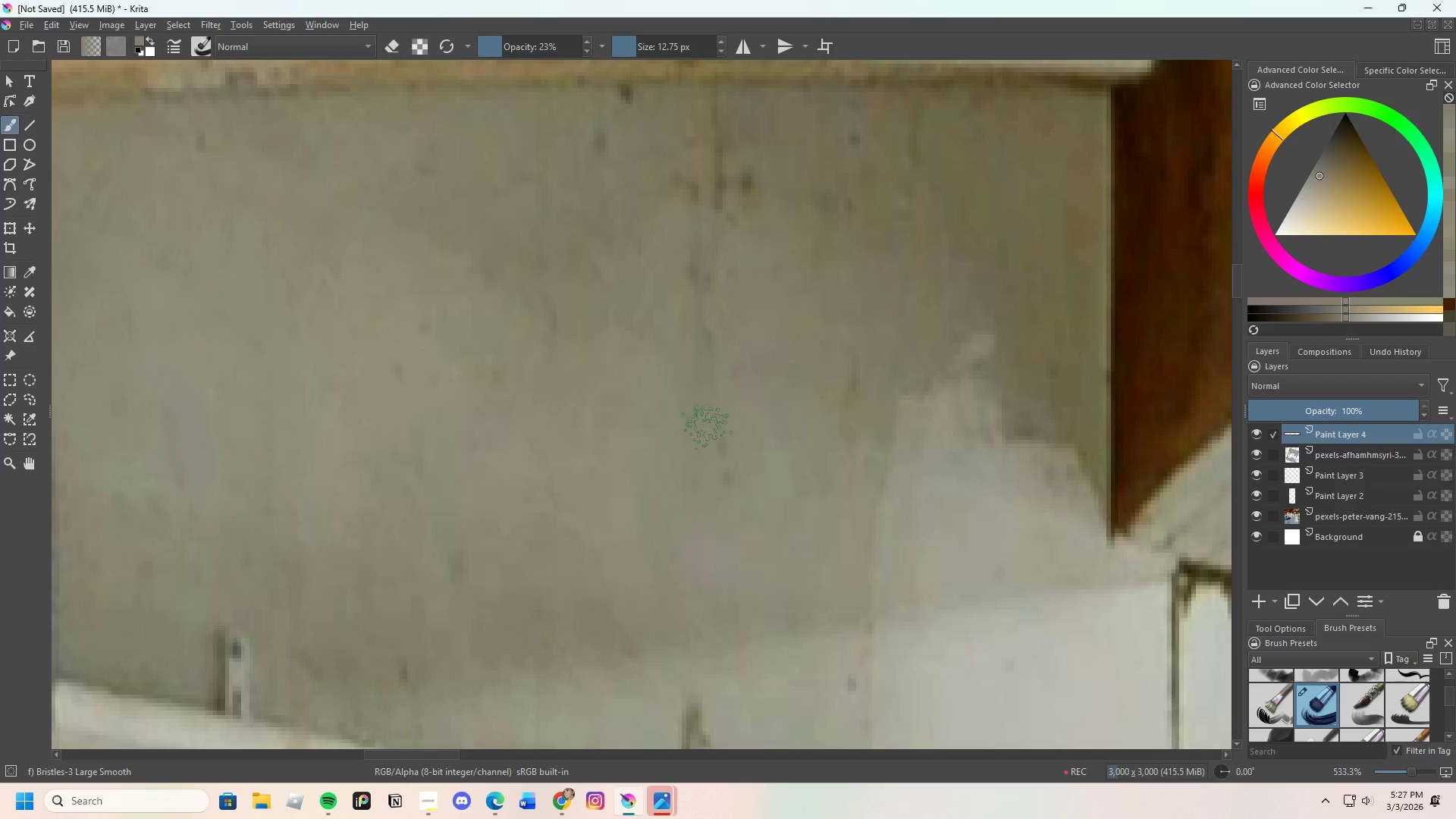 
left_click_drag(start_coordinate=[696, 353], to_coordinate=[714, 441])
 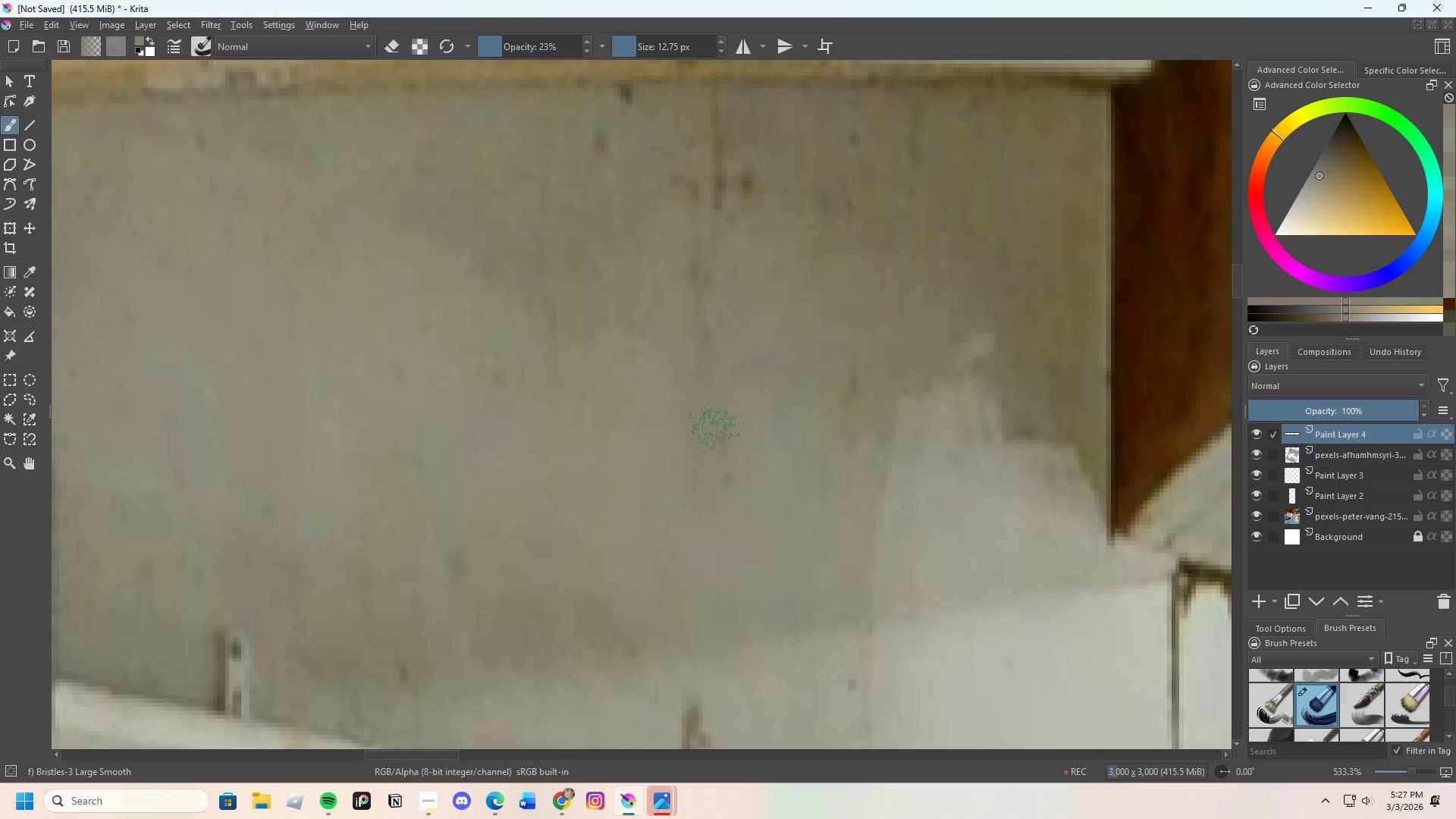 
left_click_drag(start_coordinate=[714, 440], to_coordinate=[718, 429])
 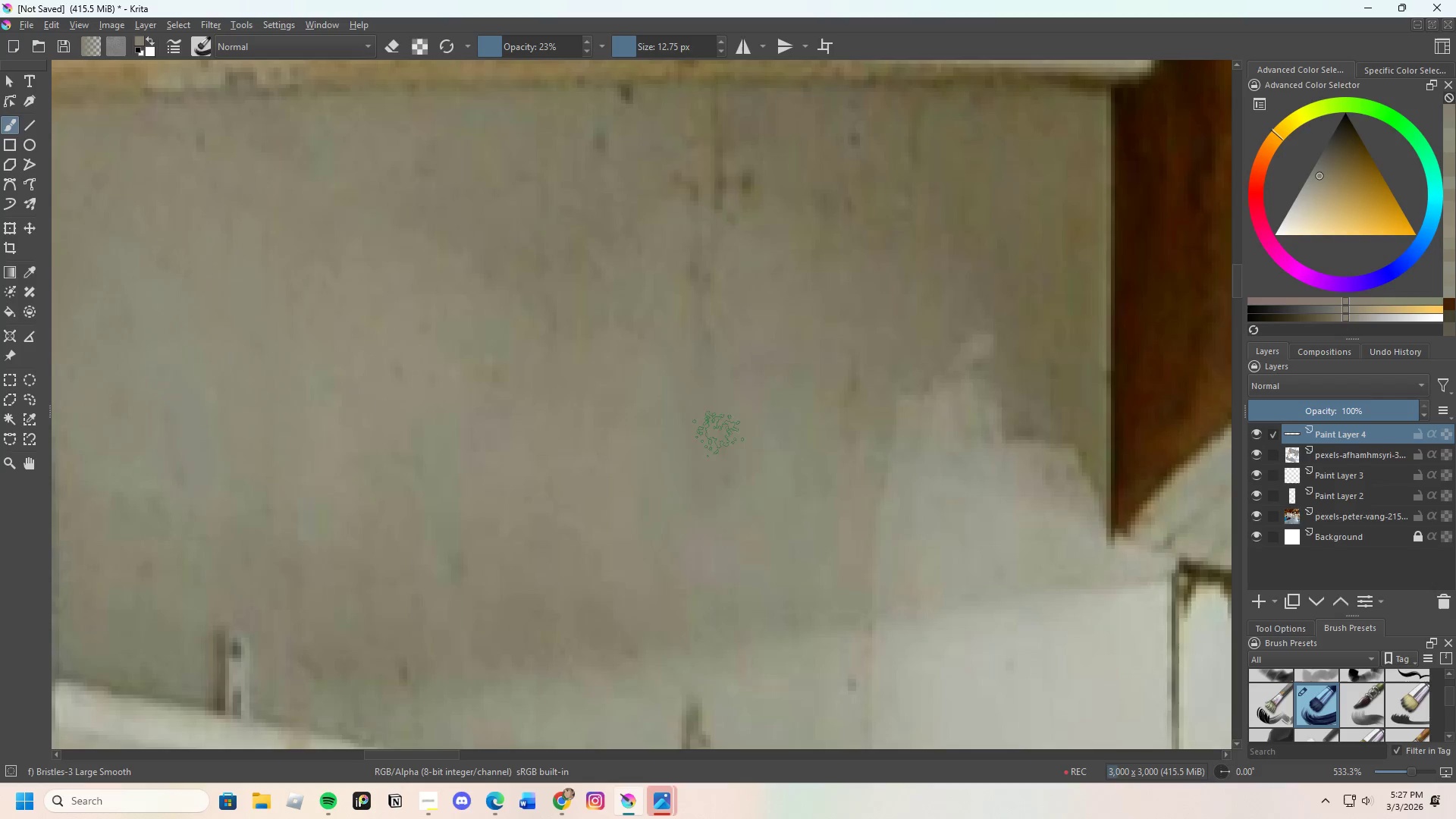 
left_click_drag(start_coordinate=[718, 434], to_coordinate=[723, 300])
 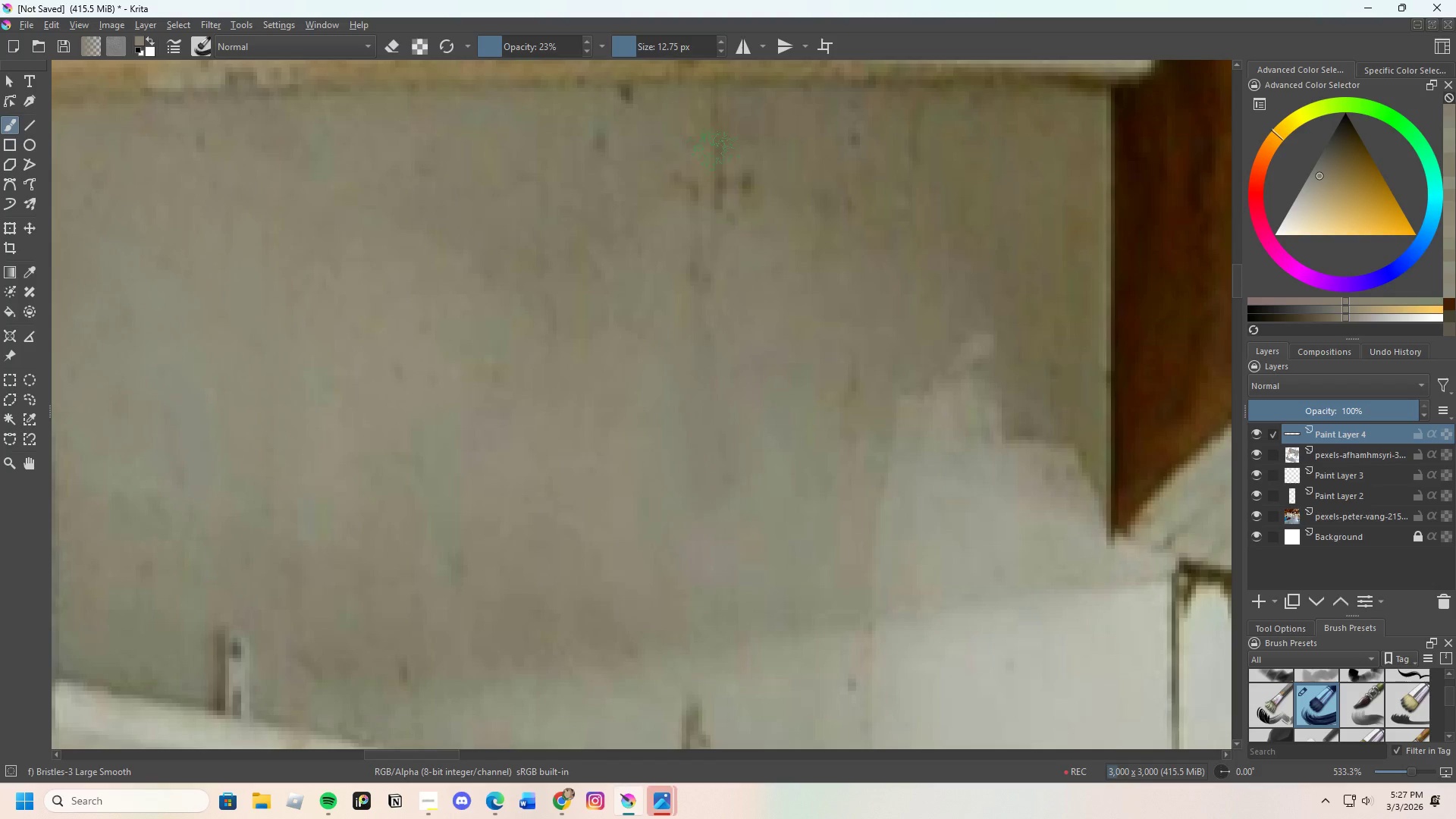 
left_click_drag(start_coordinate=[714, 156], to_coordinate=[714, 237])
 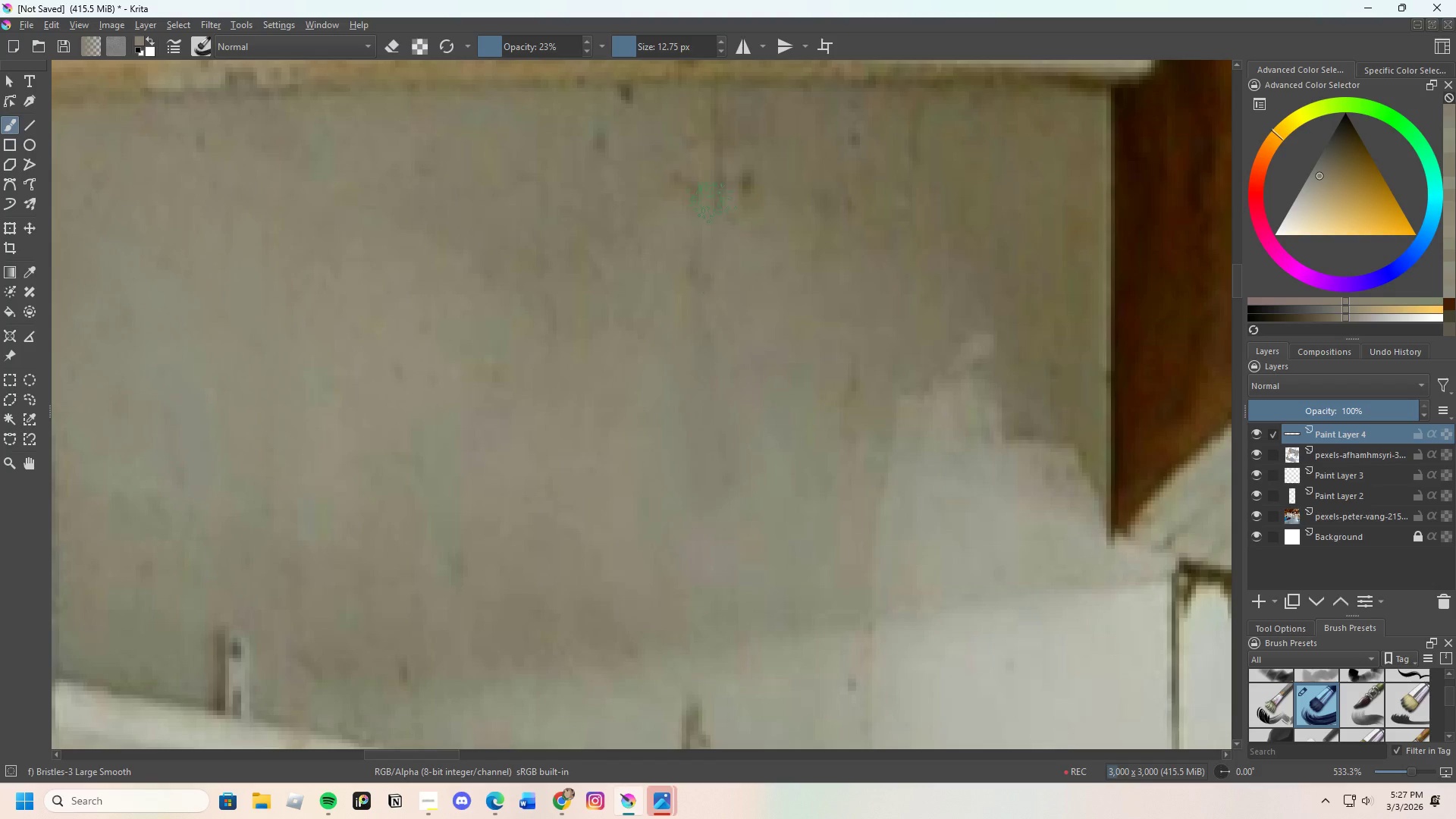 
left_click_drag(start_coordinate=[711, 223], to_coordinate=[711, 284])
 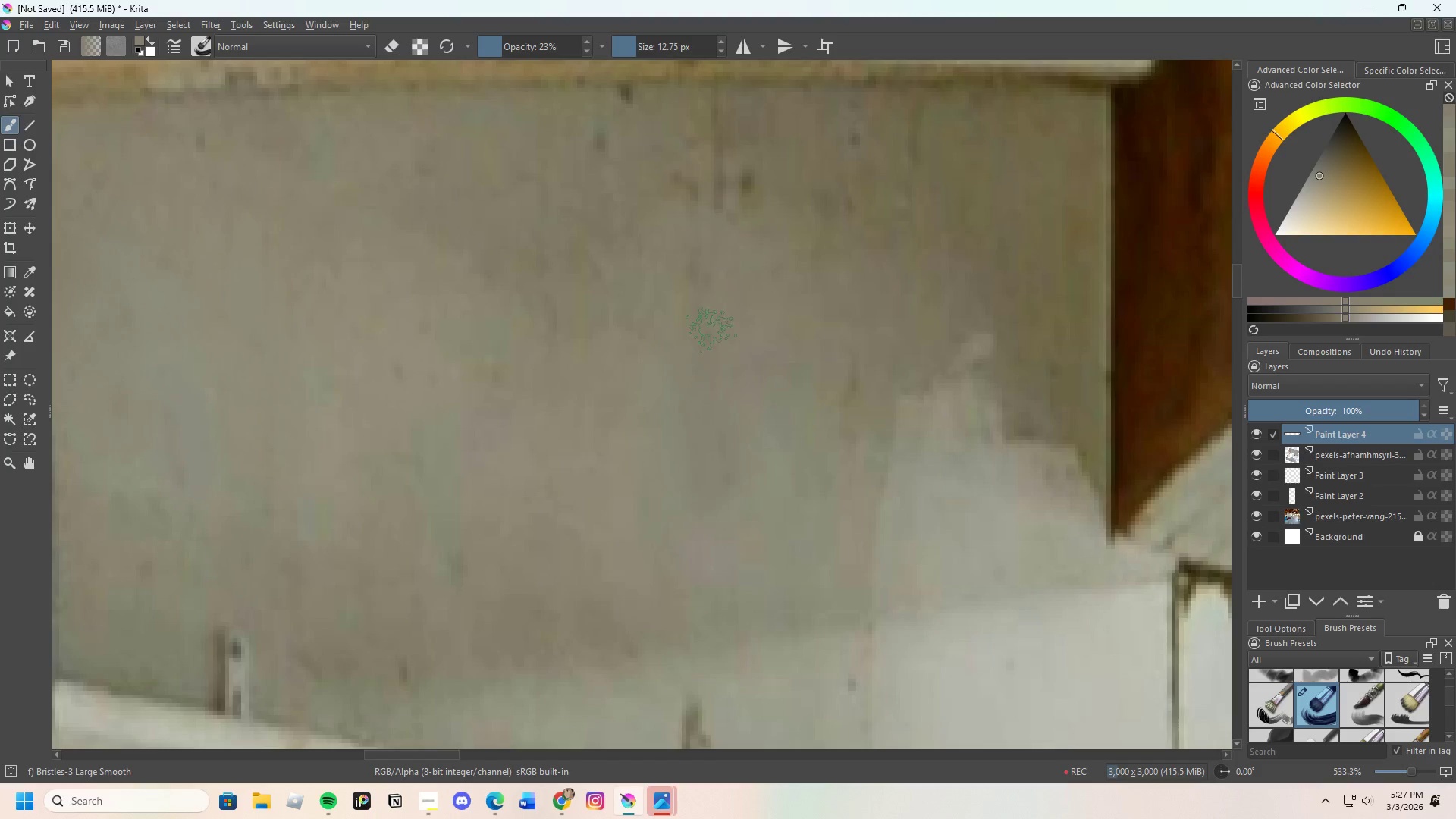 
left_click_drag(start_coordinate=[707, 265], to_coordinate=[705, 332])
 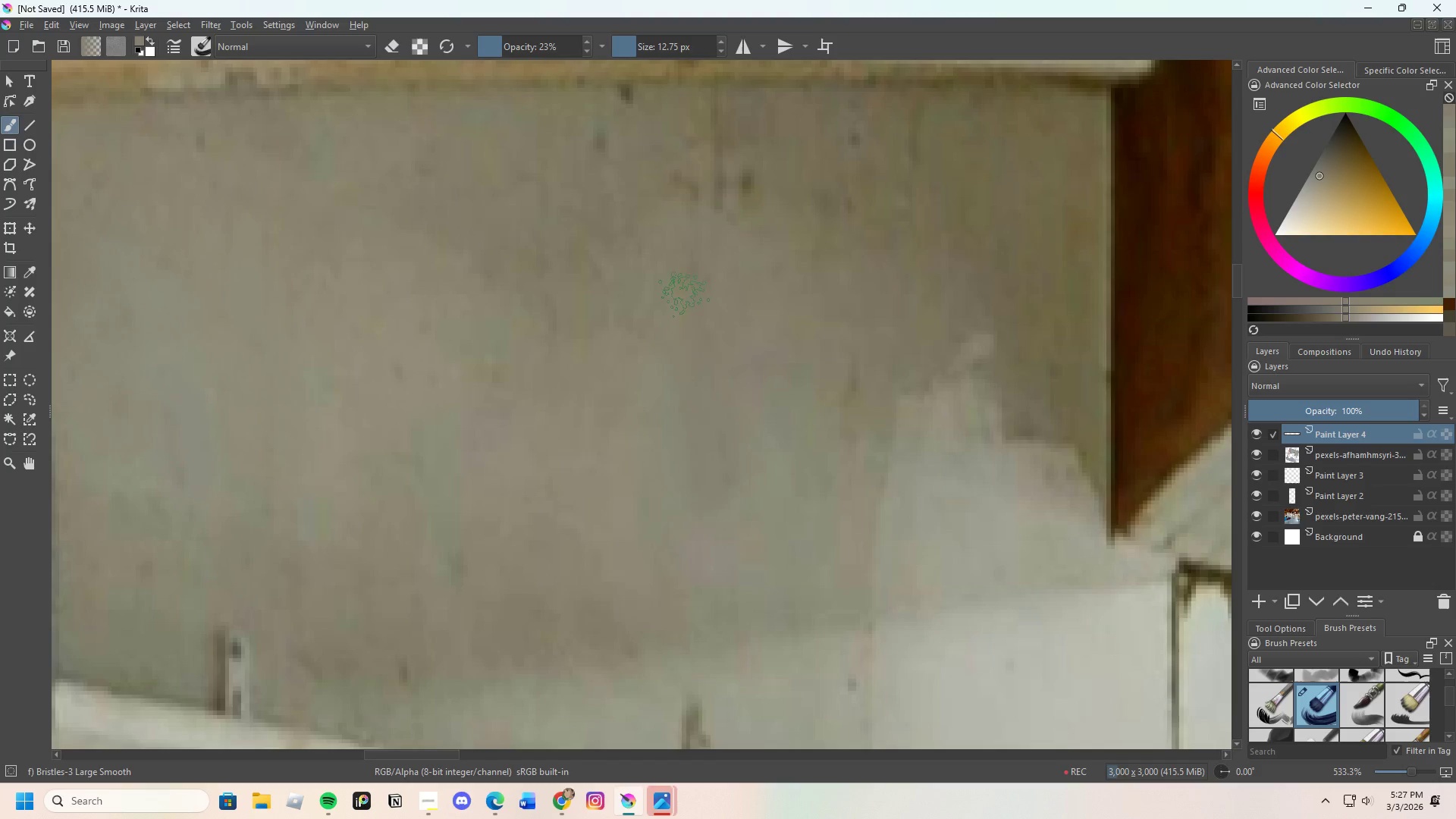 
left_click_drag(start_coordinate=[684, 280], to_coordinate=[693, 297])
 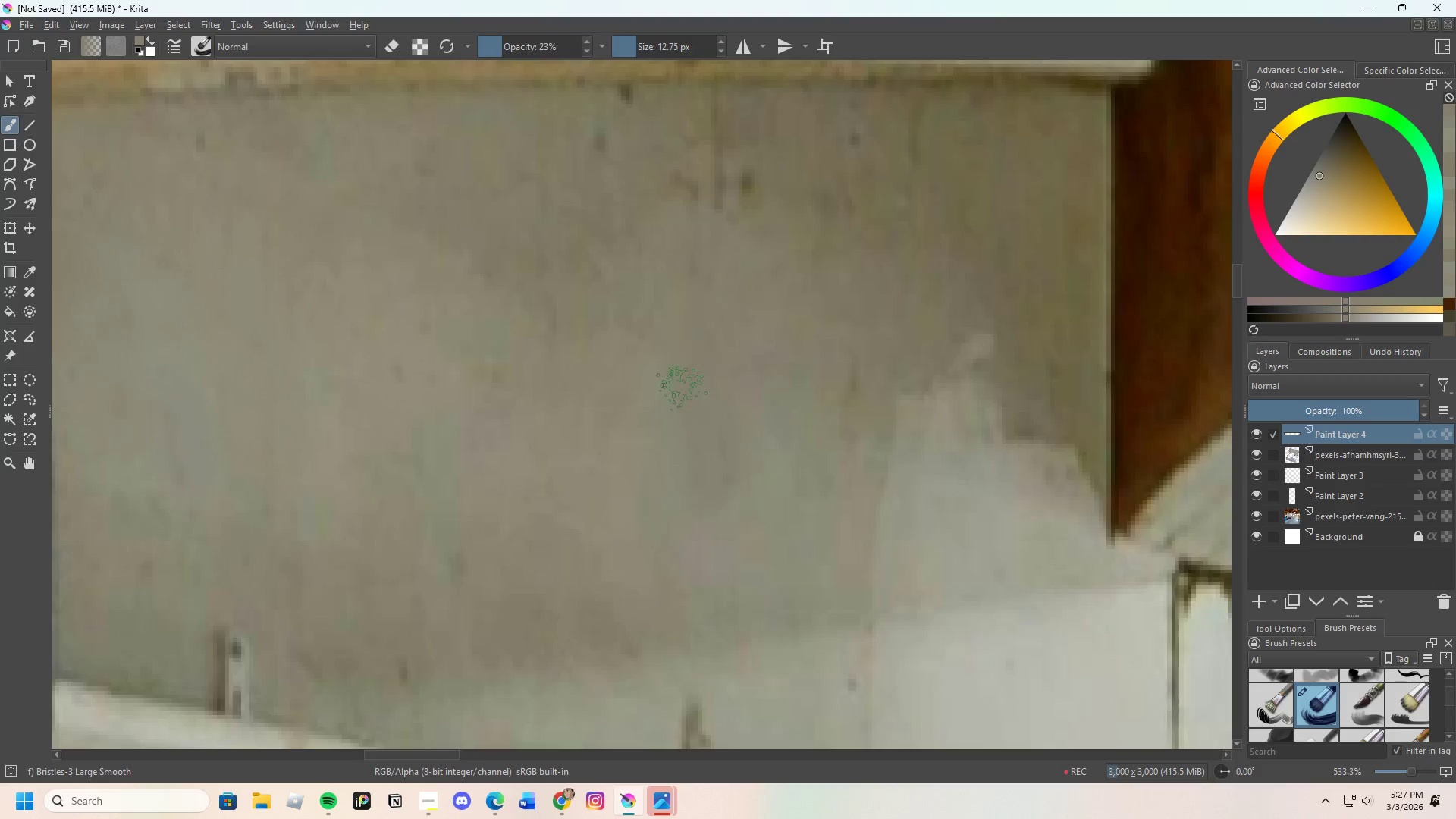 
hold_key(key=ControlLeft, duration=0.53)
 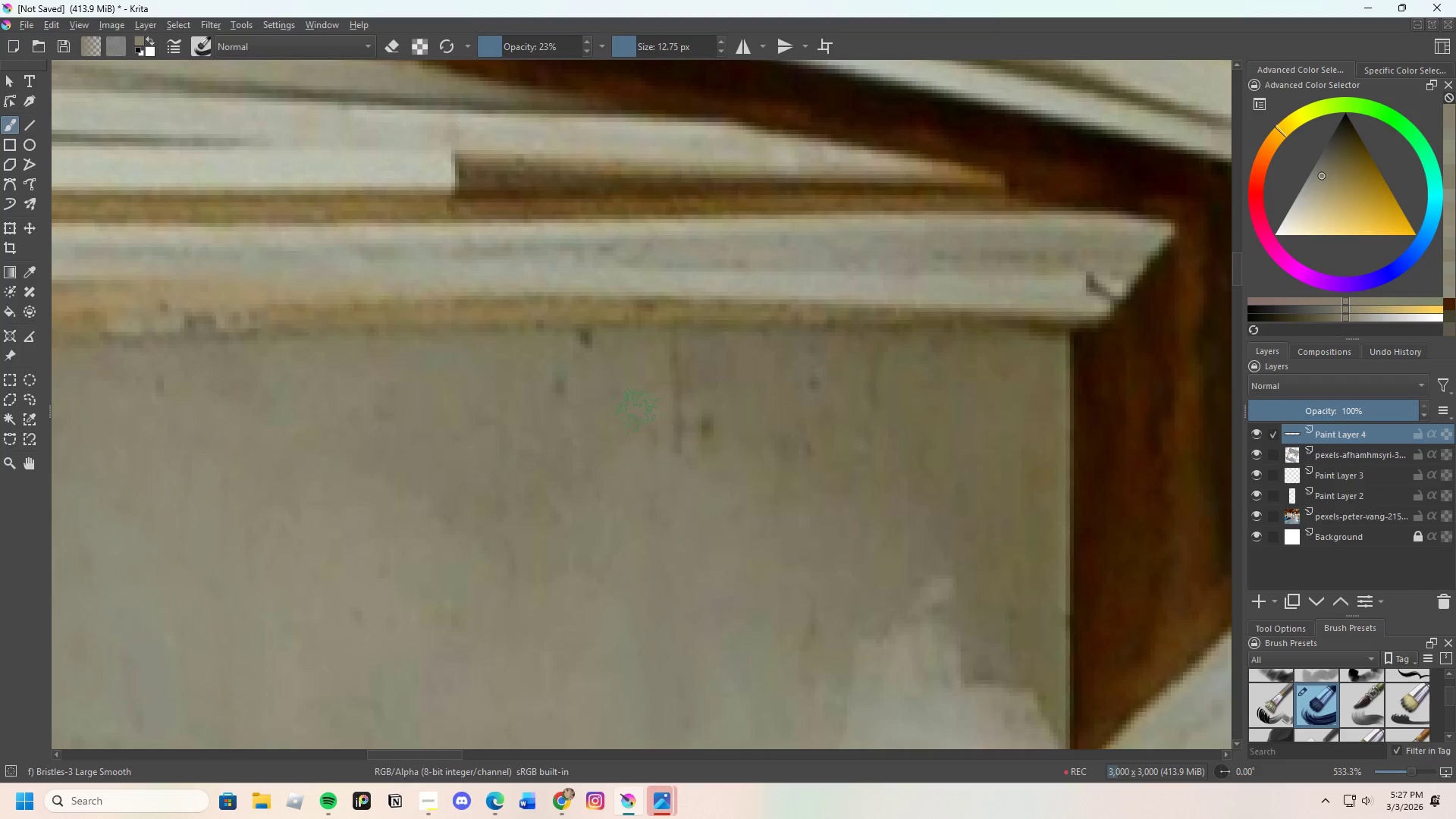 
scroll: coordinate [699, 295], scroll_direction: none, amount: 0.0
 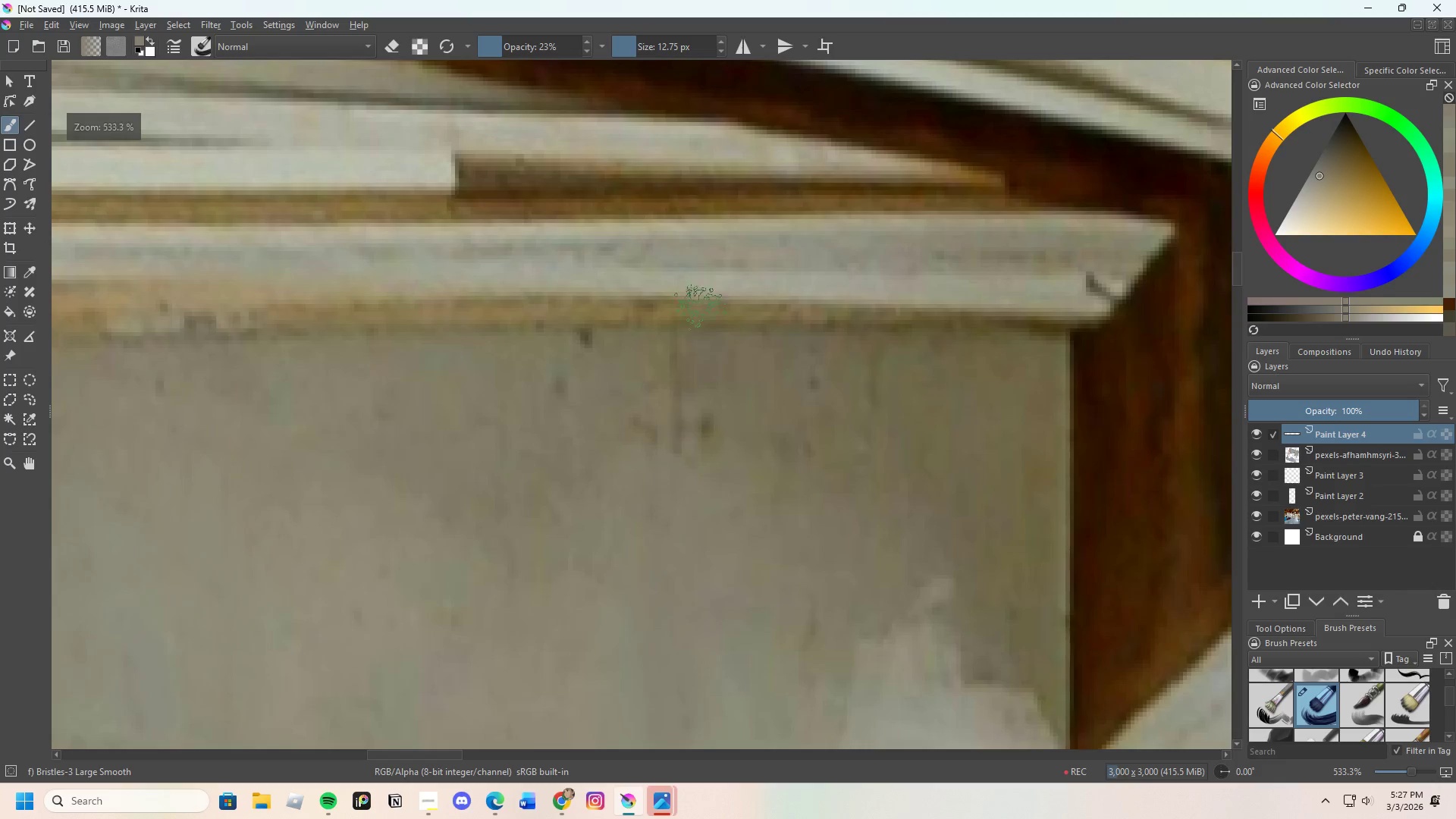 
left_click_drag(start_coordinate=[626, 475], to_coordinate=[628, 466])
 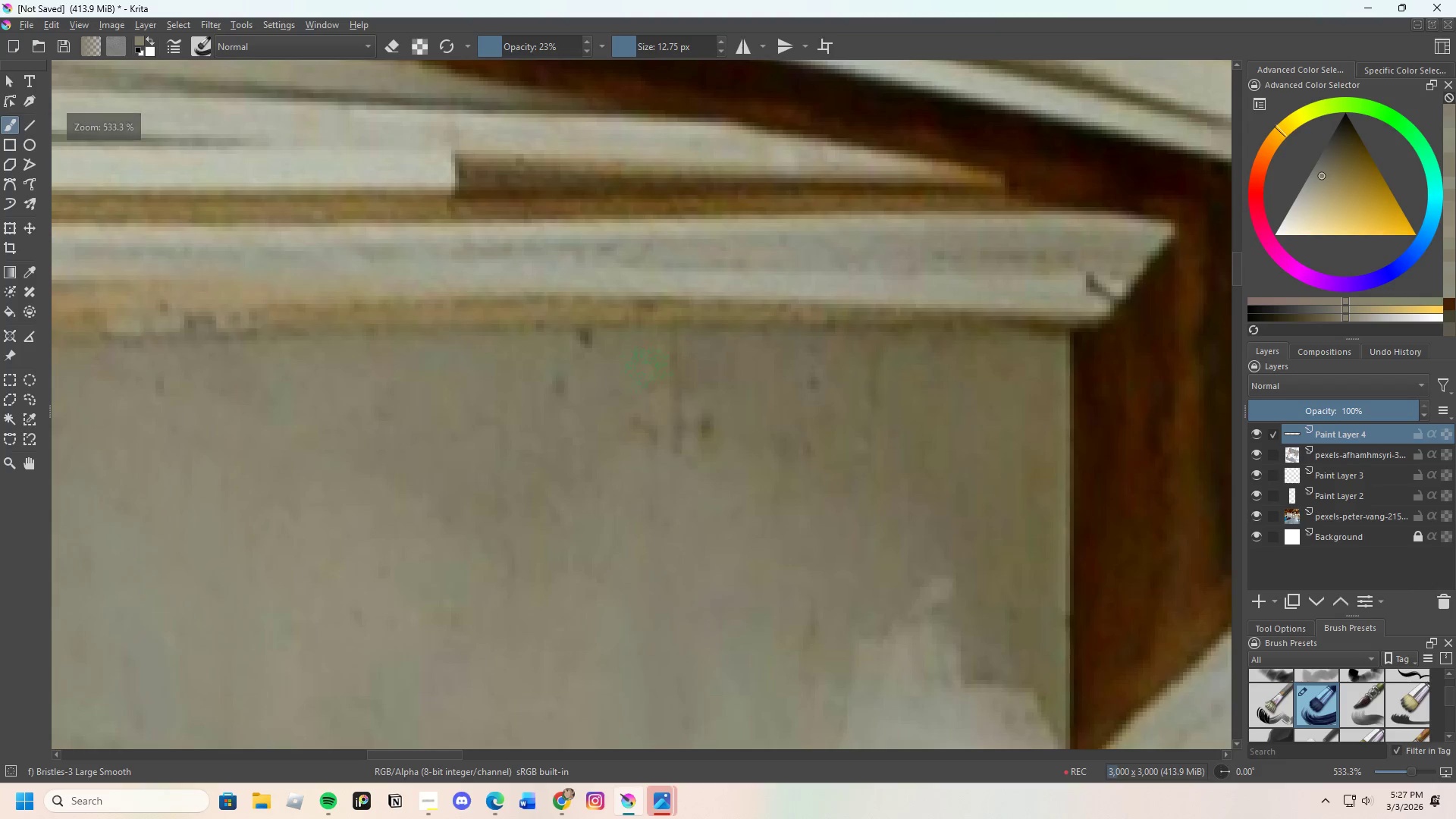 
left_click_drag(start_coordinate=[649, 362], to_coordinate=[648, 438])
 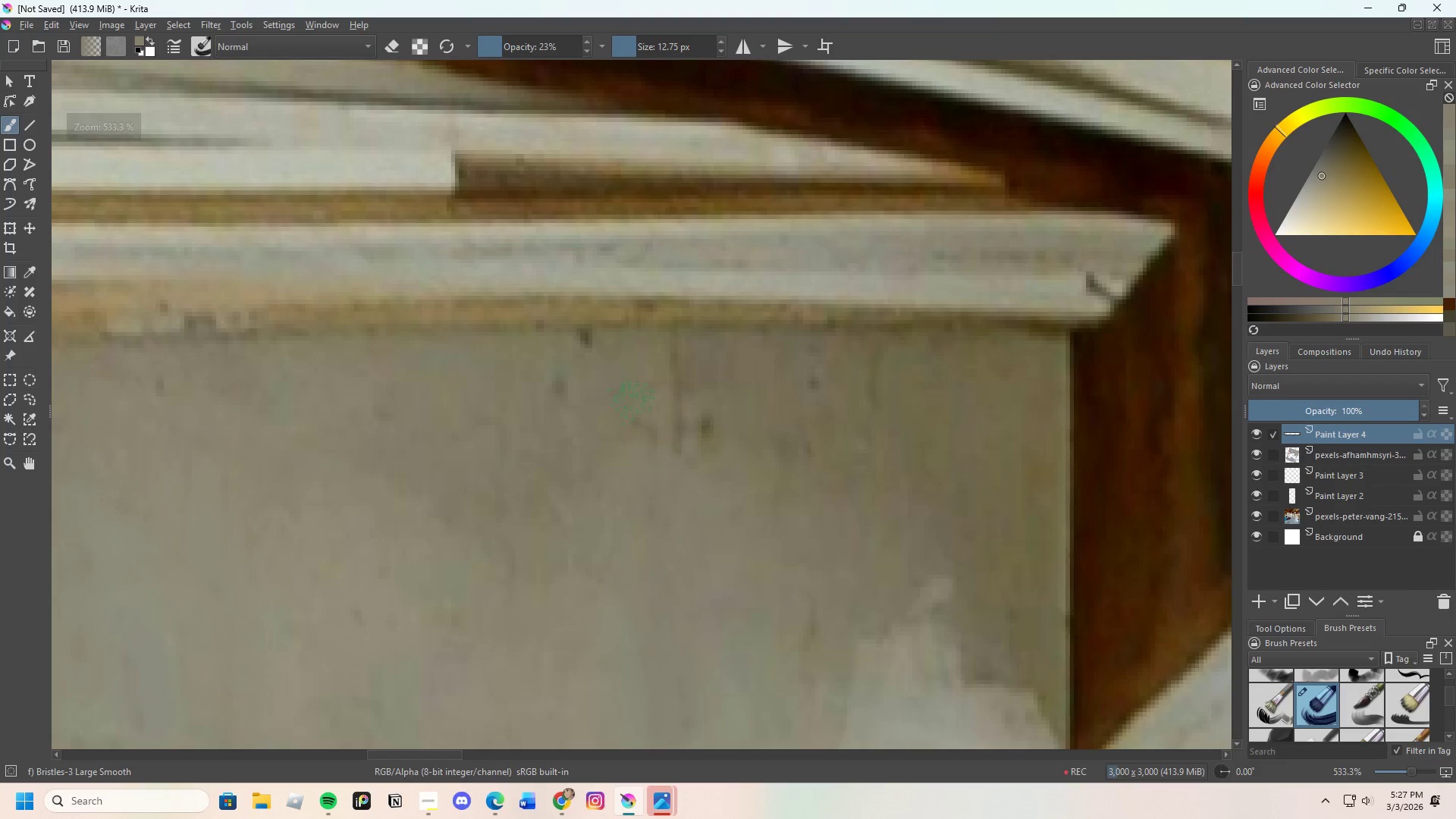 
left_click_drag(start_coordinate=[634, 402], to_coordinate=[637, 419])
 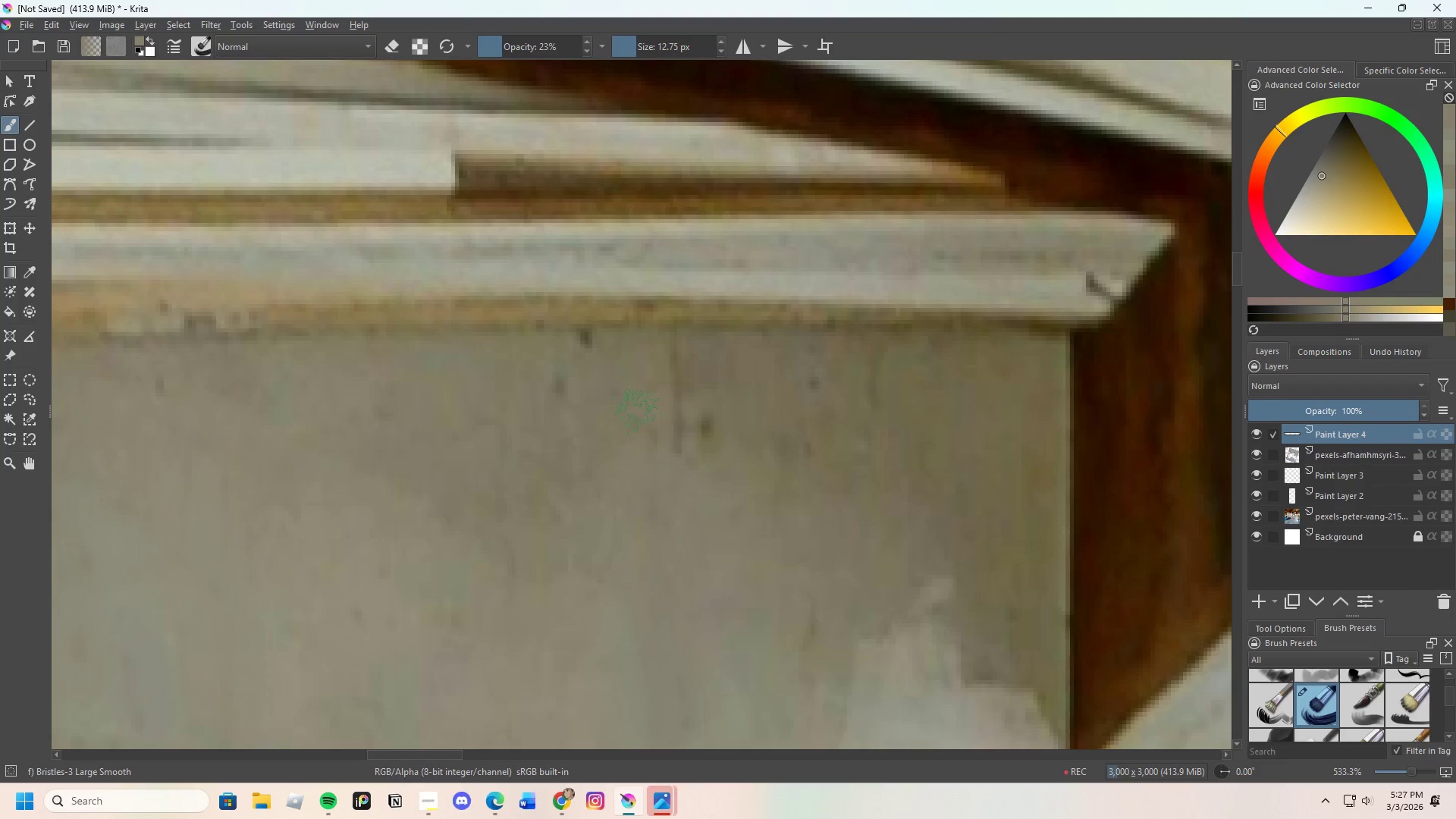 
left_click_drag(start_coordinate=[638, 412], to_coordinate=[661, 395])
 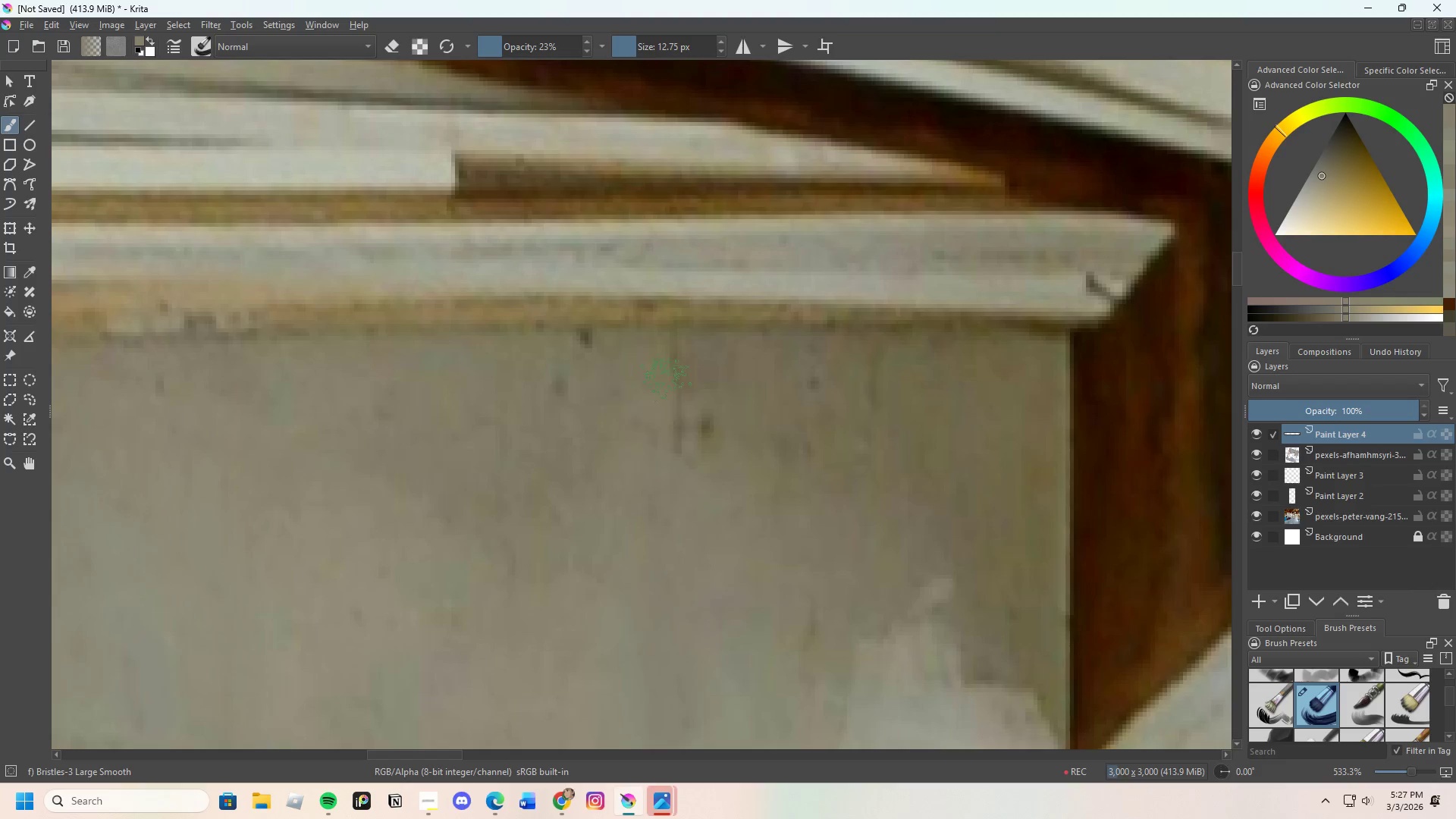 
left_click_drag(start_coordinate=[667, 391], to_coordinate=[679, 397])
 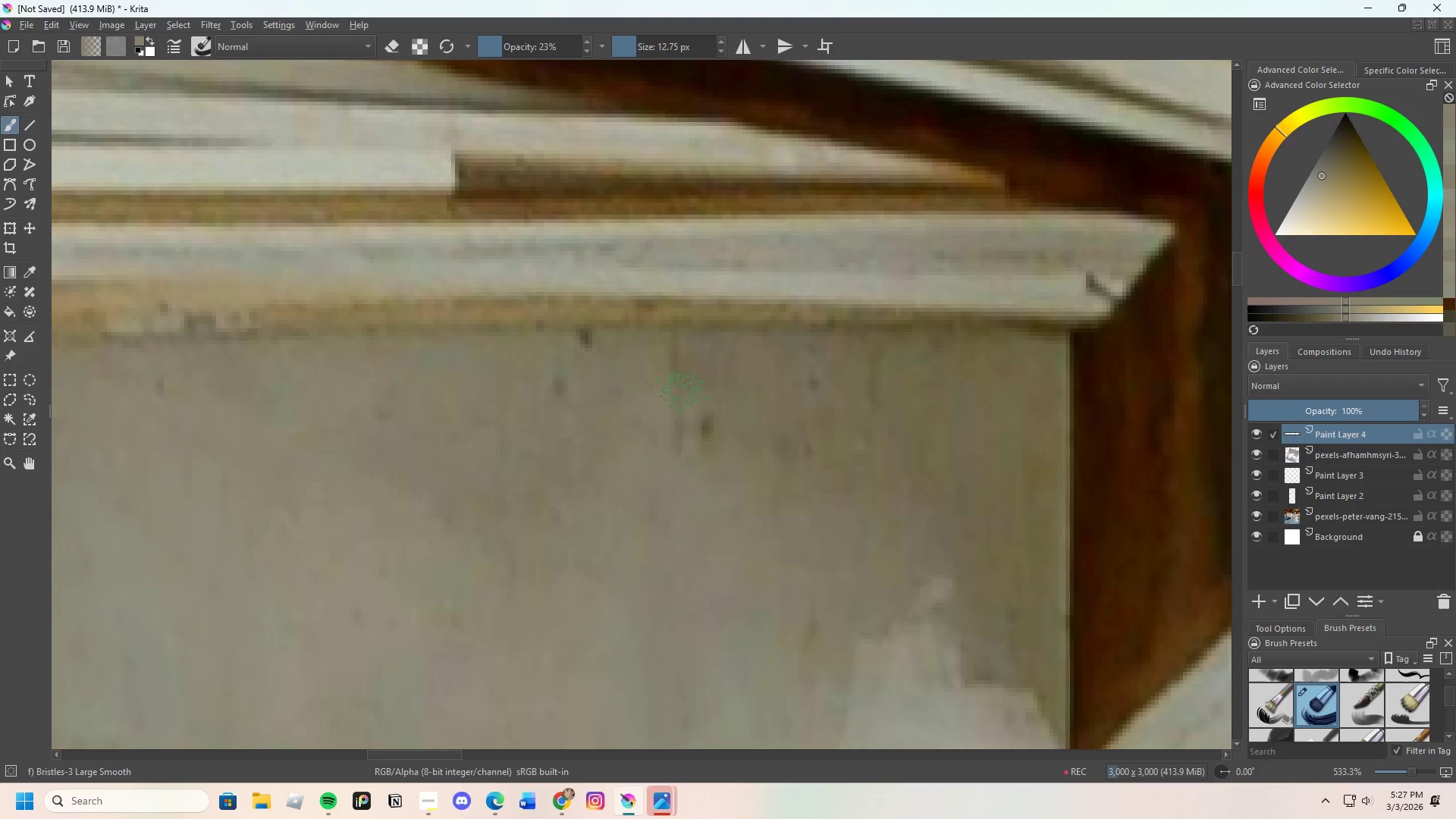 
left_click_drag(start_coordinate=[682, 393], to_coordinate=[702, 419])
 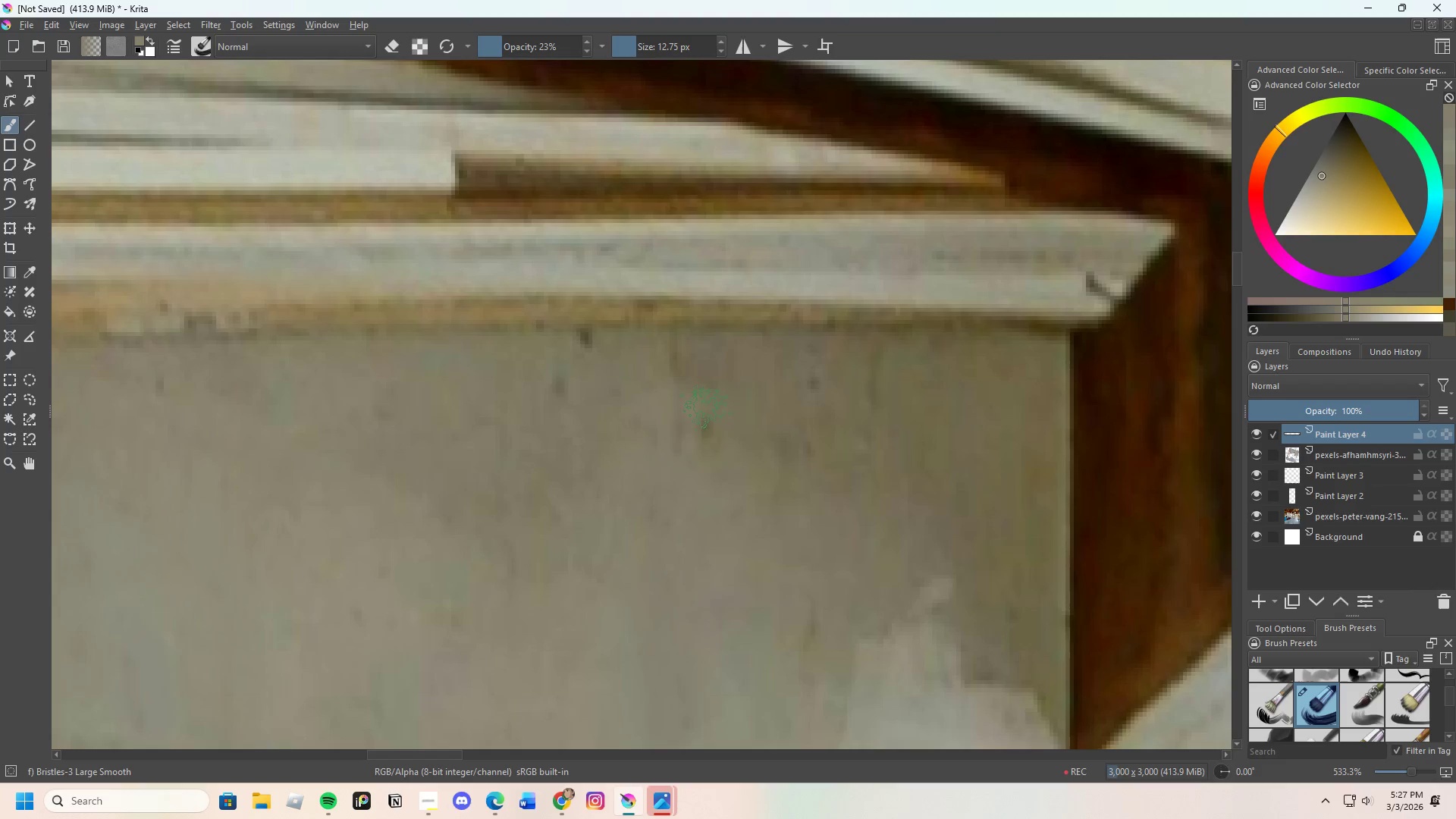 
left_click_drag(start_coordinate=[706, 431], to_coordinate=[720, 406])
 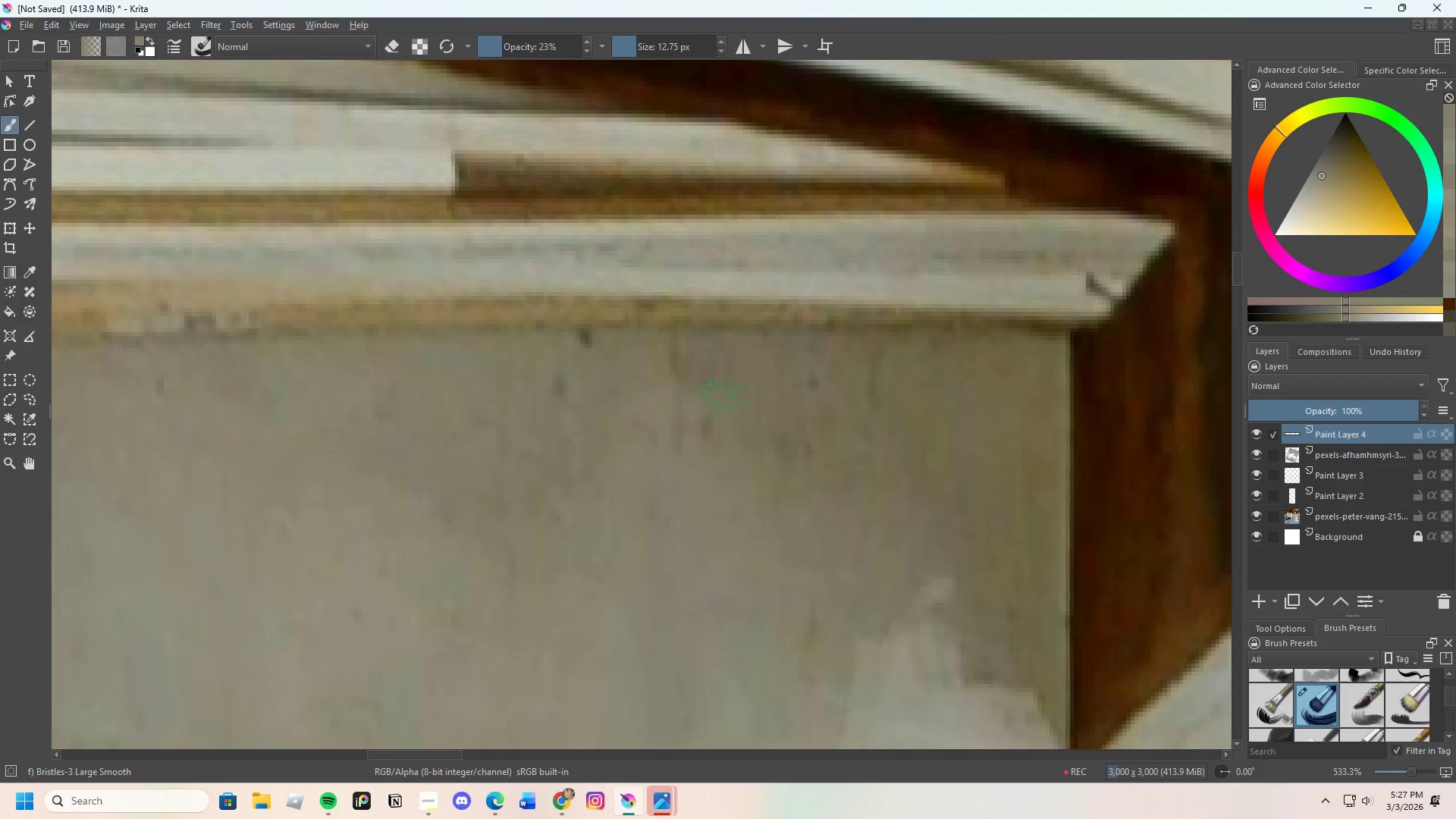 
left_click_drag(start_coordinate=[720, 423], to_coordinate=[717, 396])
 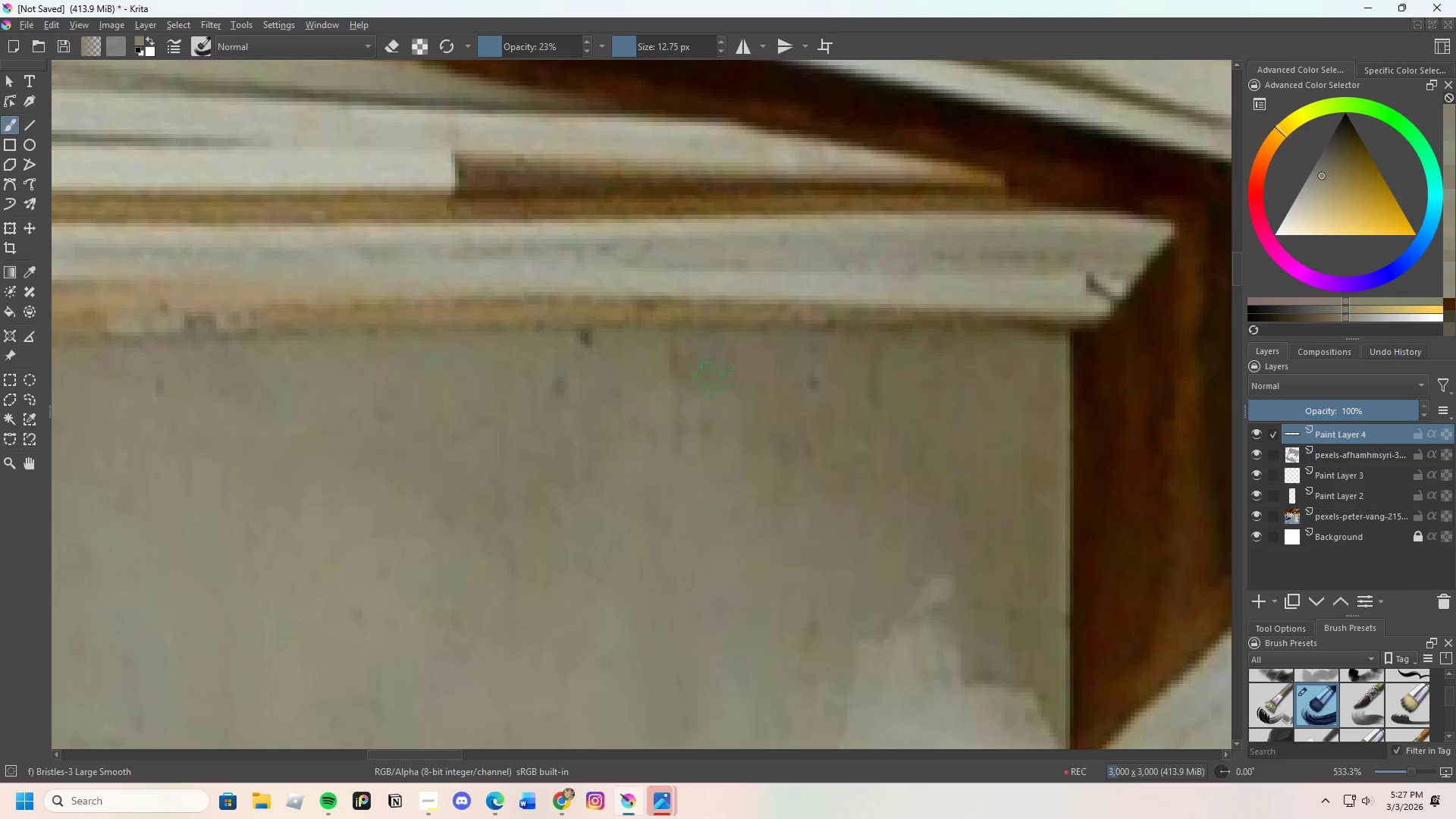 
left_click_drag(start_coordinate=[704, 389], to_coordinate=[687, 366])
 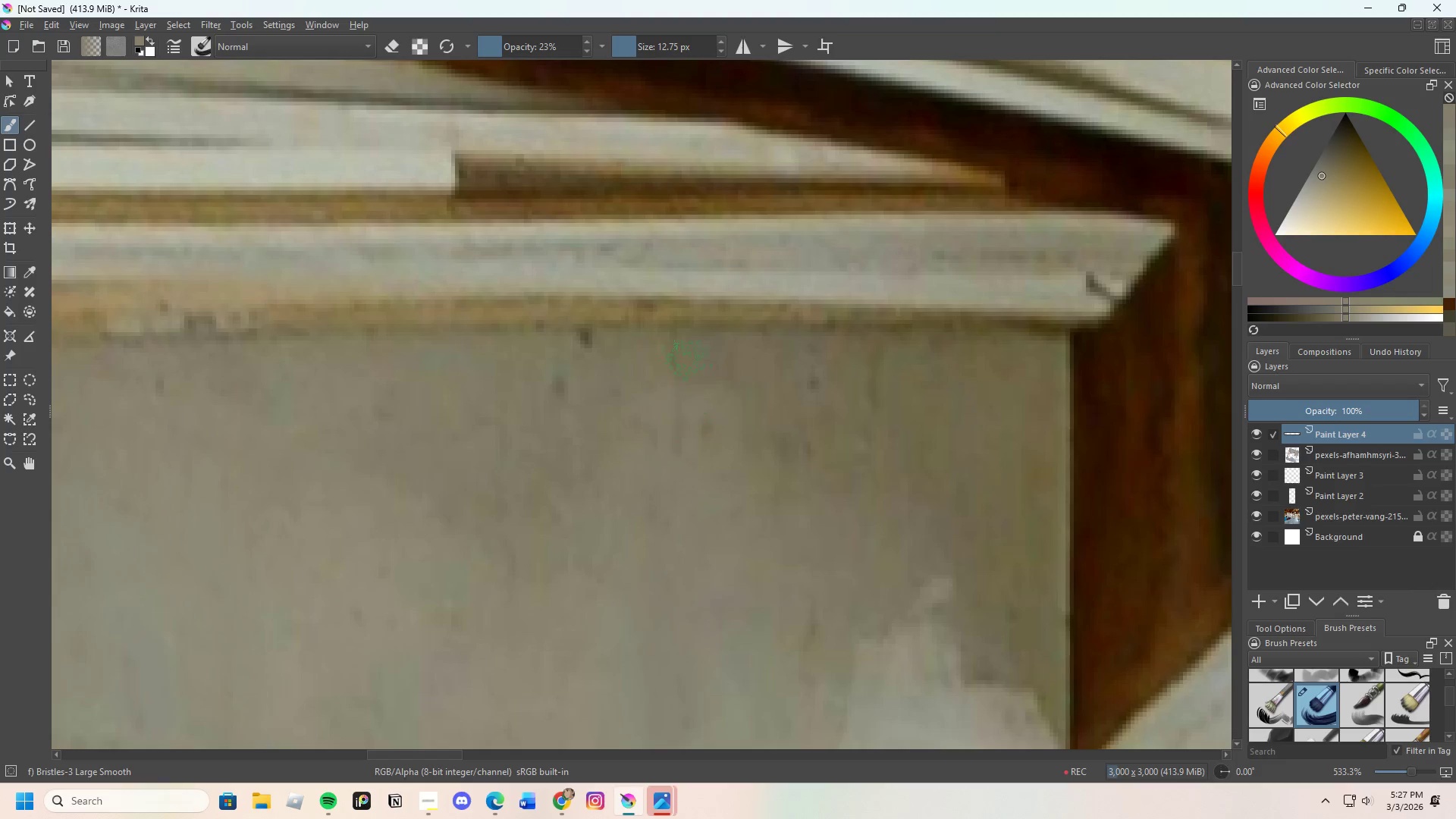 
left_click_drag(start_coordinate=[685, 367], to_coordinate=[679, 347])
 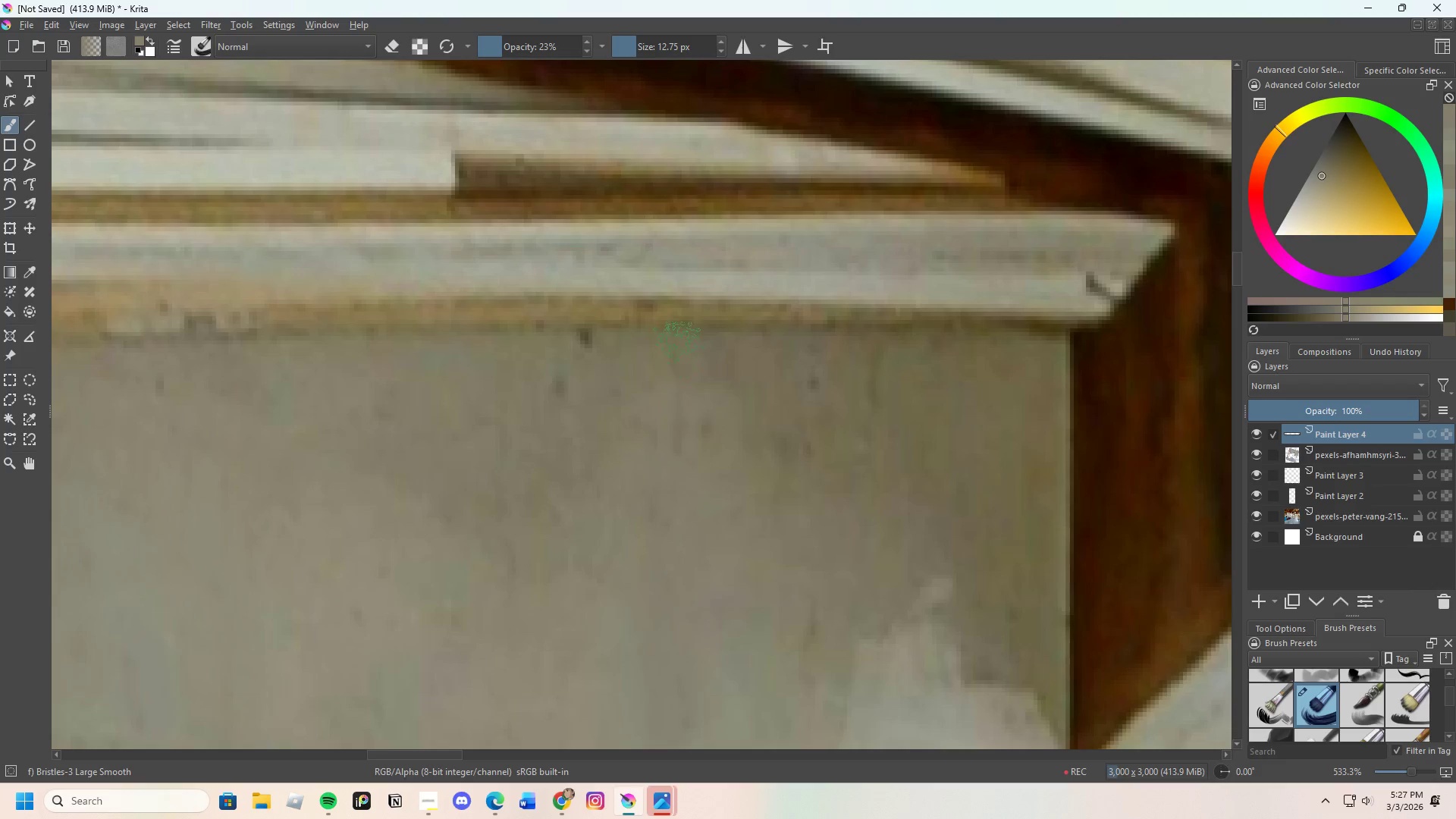 
left_click_drag(start_coordinate=[679, 341], to_coordinate=[701, 391])
 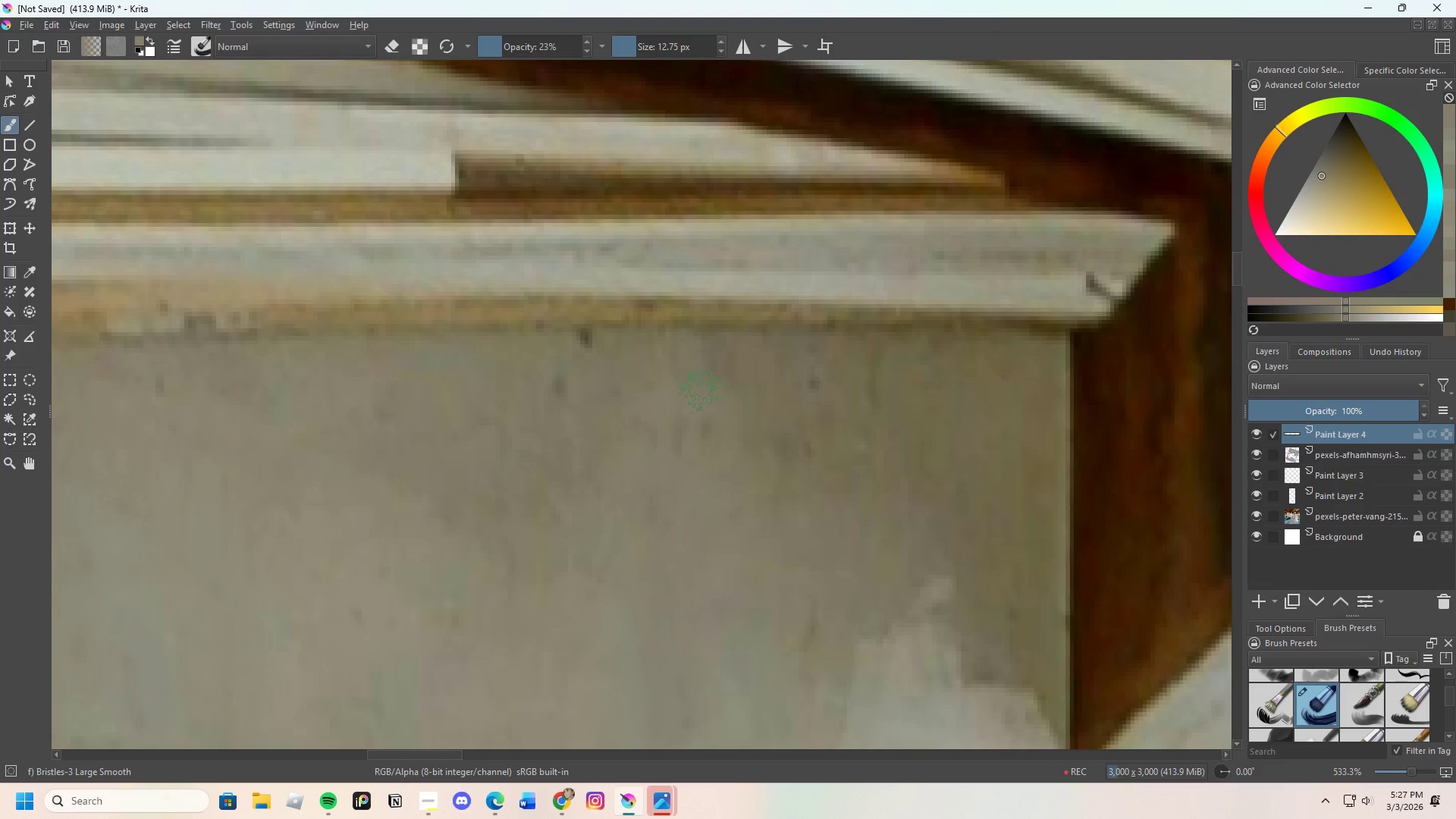 
left_click_drag(start_coordinate=[701, 403], to_coordinate=[718, 400])
 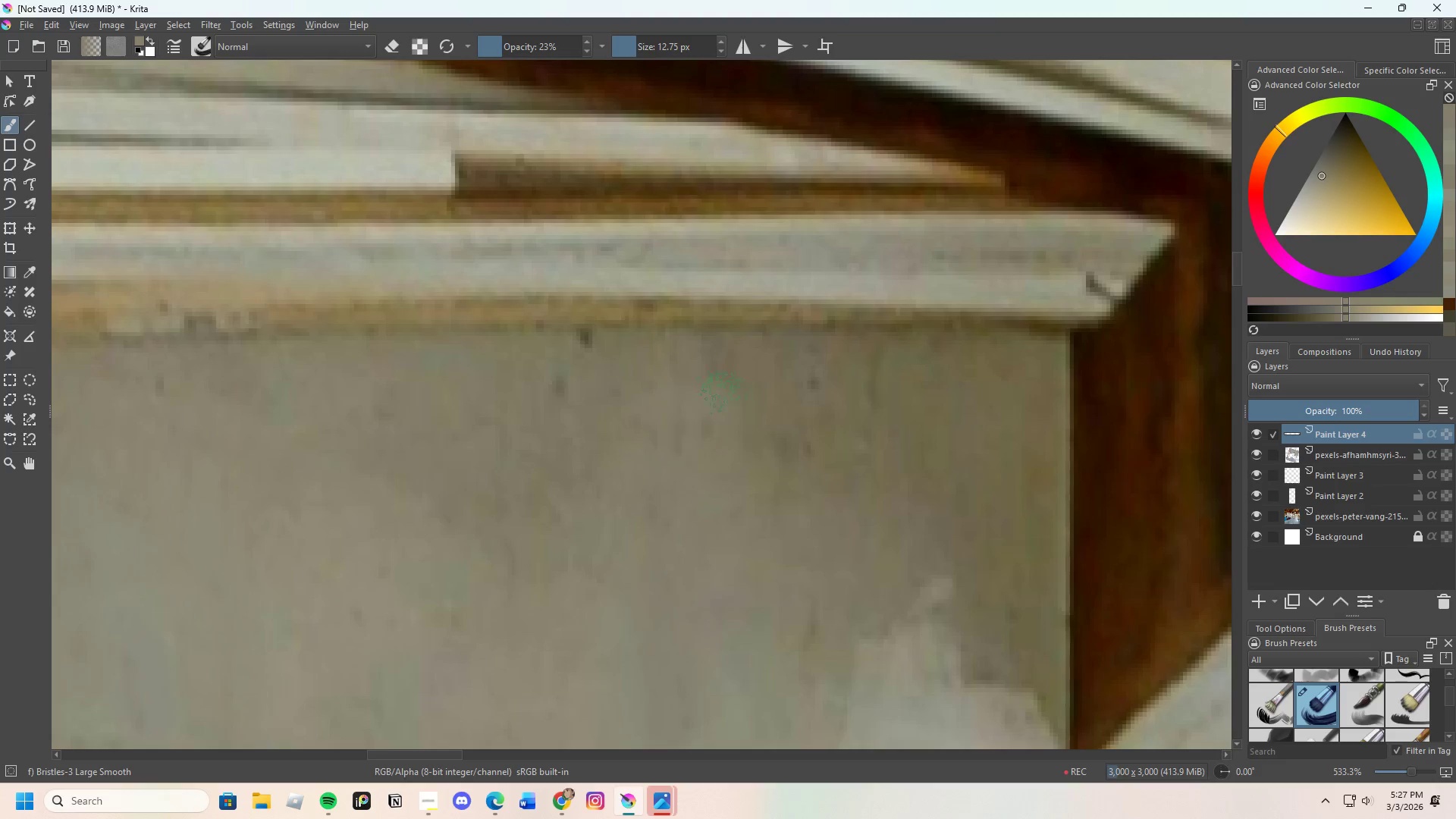 
left_click_drag(start_coordinate=[722, 407], to_coordinate=[721, 401])
 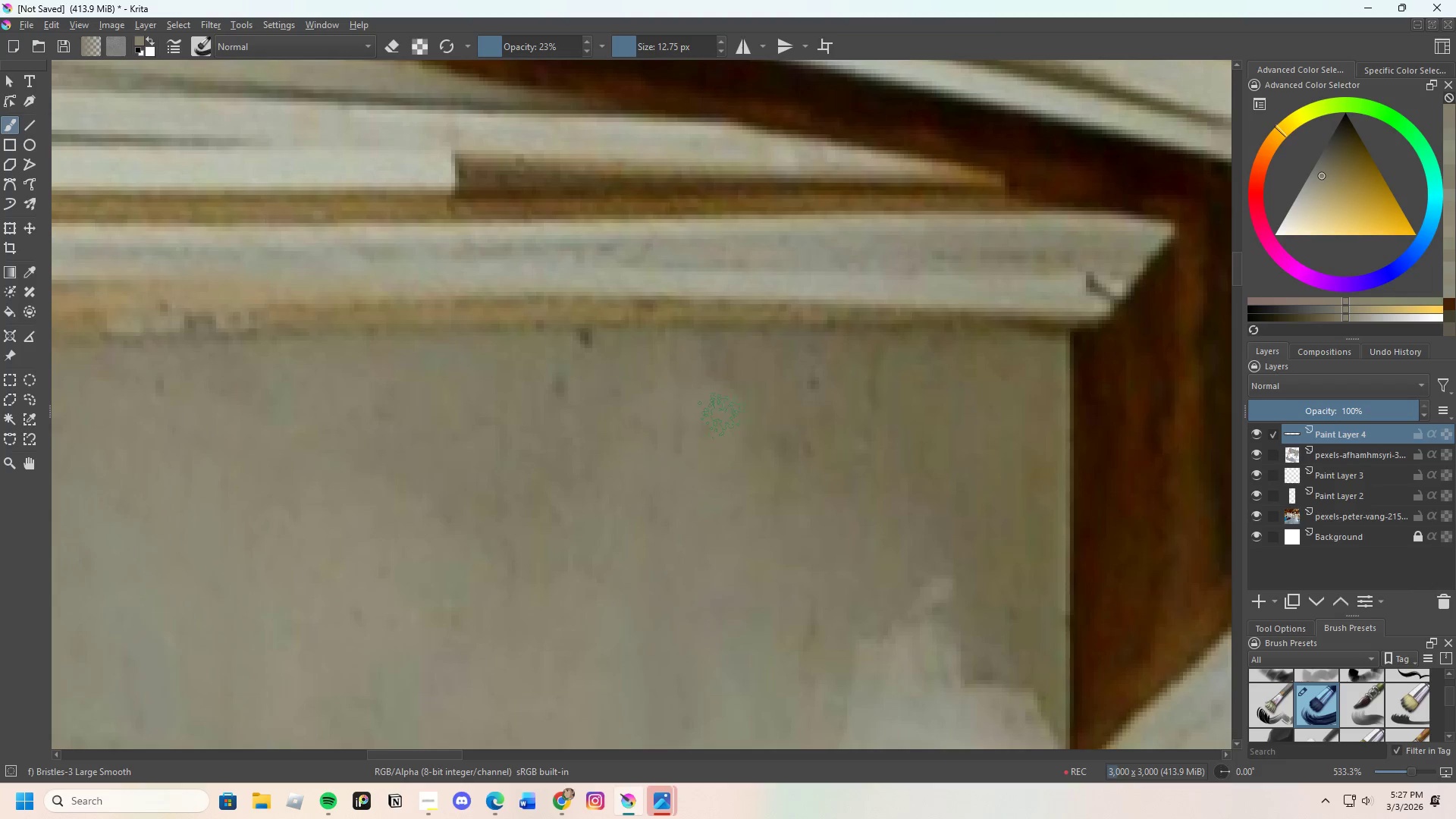 
left_click_drag(start_coordinate=[717, 396], to_coordinate=[714, 416])
 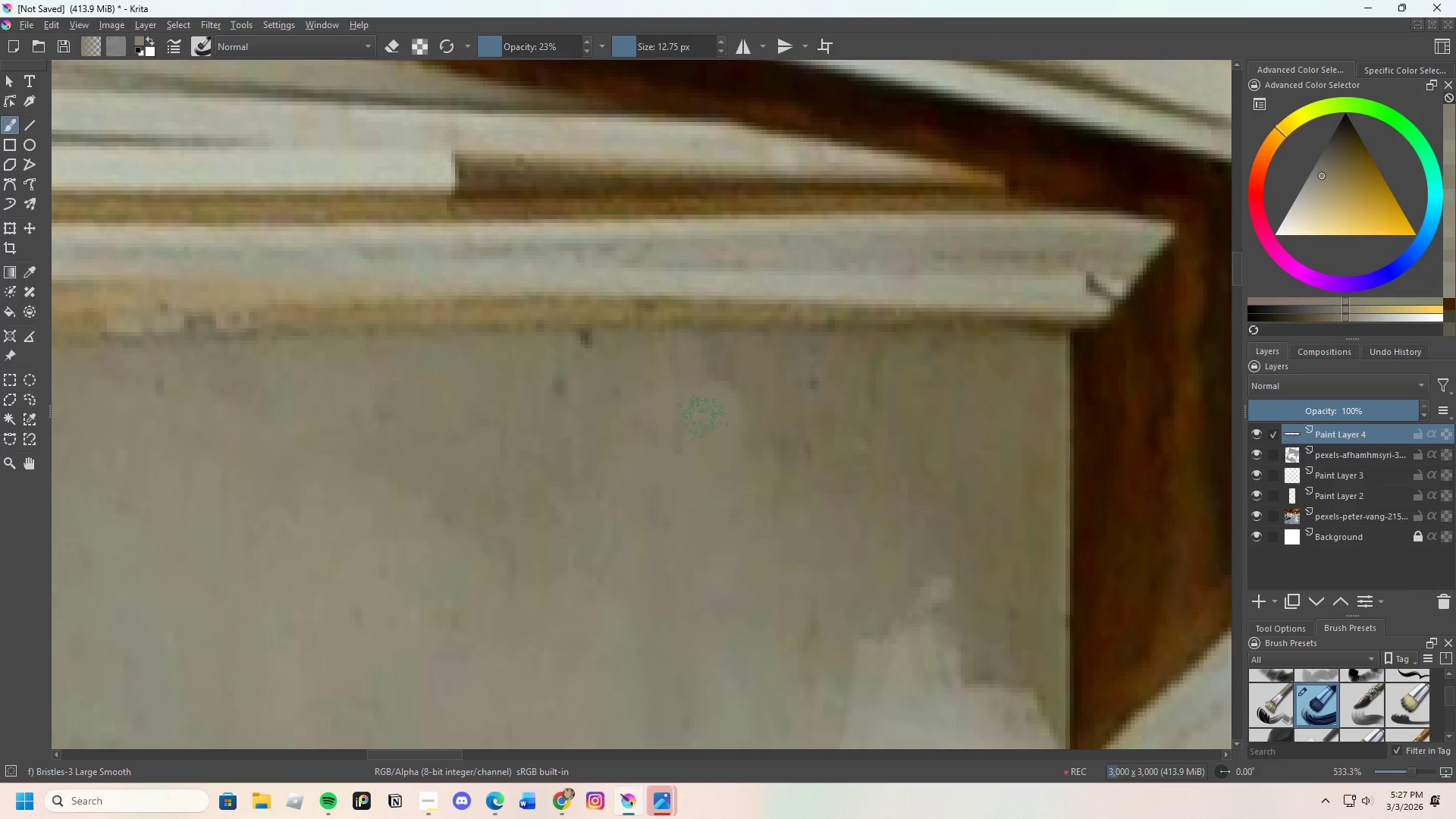 
left_click_drag(start_coordinate=[703, 418], to_coordinate=[701, 426])
 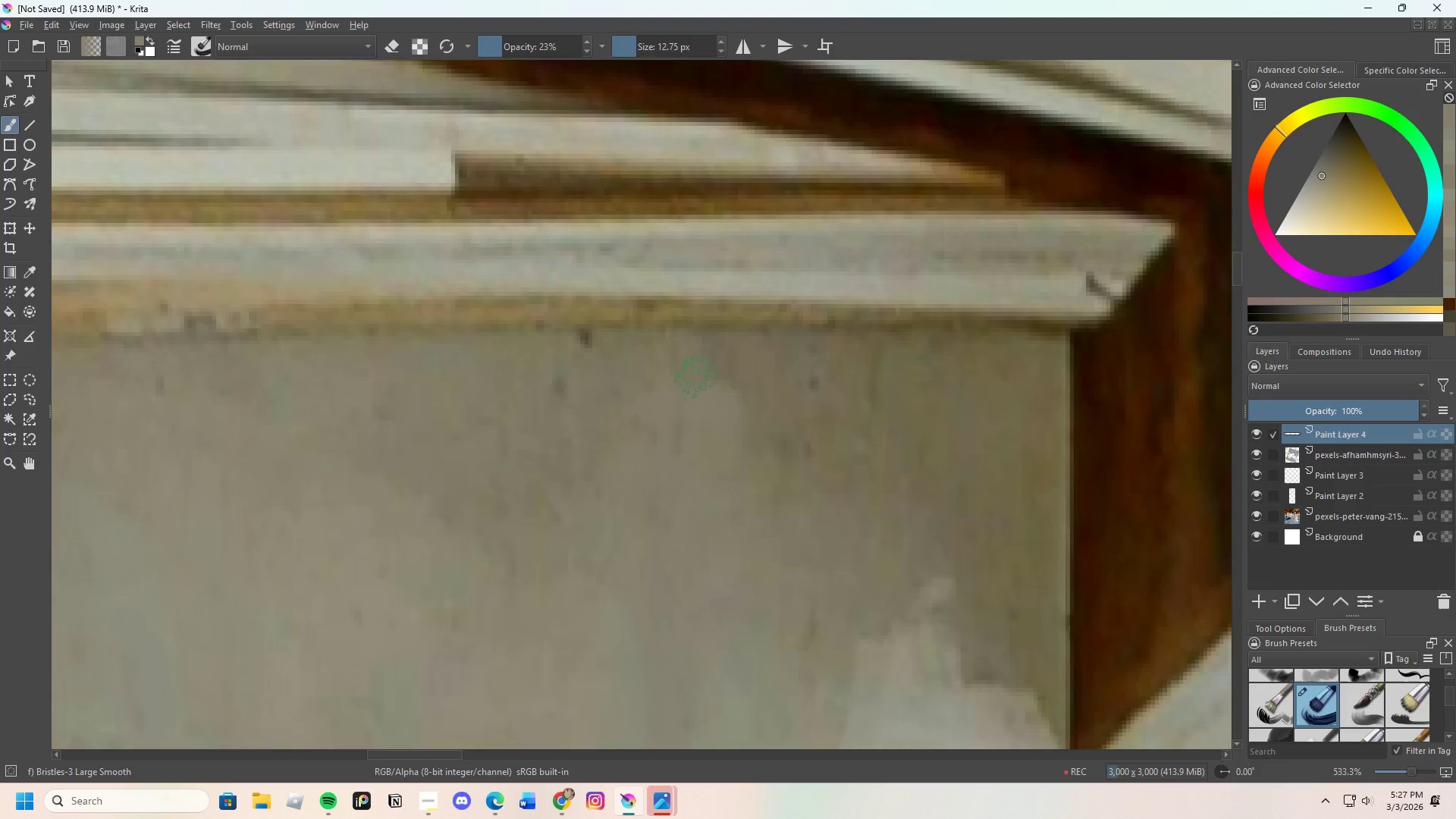 
hold_key(key=ControlLeft, duration=0.38)
left_click_drag(start_coordinate=[729, 480], to_coordinate=[729, 475])
 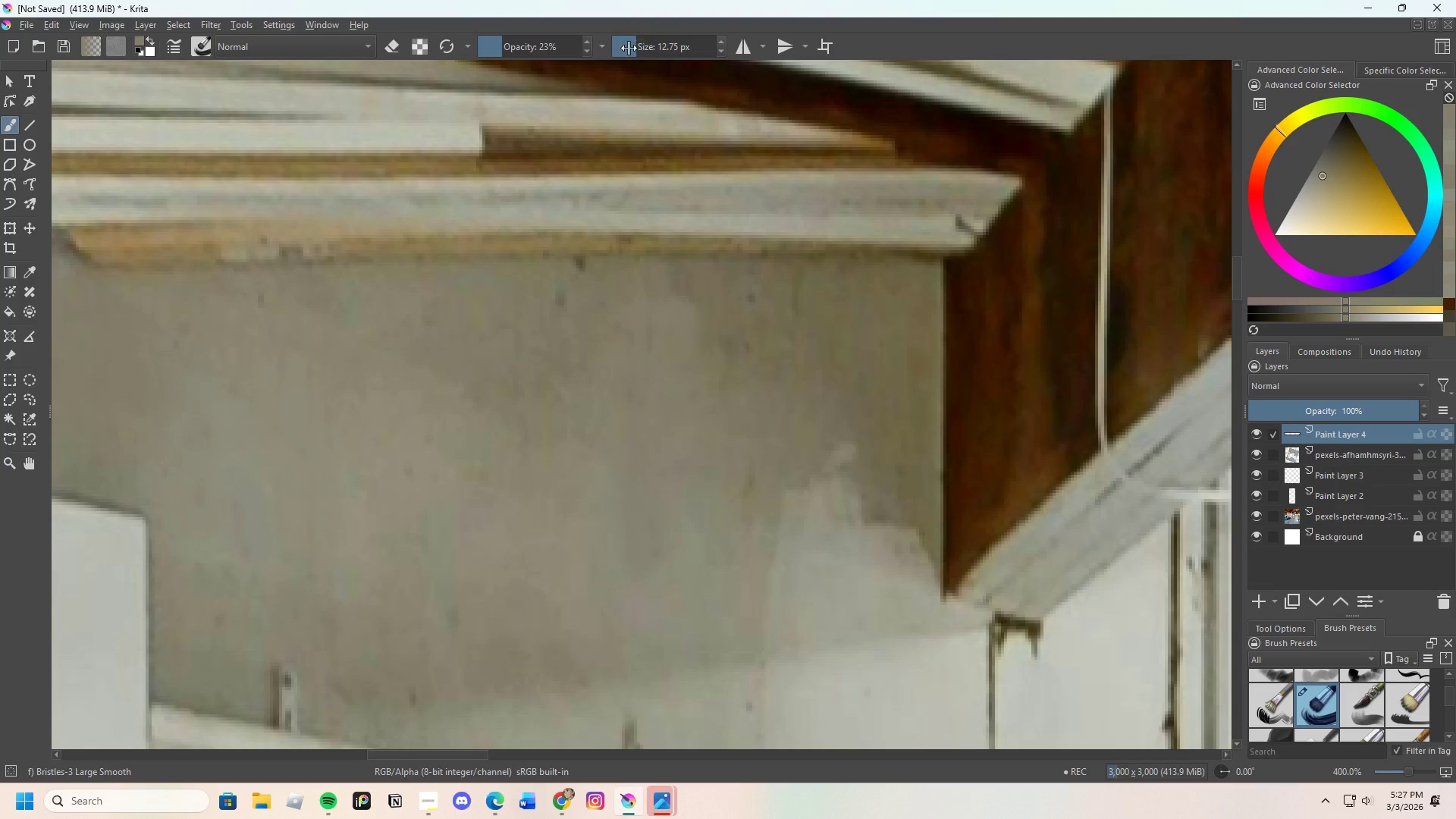 
scroll: coordinate [749, 486], scroll_direction: down, amount: 1.0
 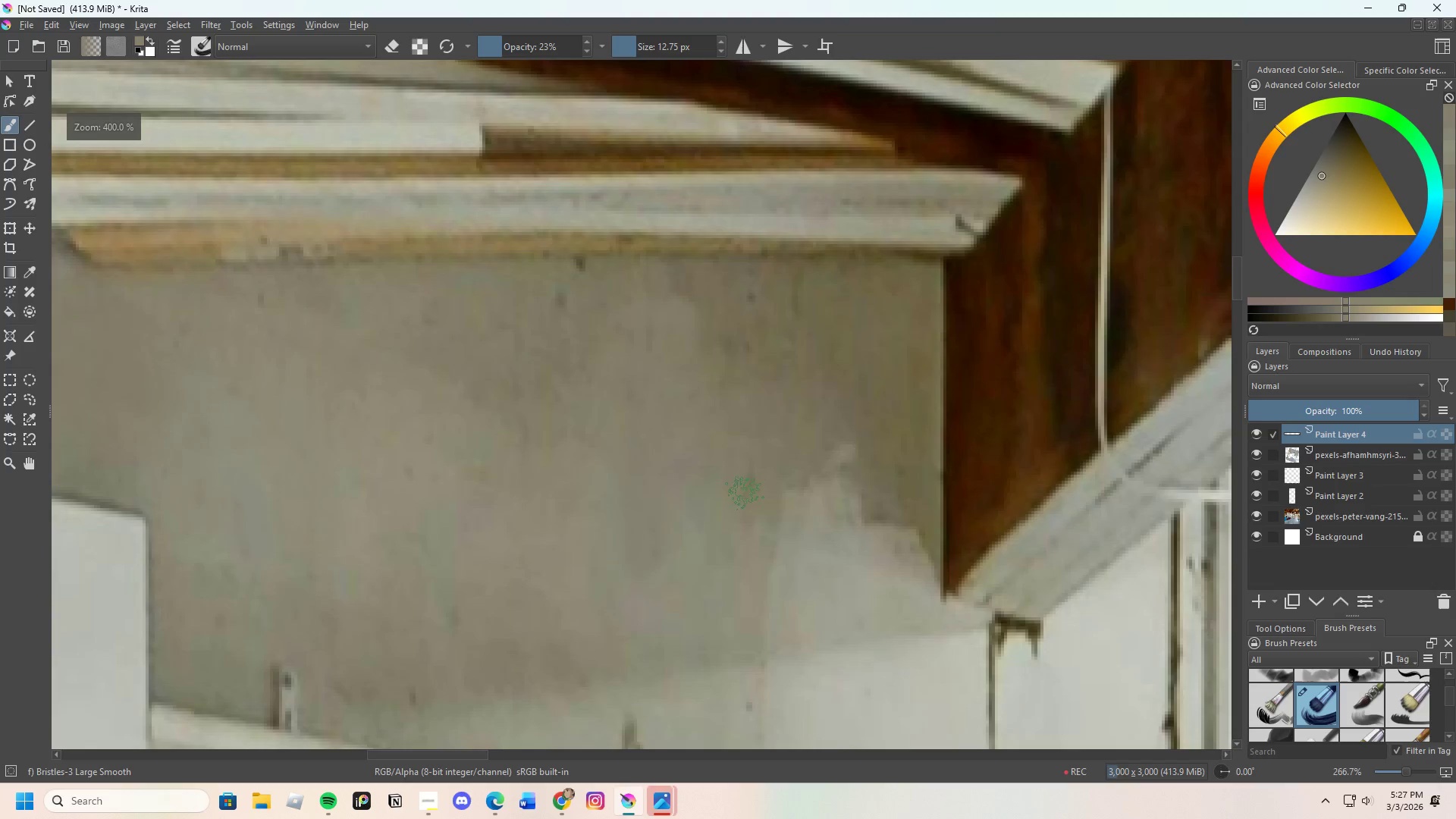 
left_click_drag(start_coordinate=[637, 46], to_coordinate=[644, 45])
 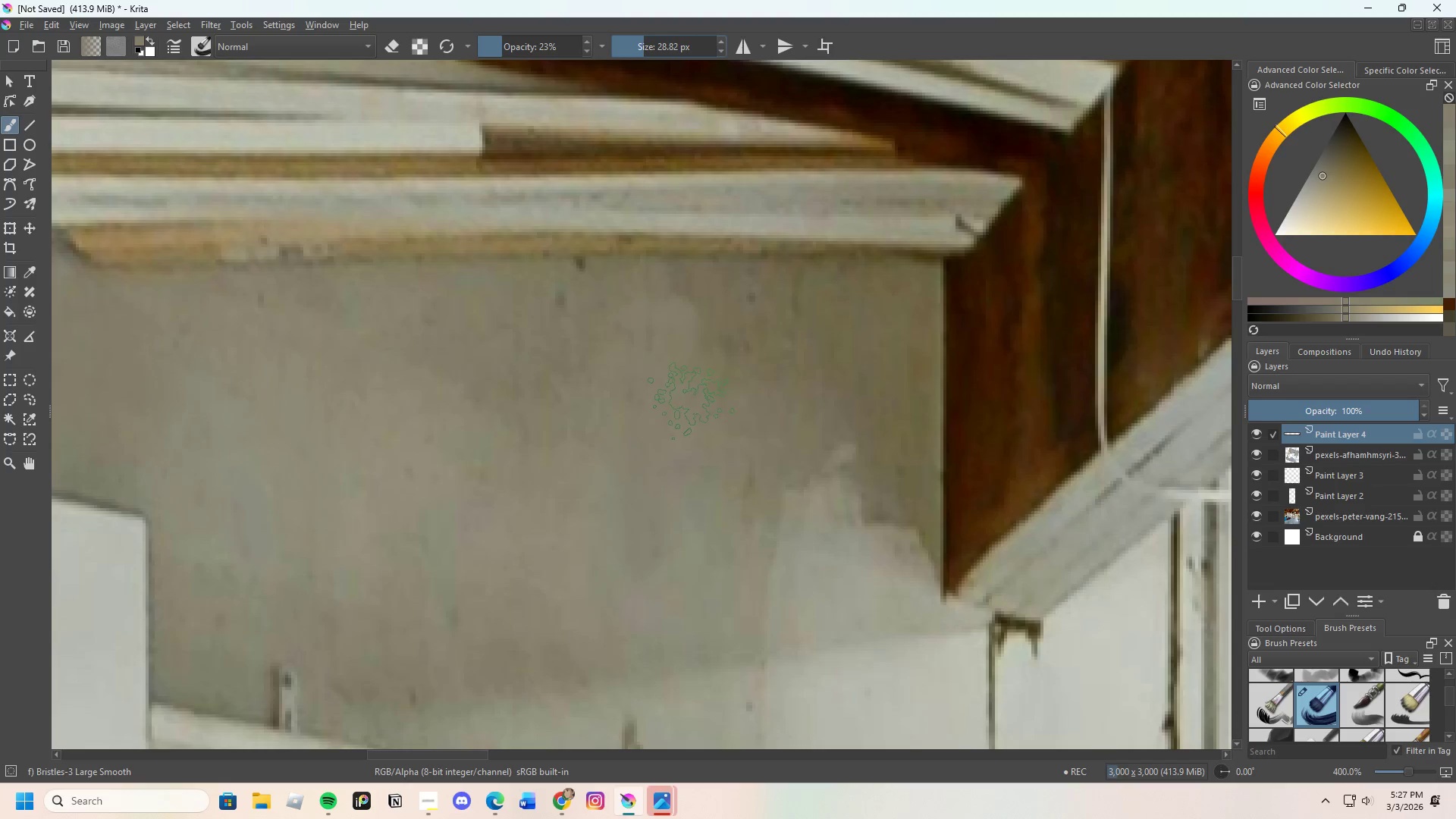 
left_click_drag(start_coordinate=[659, 383], to_coordinate=[621, 336])
 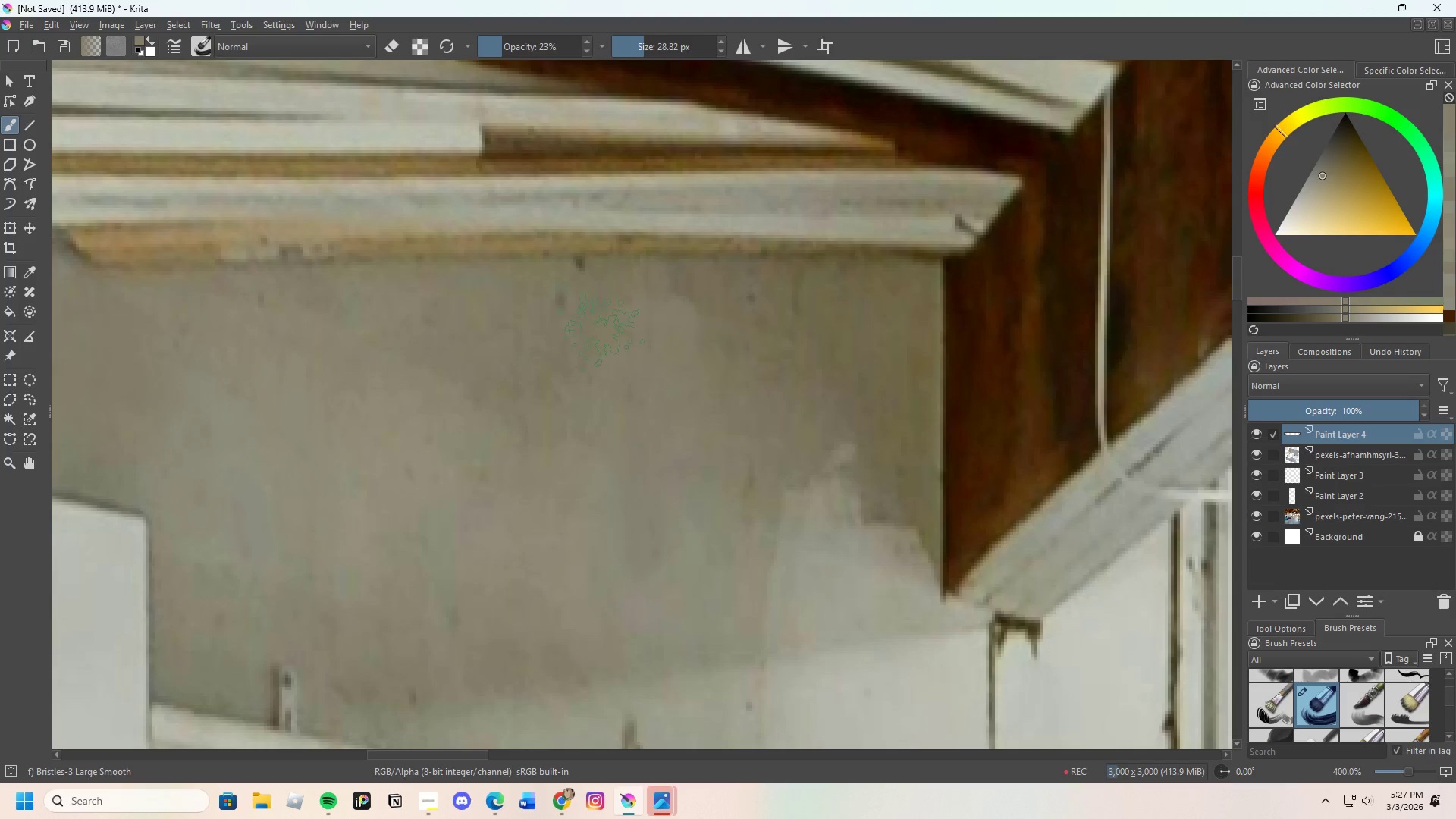 
left_click_drag(start_coordinate=[624, 328], to_coordinate=[730, 328])
 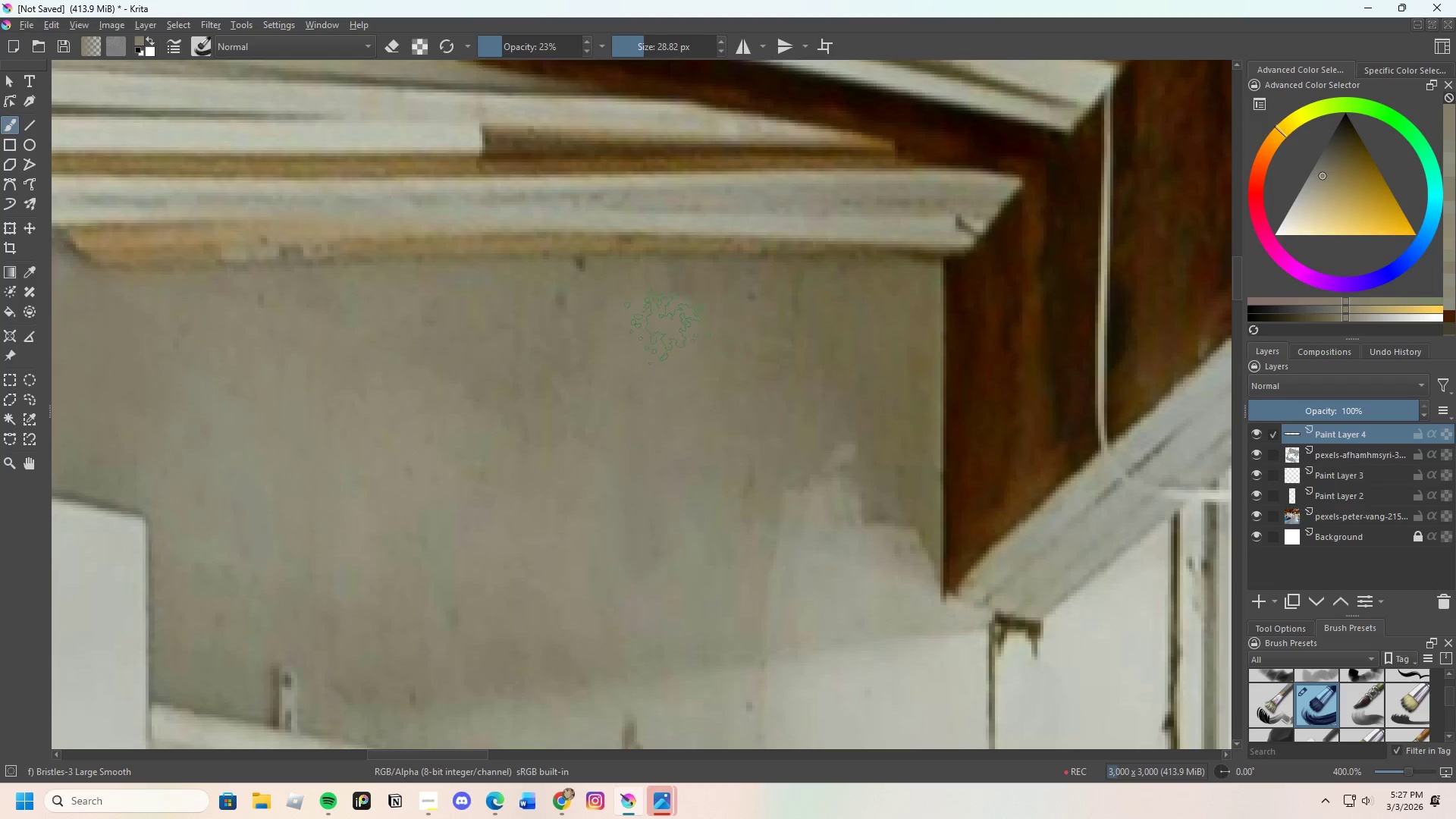 
left_click_drag(start_coordinate=[701, 319], to_coordinate=[739, 317])
 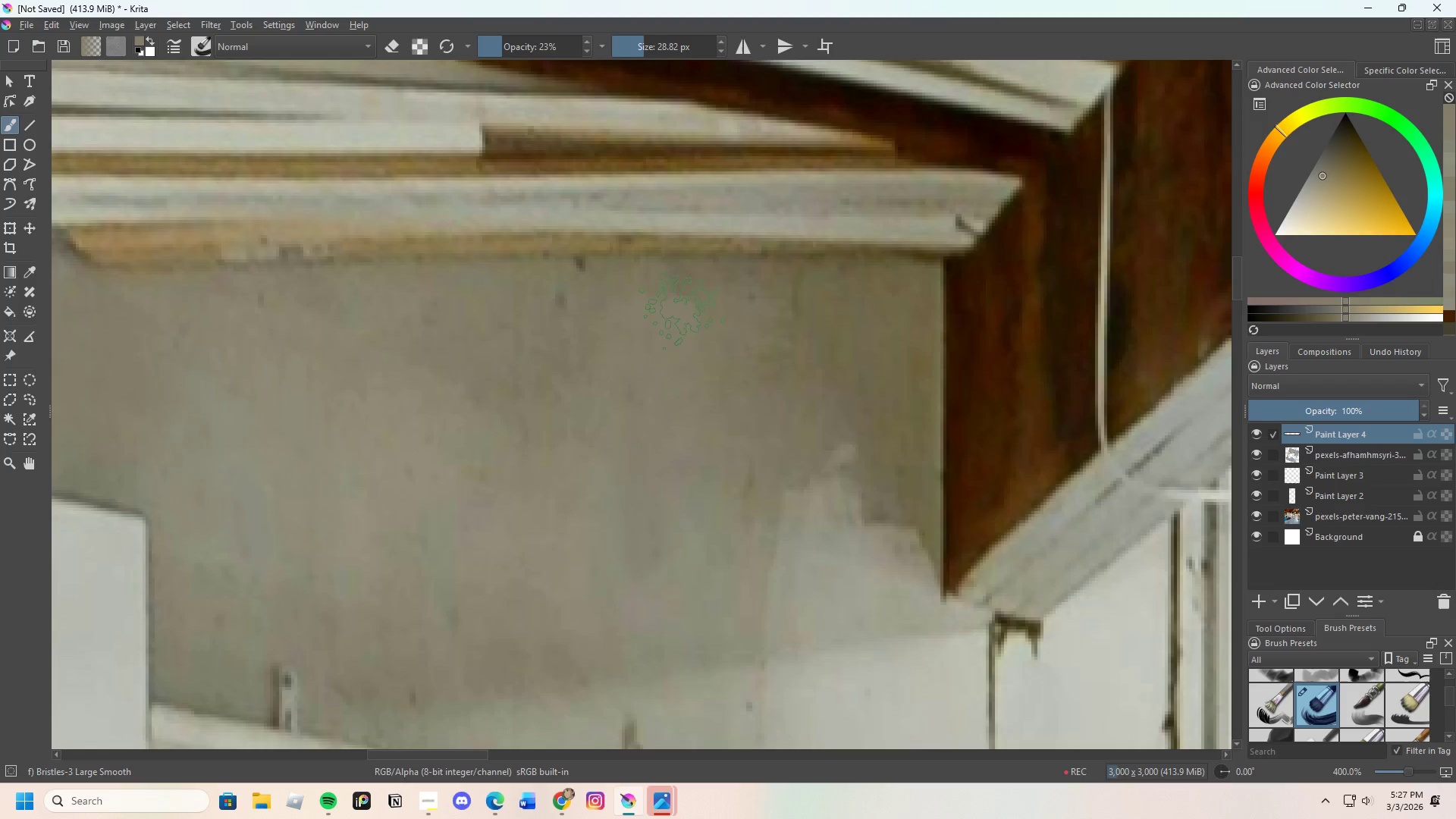 
left_click_drag(start_coordinate=[686, 310], to_coordinate=[776, 310])
 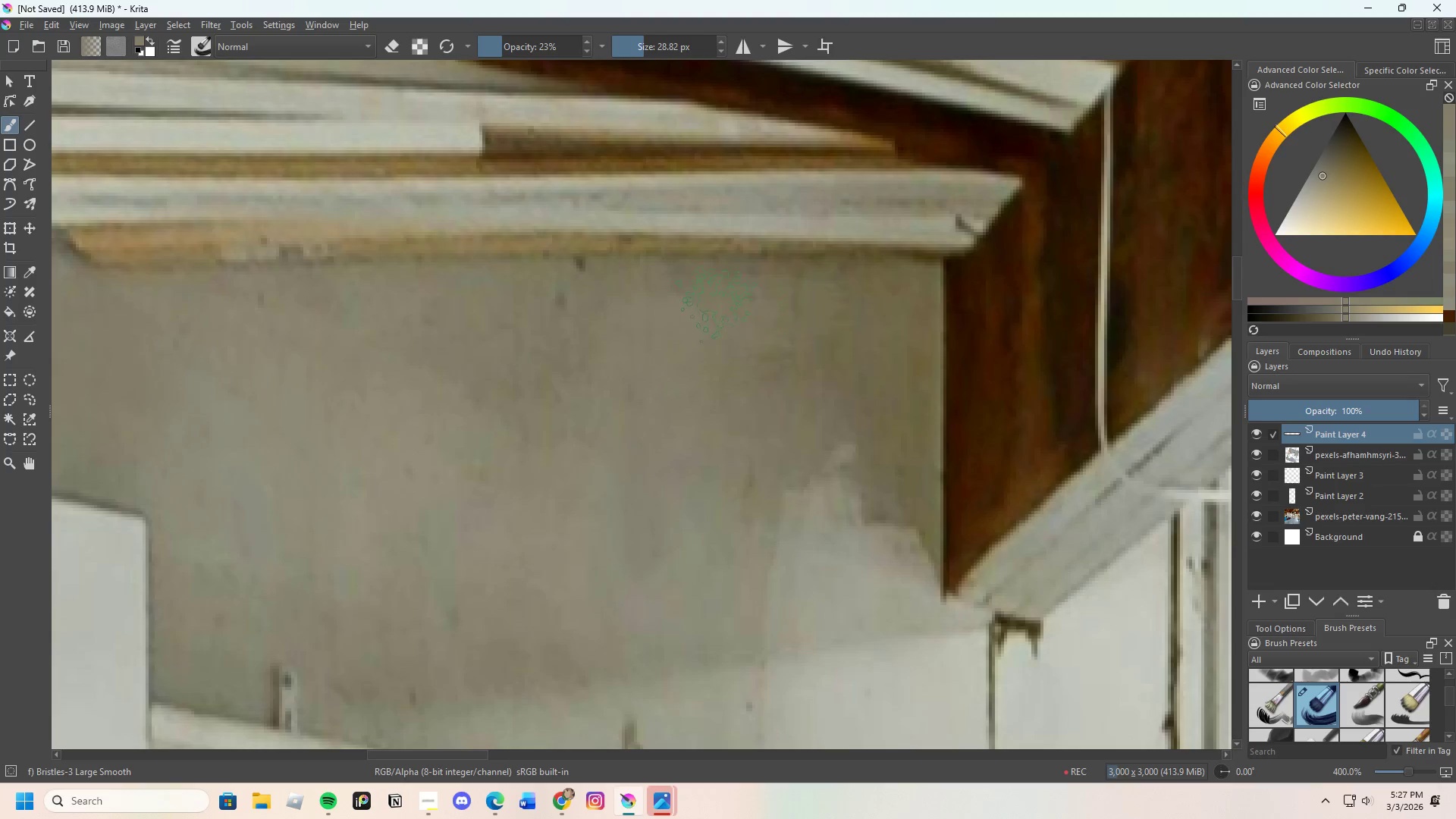 
left_click_drag(start_coordinate=[735, 304], to_coordinate=[886, 320])
 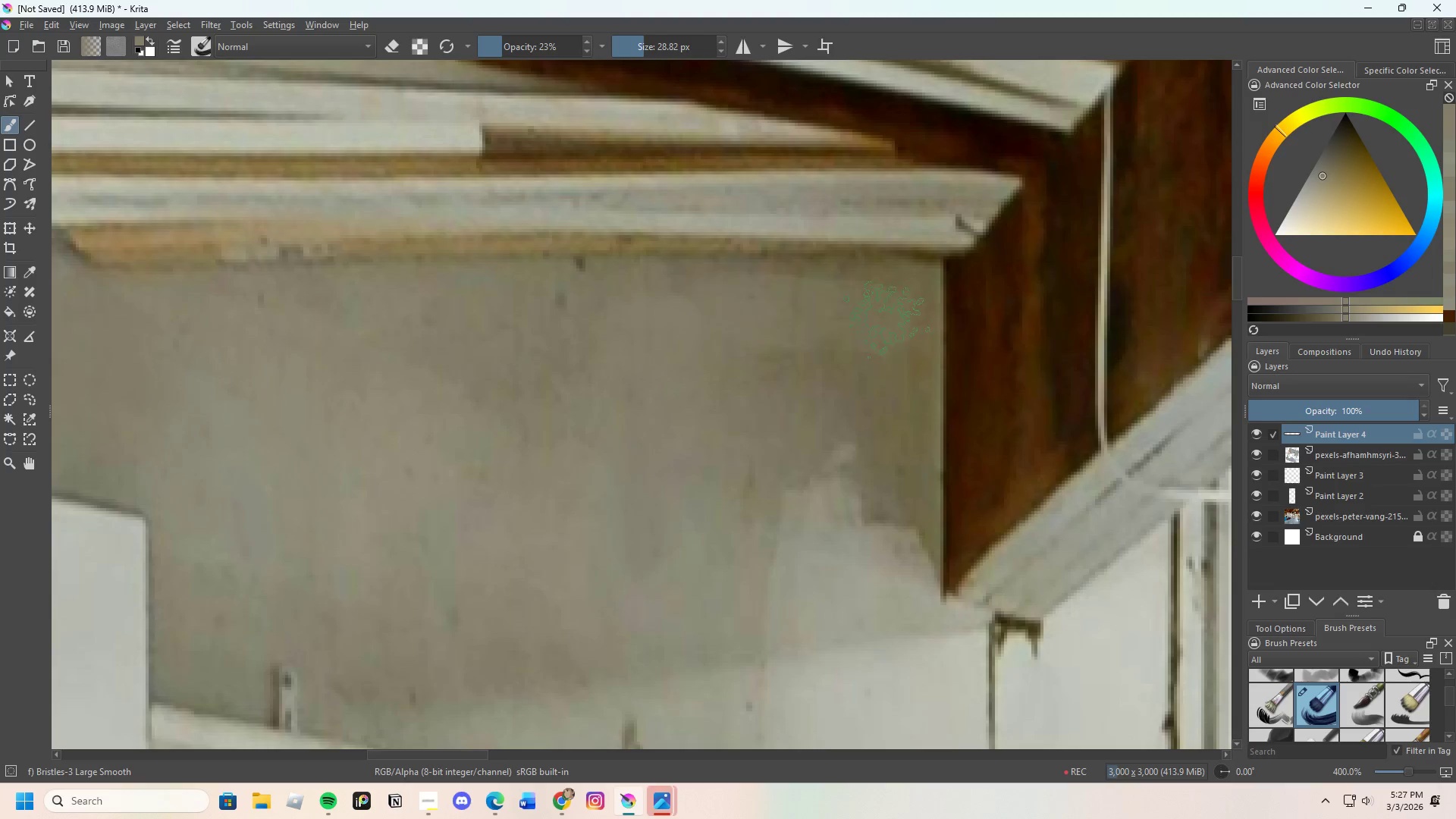 
left_click_drag(start_coordinate=[870, 353], to_coordinate=[864, 391])
 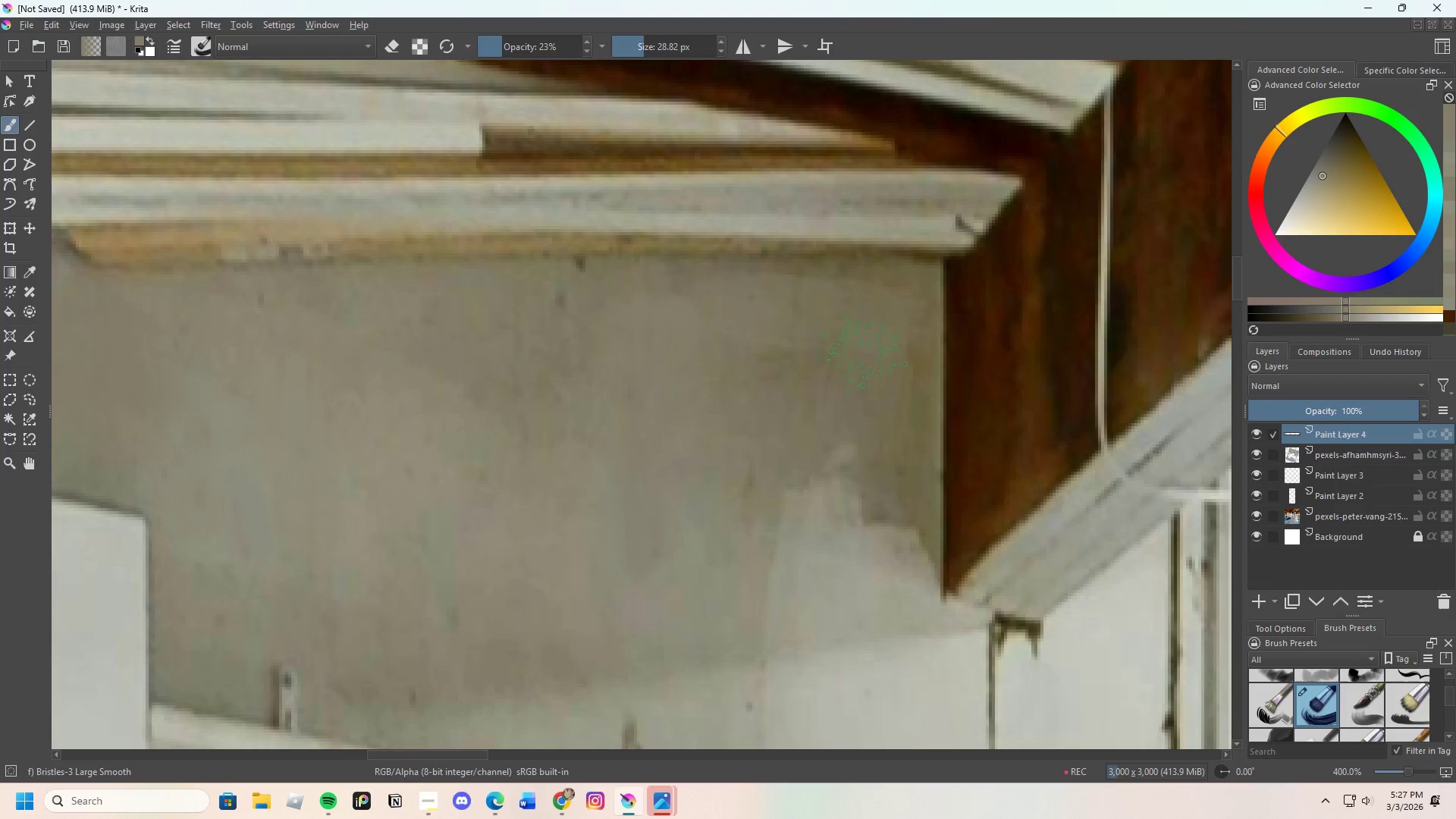 
left_click_drag(start_coordinate=[854, 377], to_coordinate=[825, 382])
 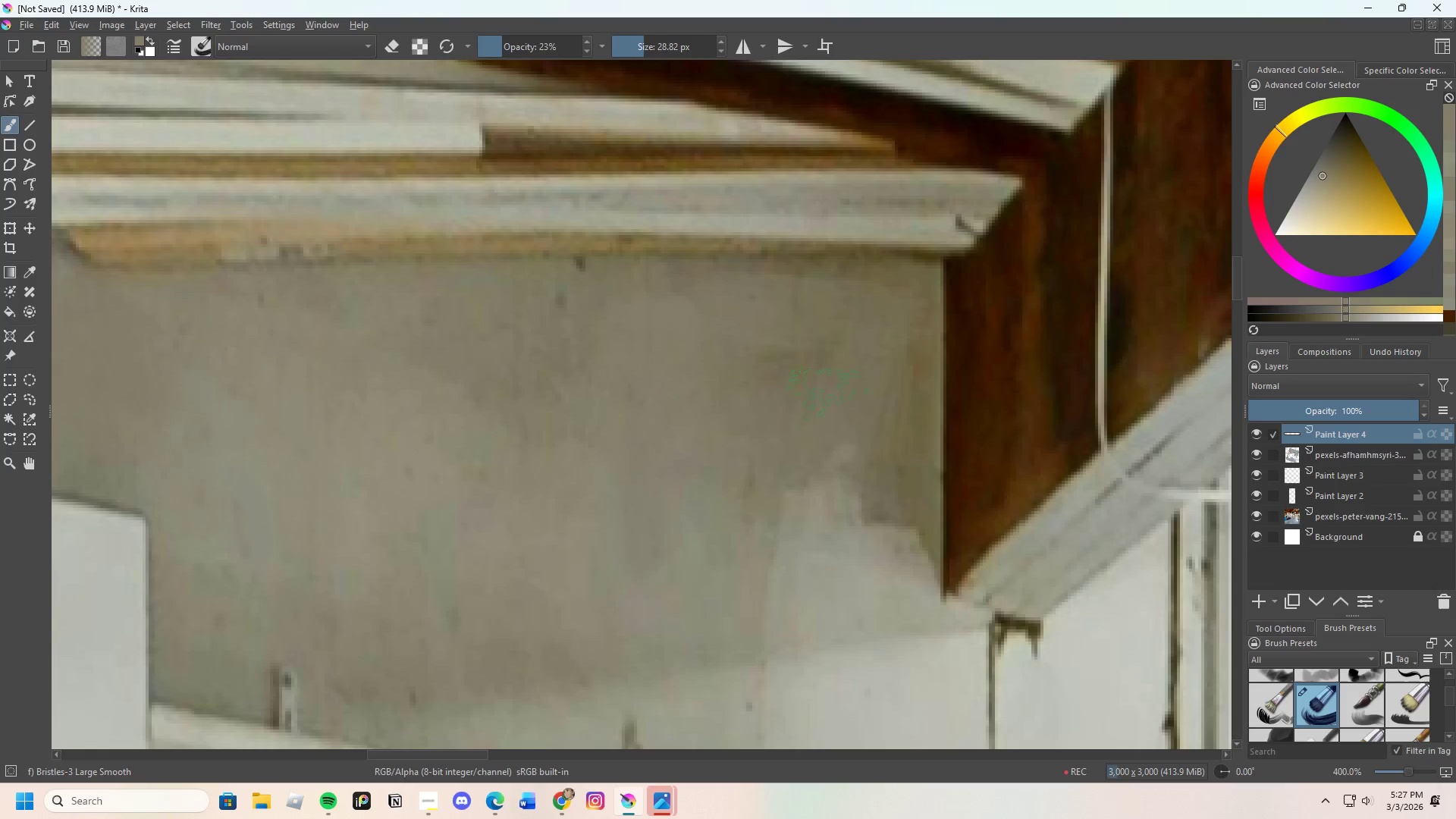 
left_click_drag(start_coordinate=[802, 388], to_coordinate=[811, 410])
 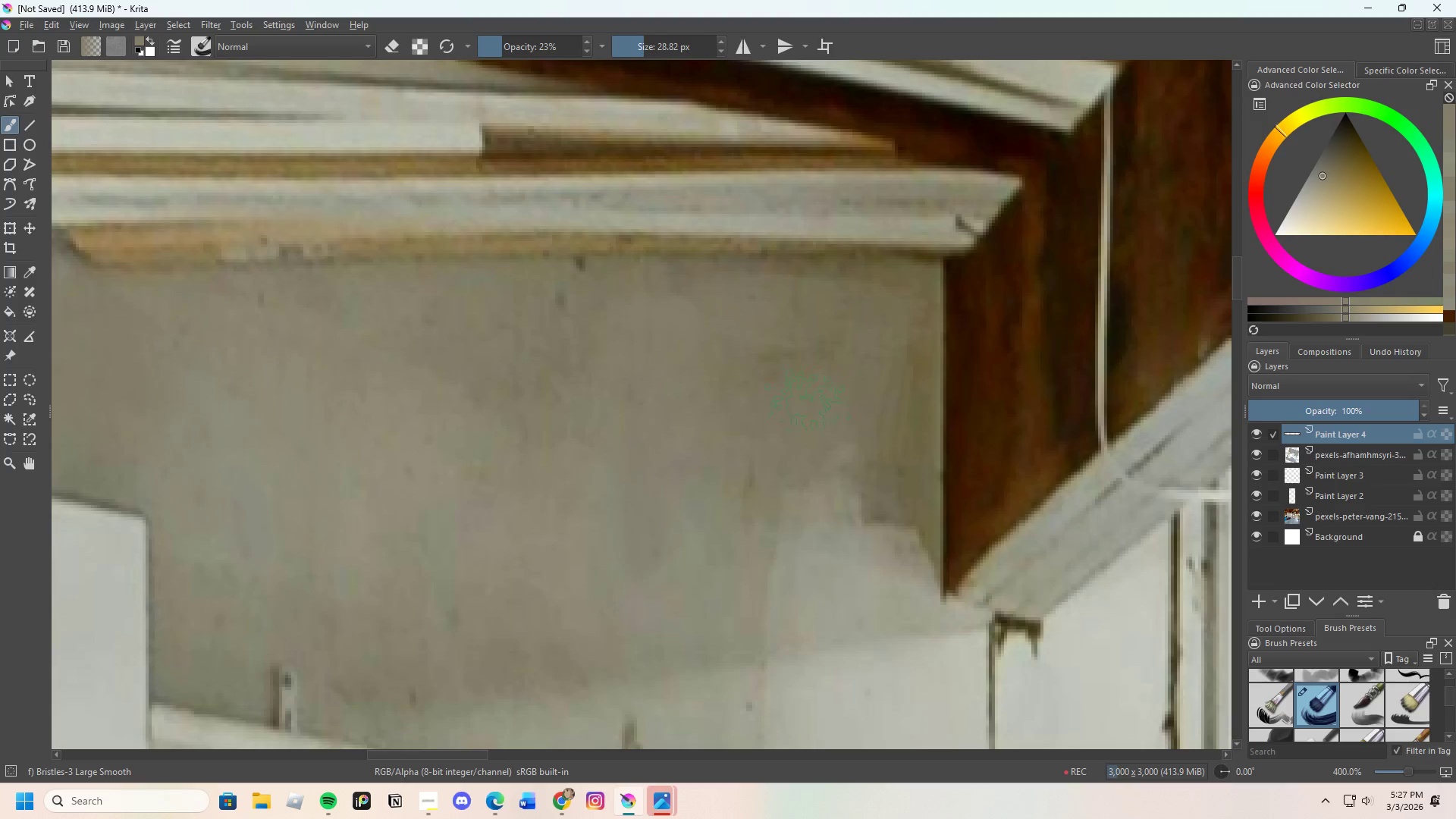 
left_click_drag(start_coordinate=[804, 457], to_coordinate=[810, 449])
 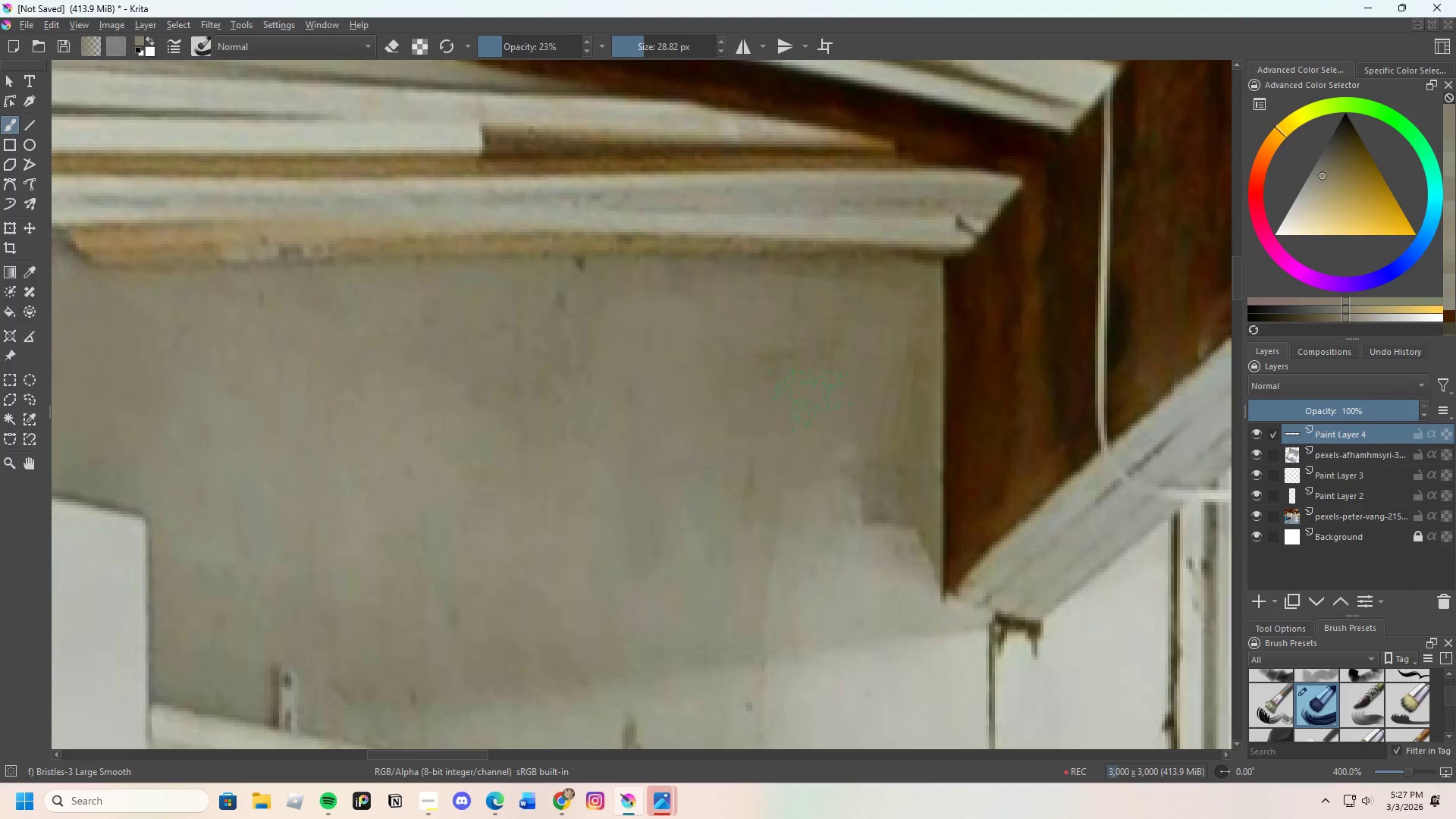 
left_click_drag(start_coordinate=[811, 444], to_coordinate=[834, 461])
 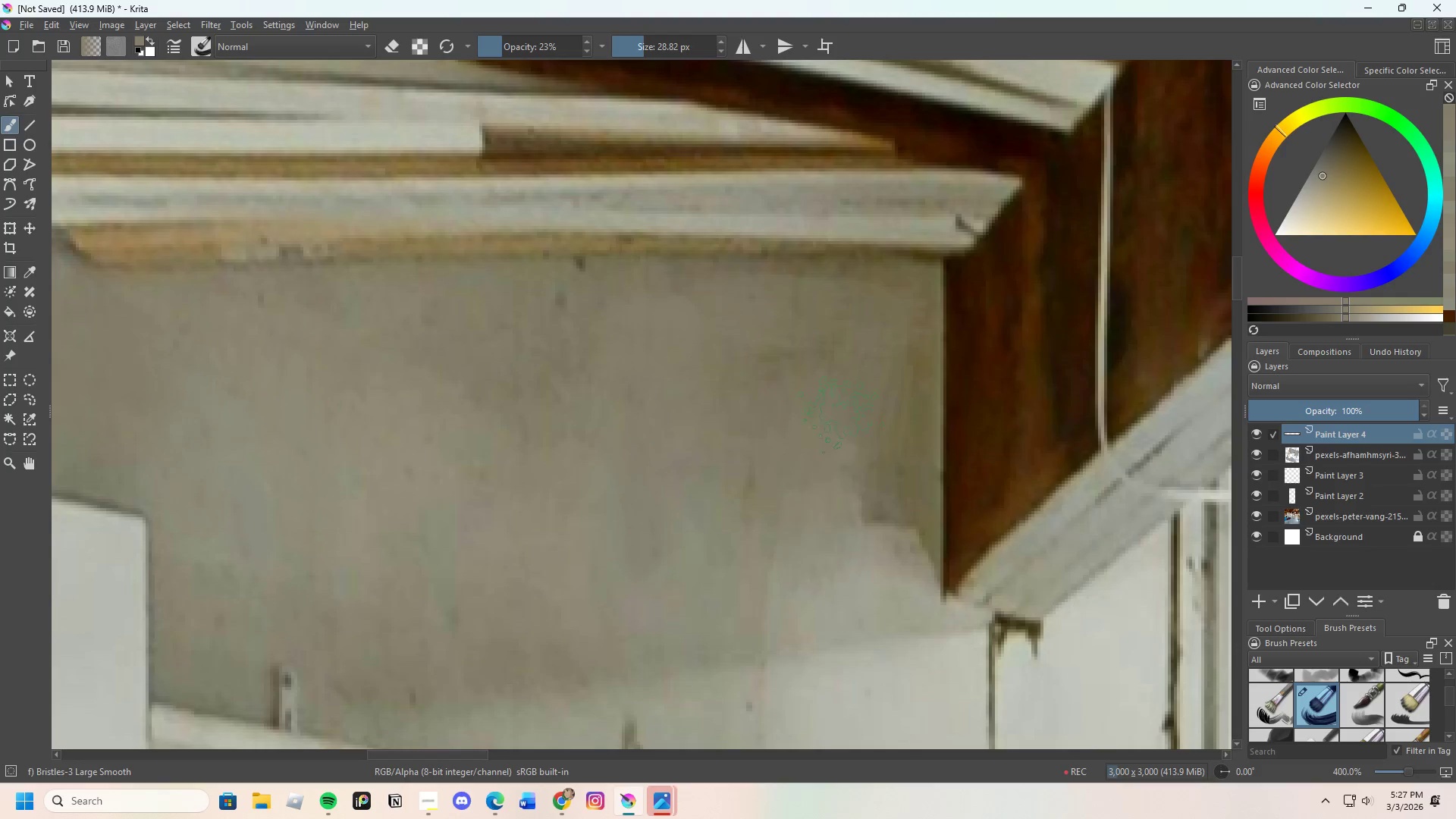 
left_click_drag(start_coordinate=[841, 435], to_coordinate=[849, 473])
 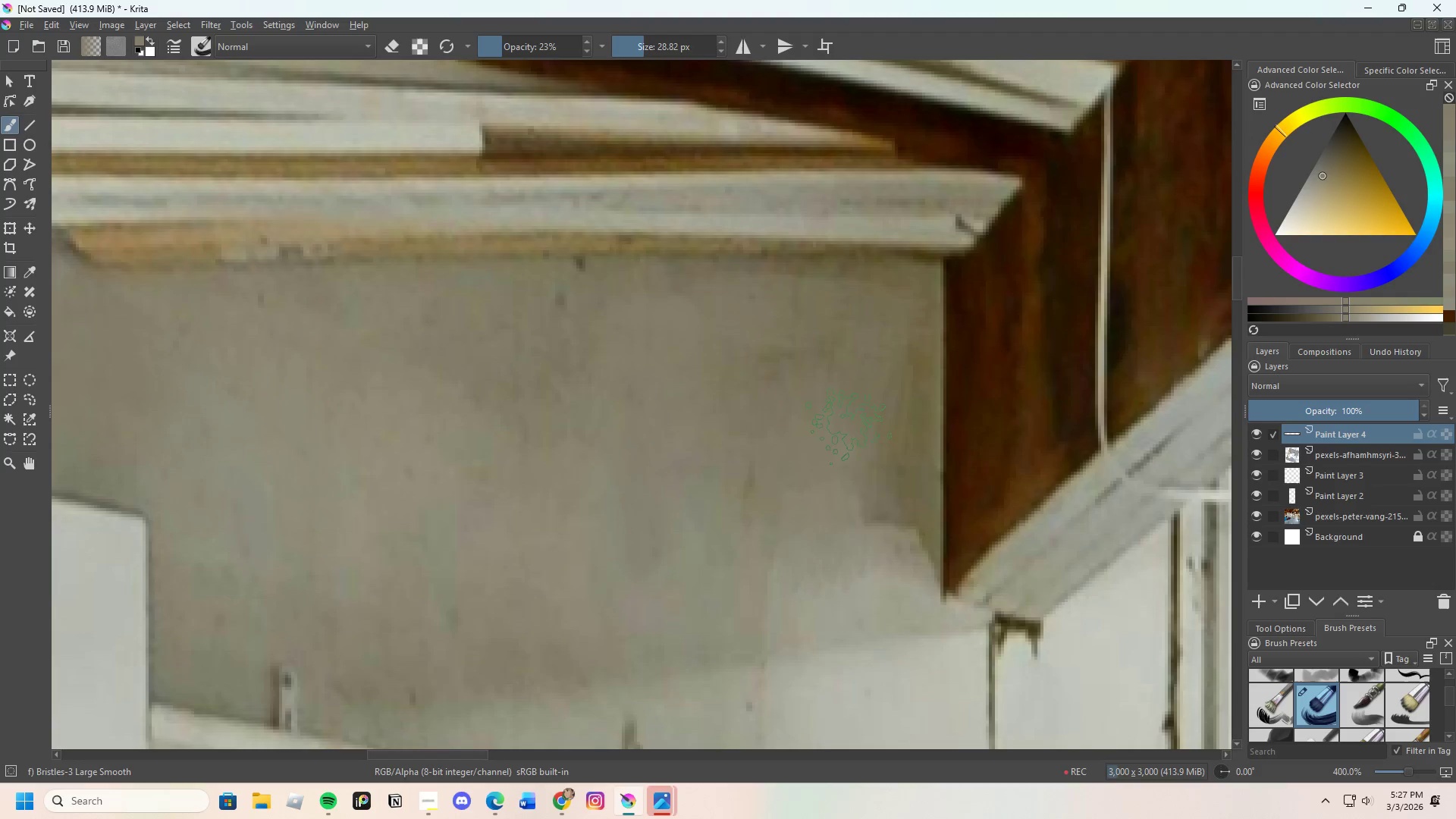 
left_click_drag(start_coordinate=[850, 431], to_coordinate=[875, 463])
 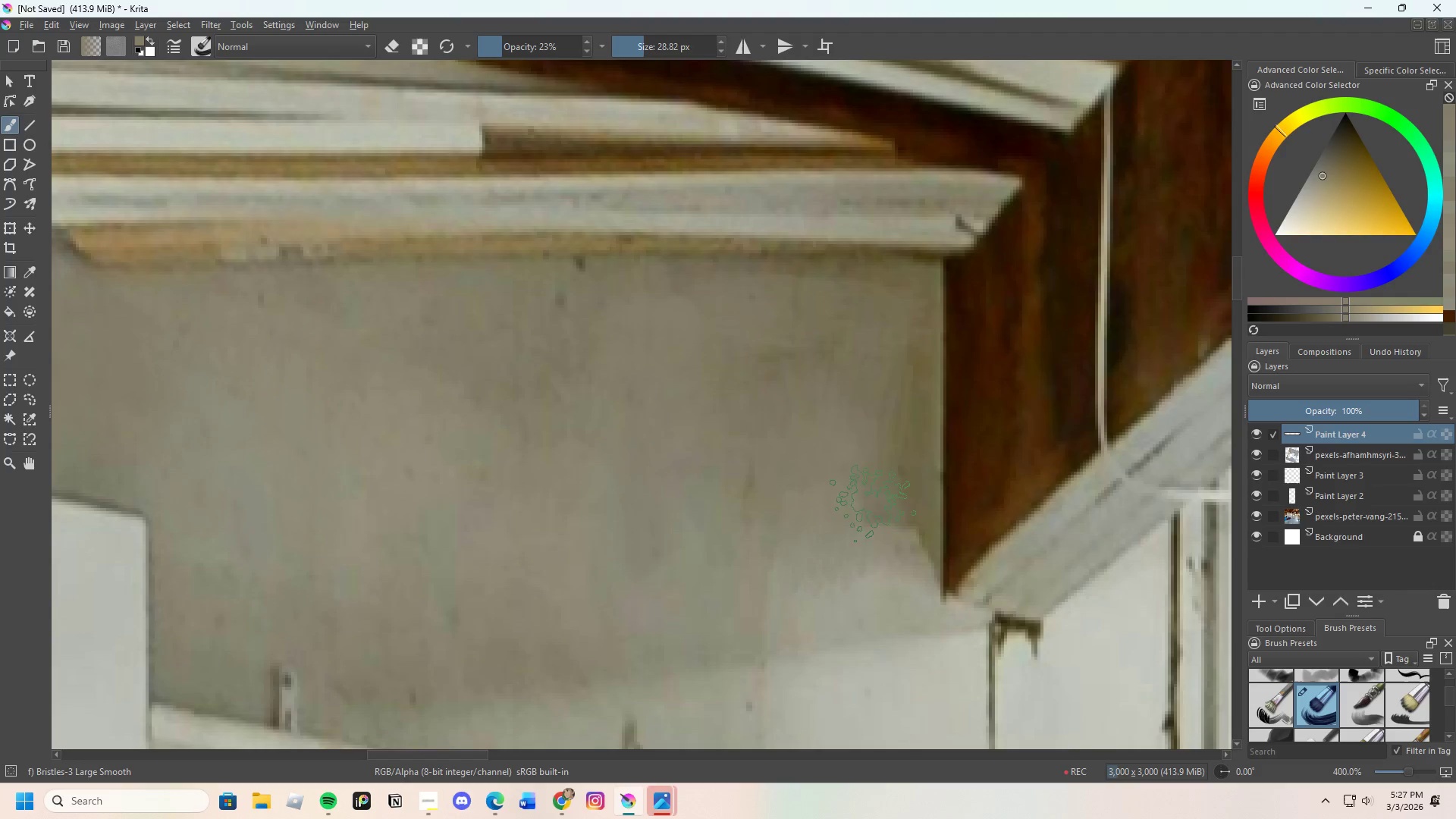 
left_click_drag(start_coordinate=[877, 454], to_coordinate=[886, 485])
 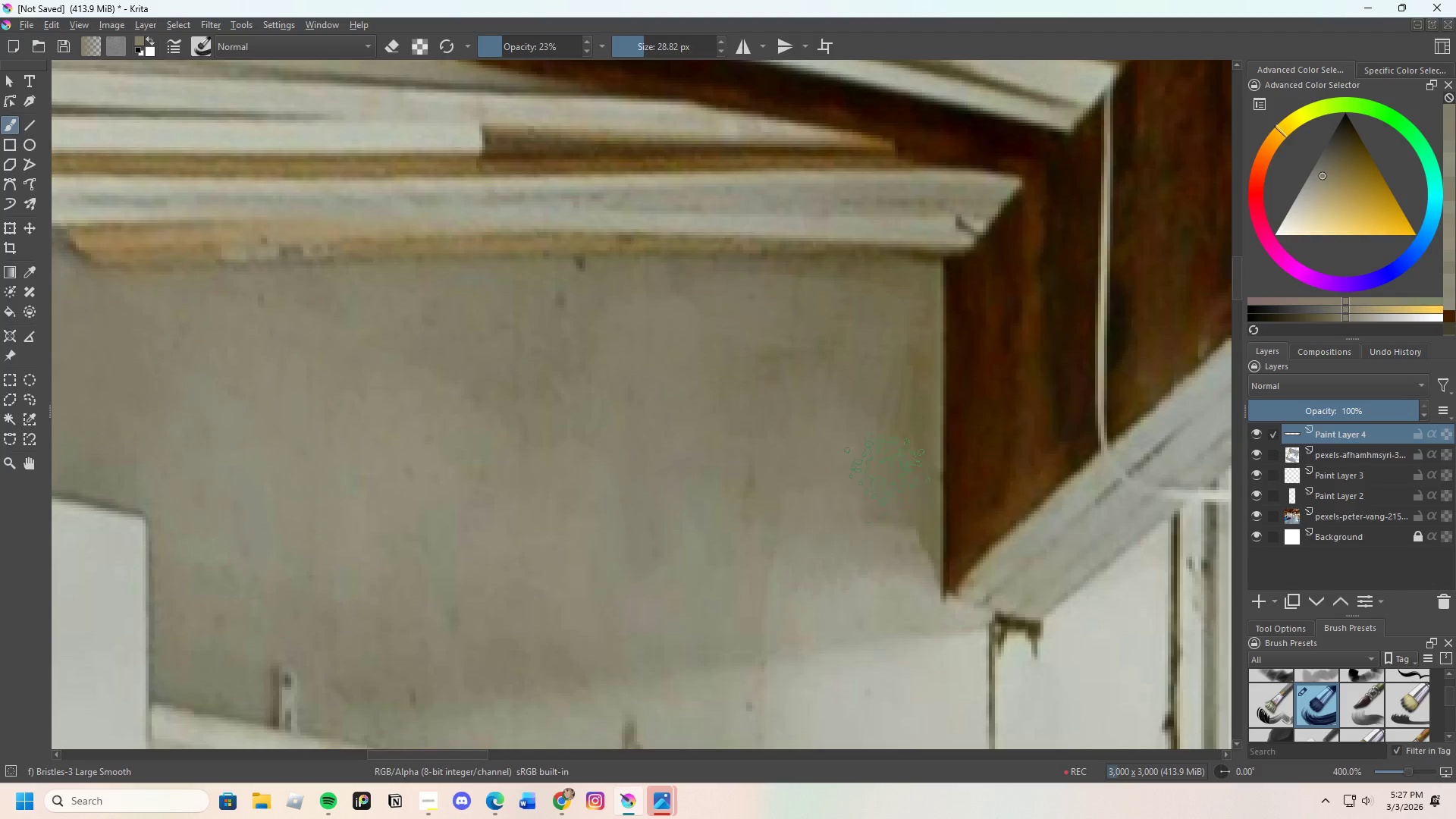 
left_click_drag(start_coordinate=[887, 480], to_coordinate=[851, 365])
 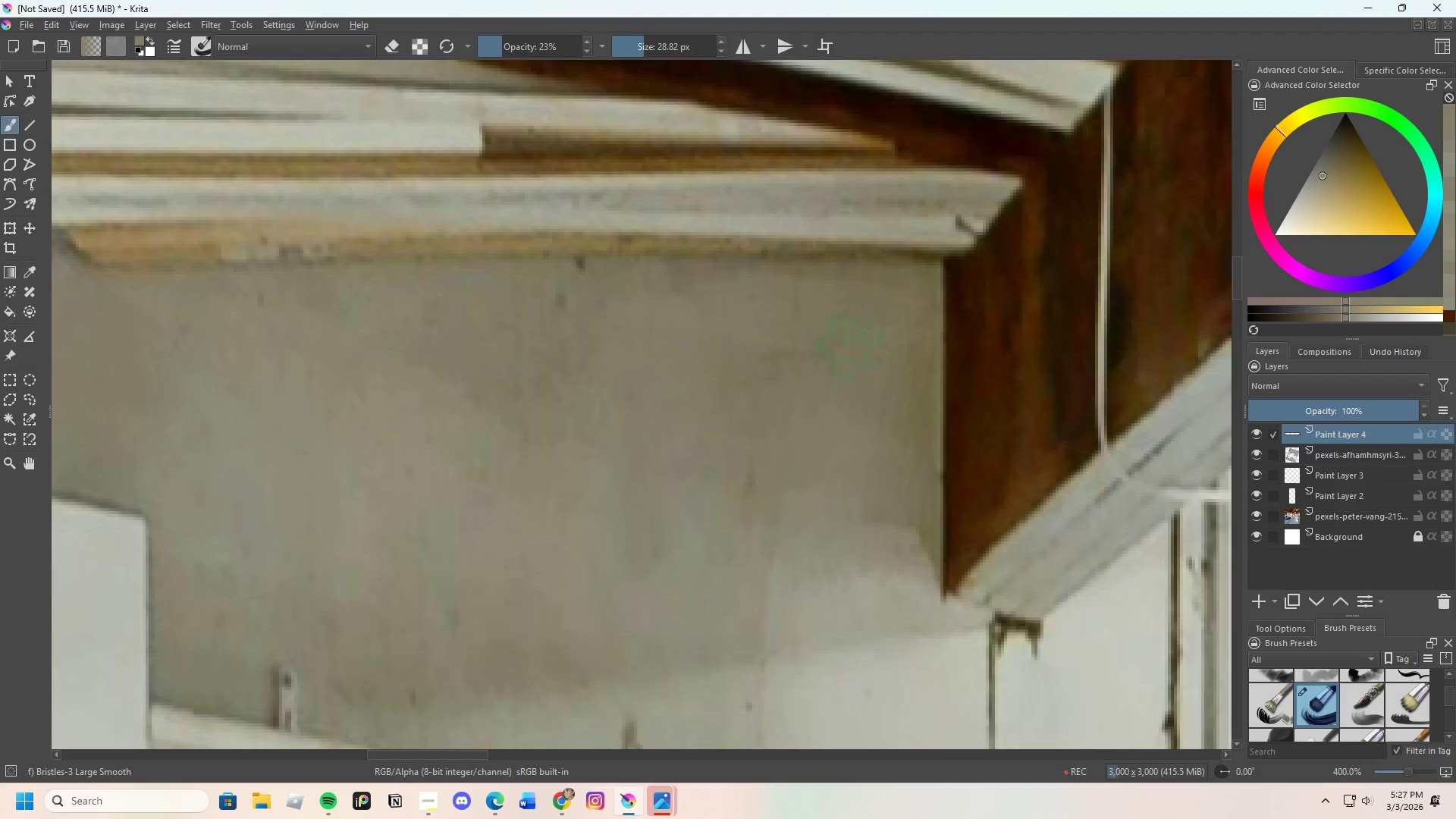 
left_click_drag(start_coordinate=[849, 359], to_coordinate=[775, 416])
 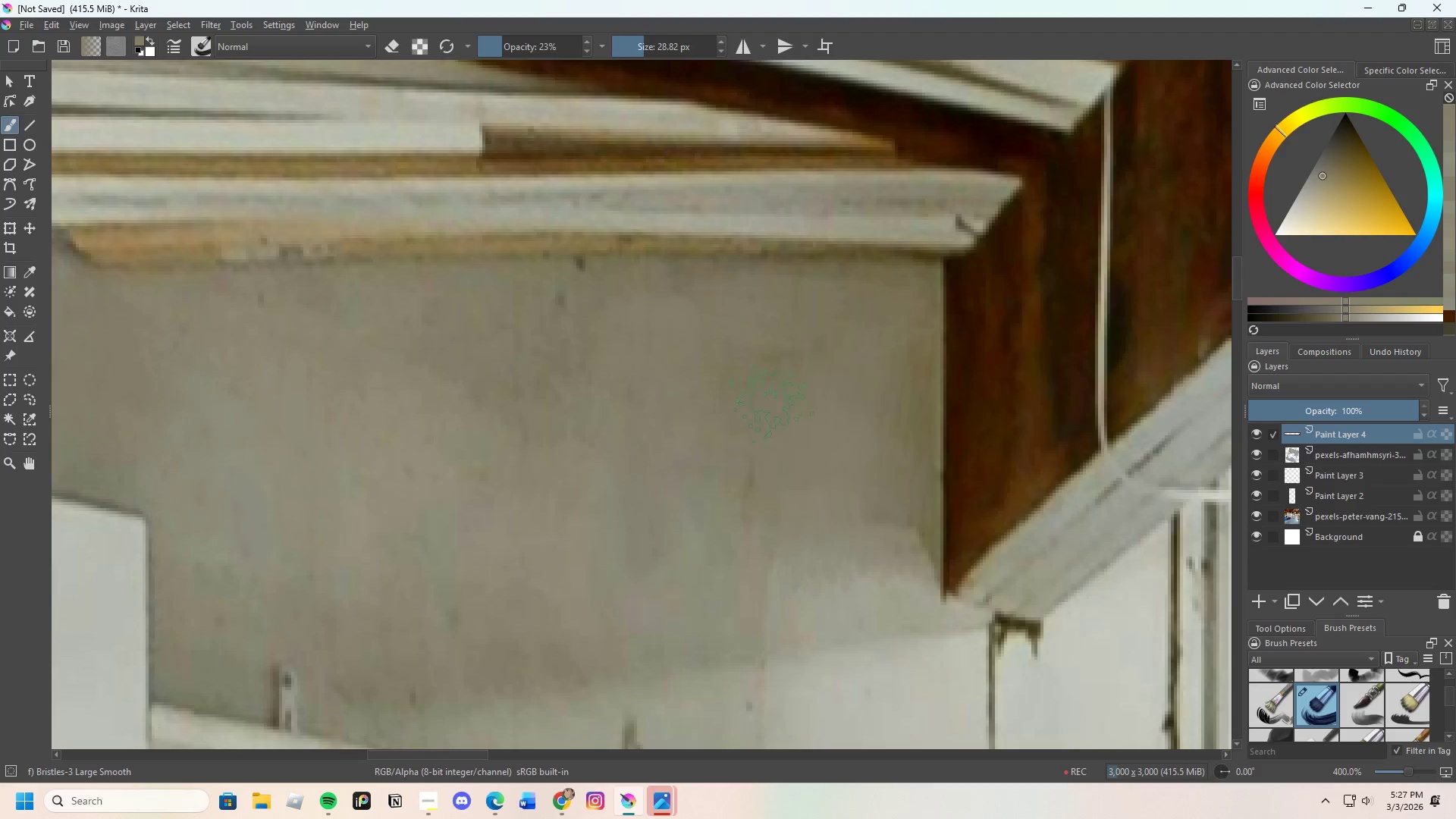 
left_click_drag(start_coordinate=[766, 416], to_coordinate=[761, 464])
 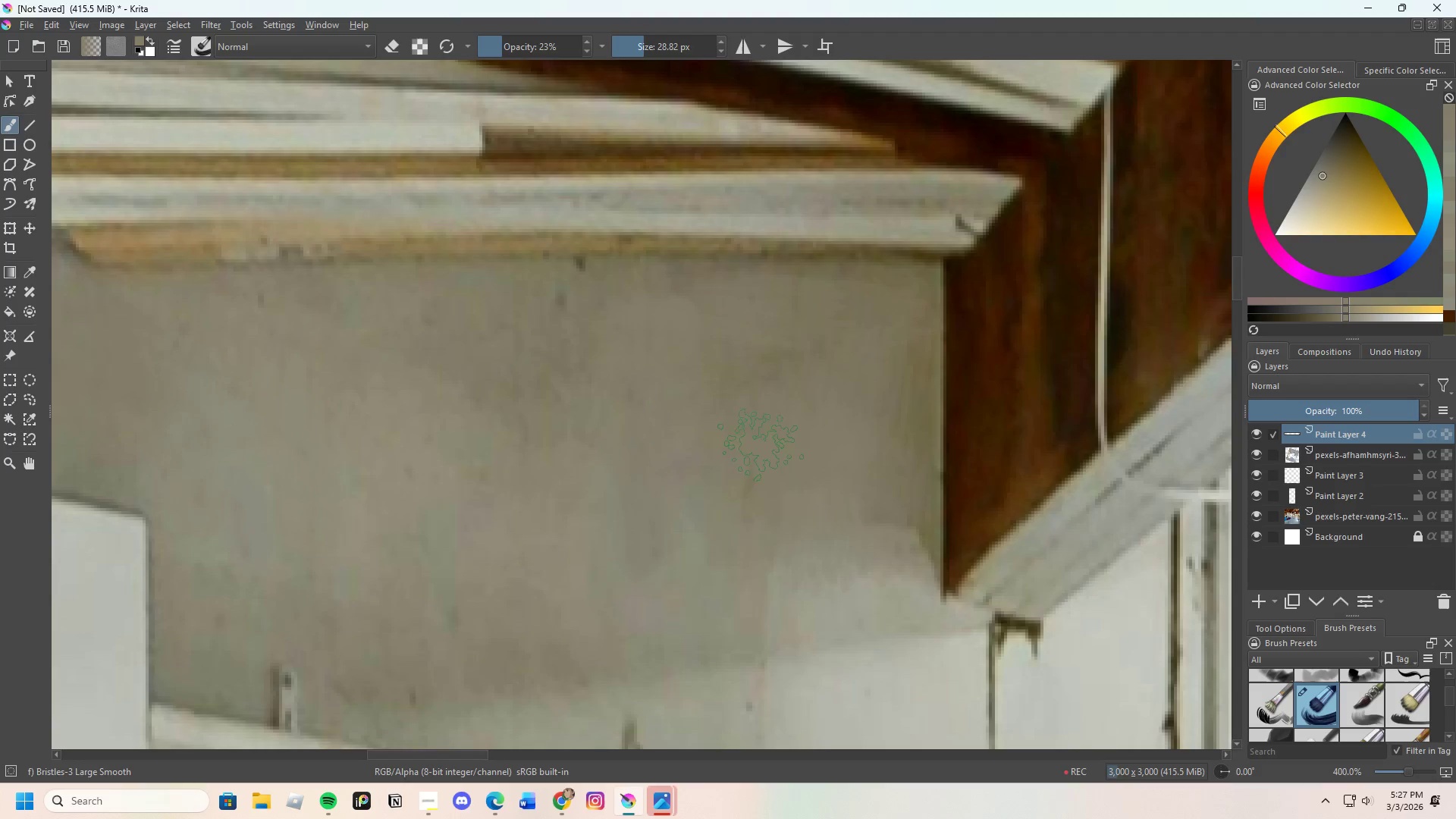 
left_click_drag(start_coordinate=[761, 447], to_coordinate=[814, 487])
 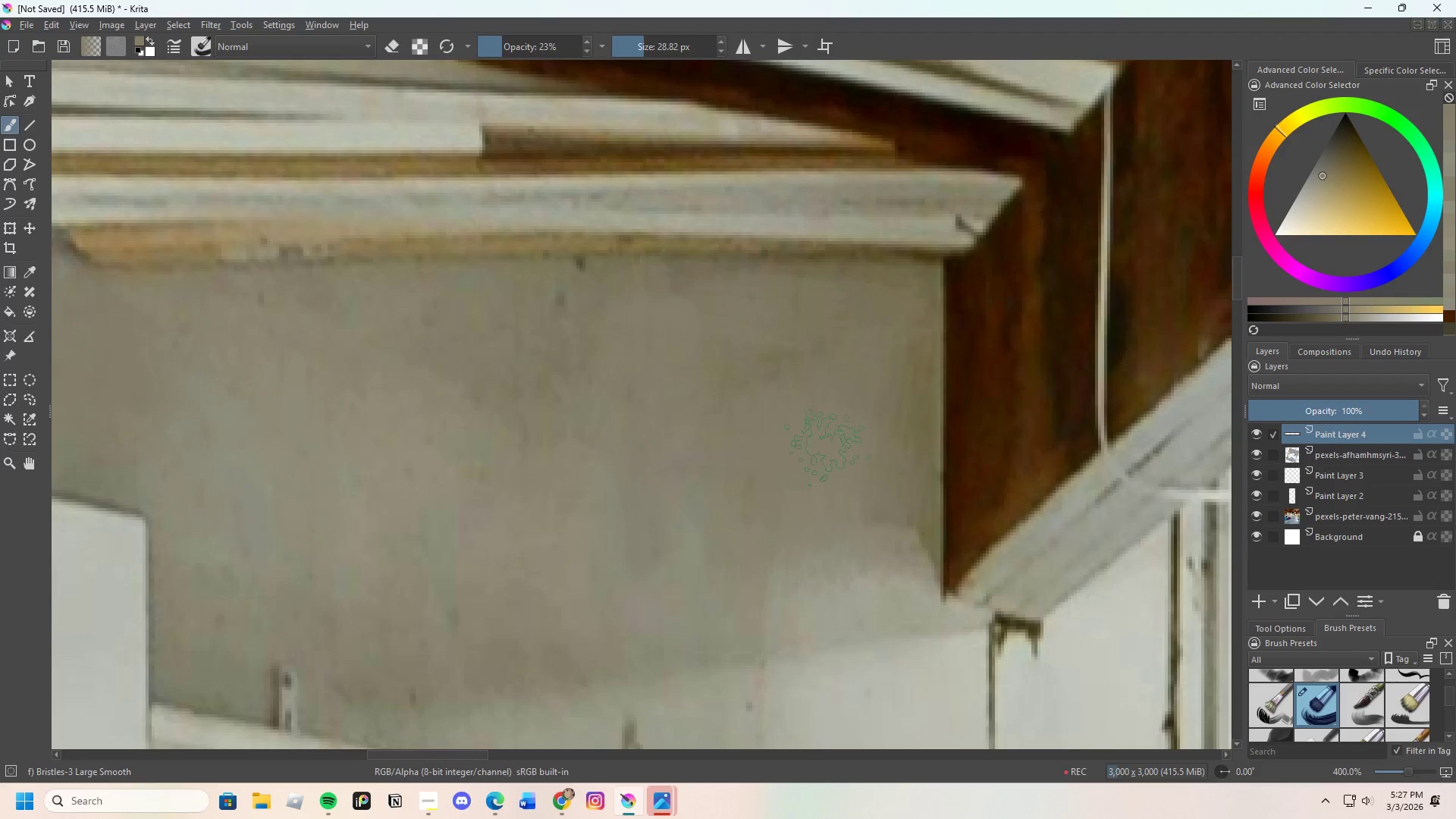 
left_click_drag(start_coordinate=[833, 474], to_coordinate=[856, 467])
 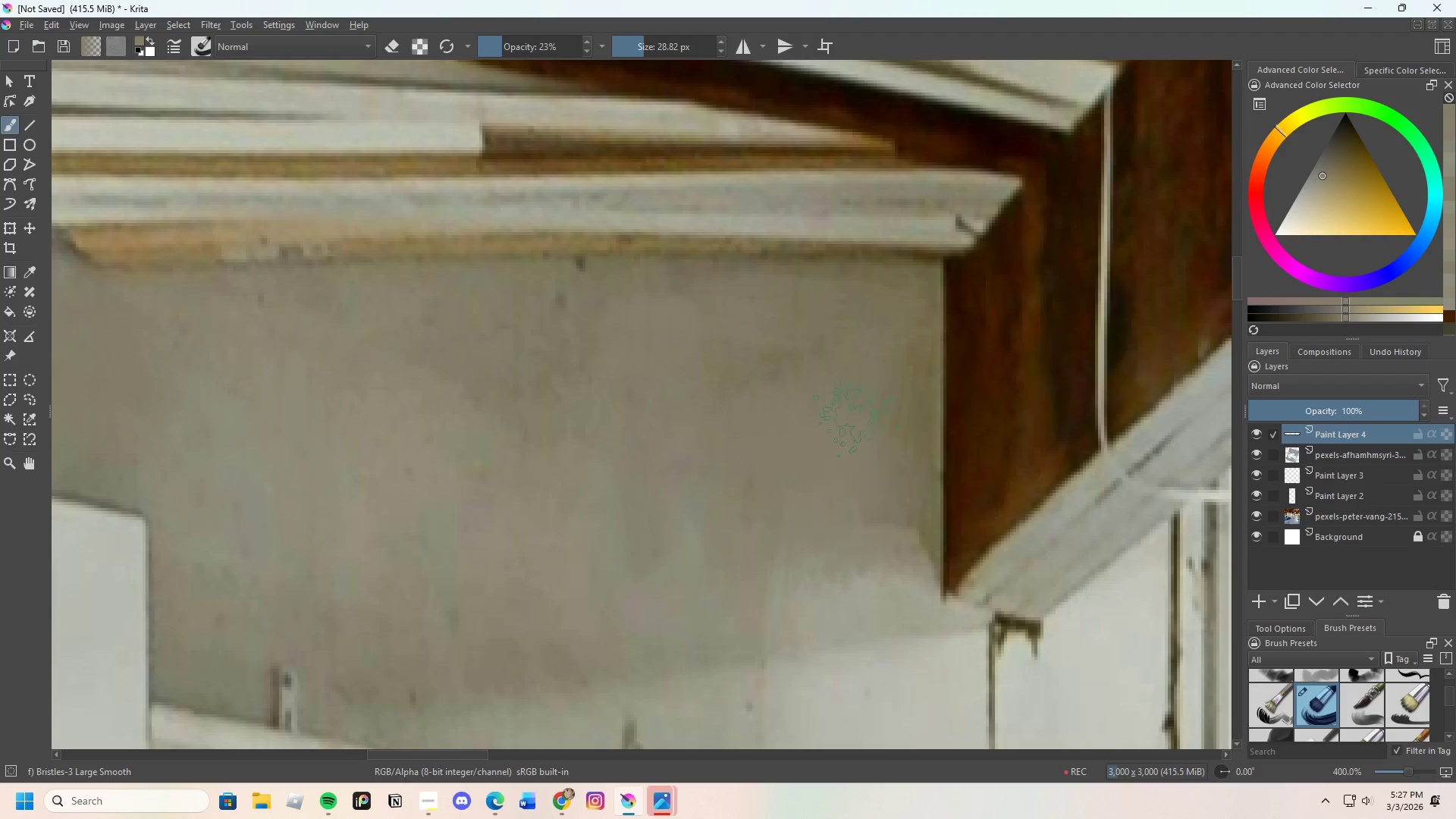 
left_click_drag(start_coordinate=[858, 435], to_coordinate=[874, 450])
 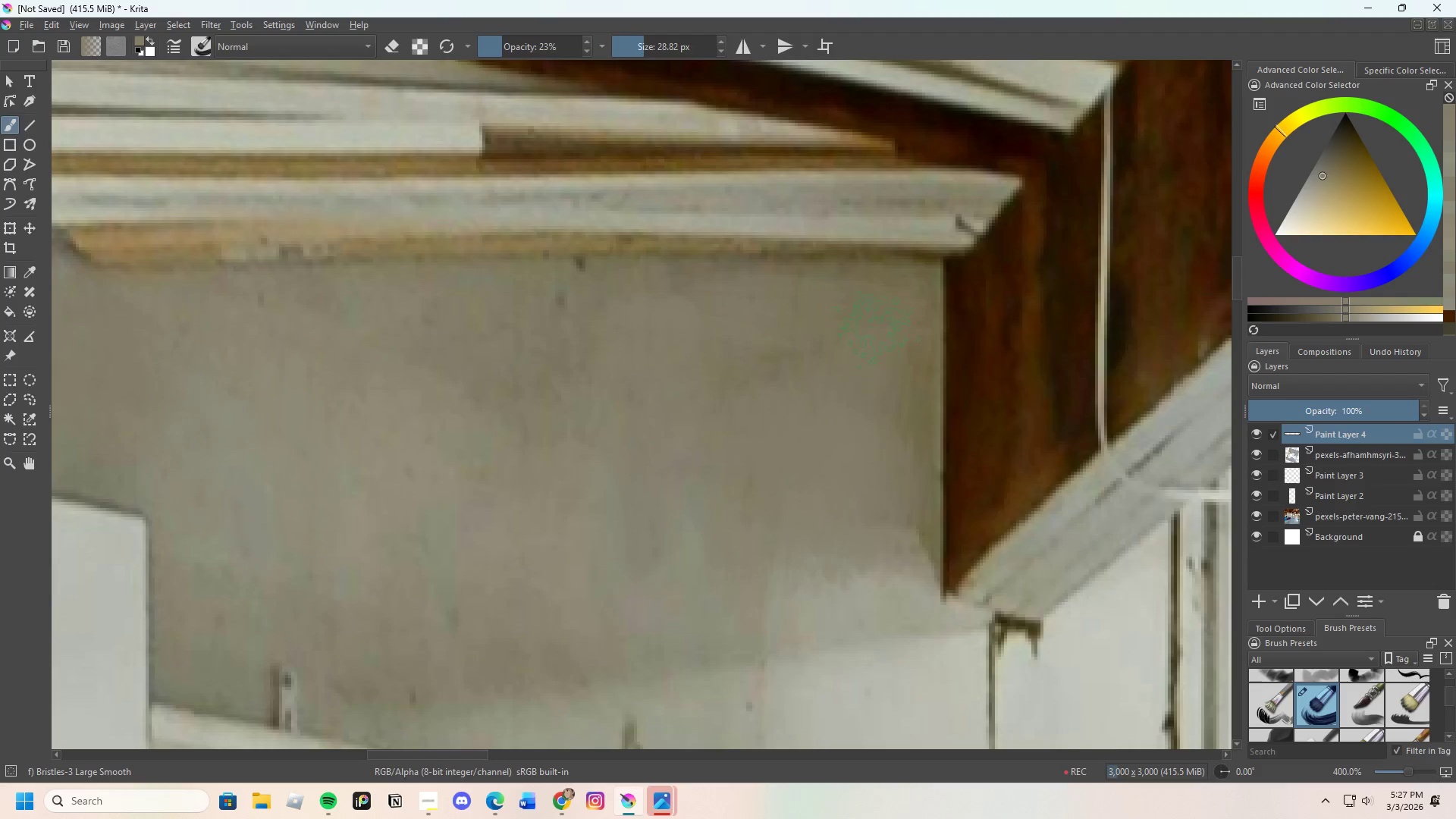 
left_click_drag(start_coordinate=[877, 325], to_coordinate=[897, 490])
 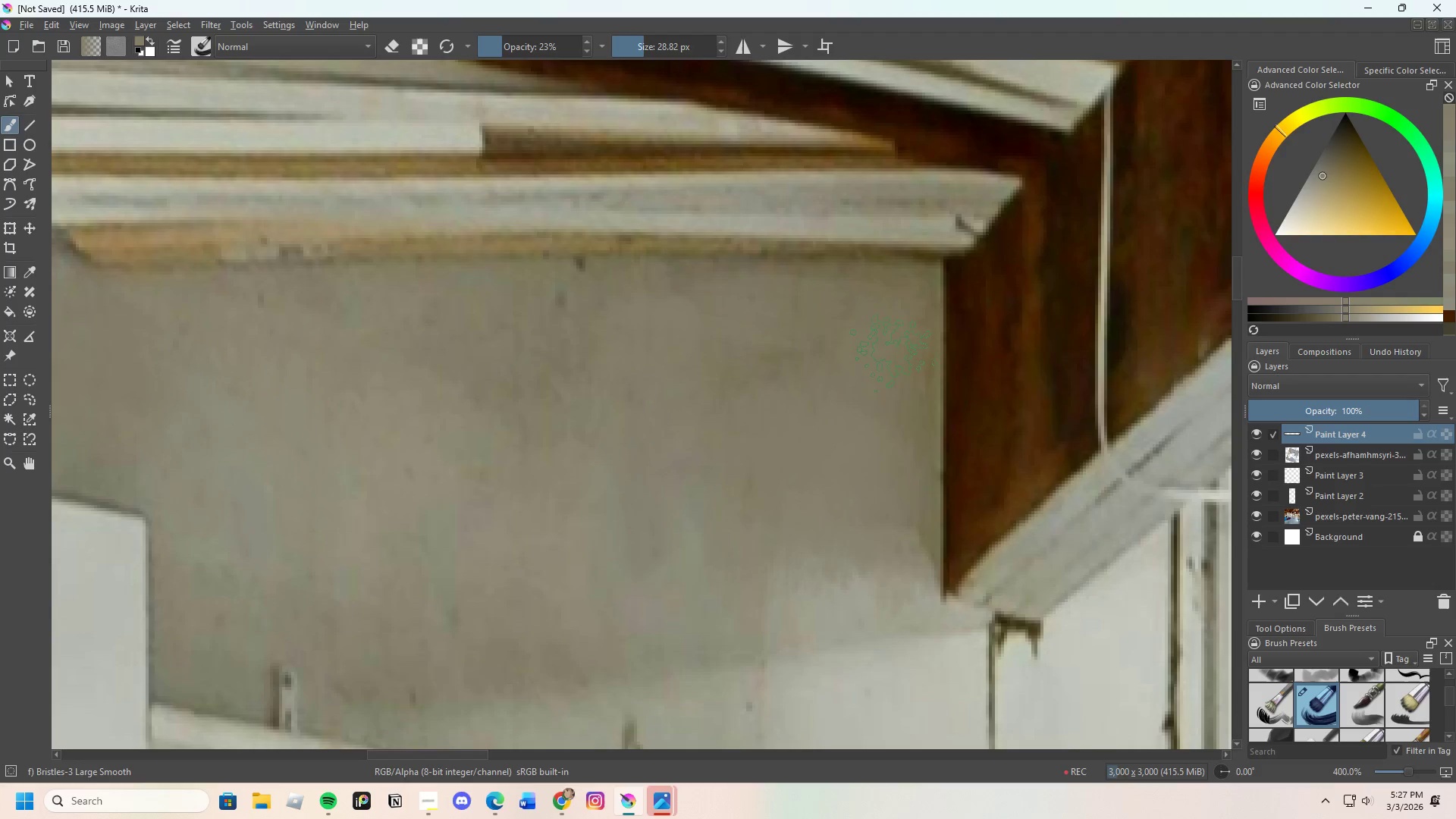 
left_click_drag(start_coordinate=[893, 356], to_coordinate=[912, 586])
 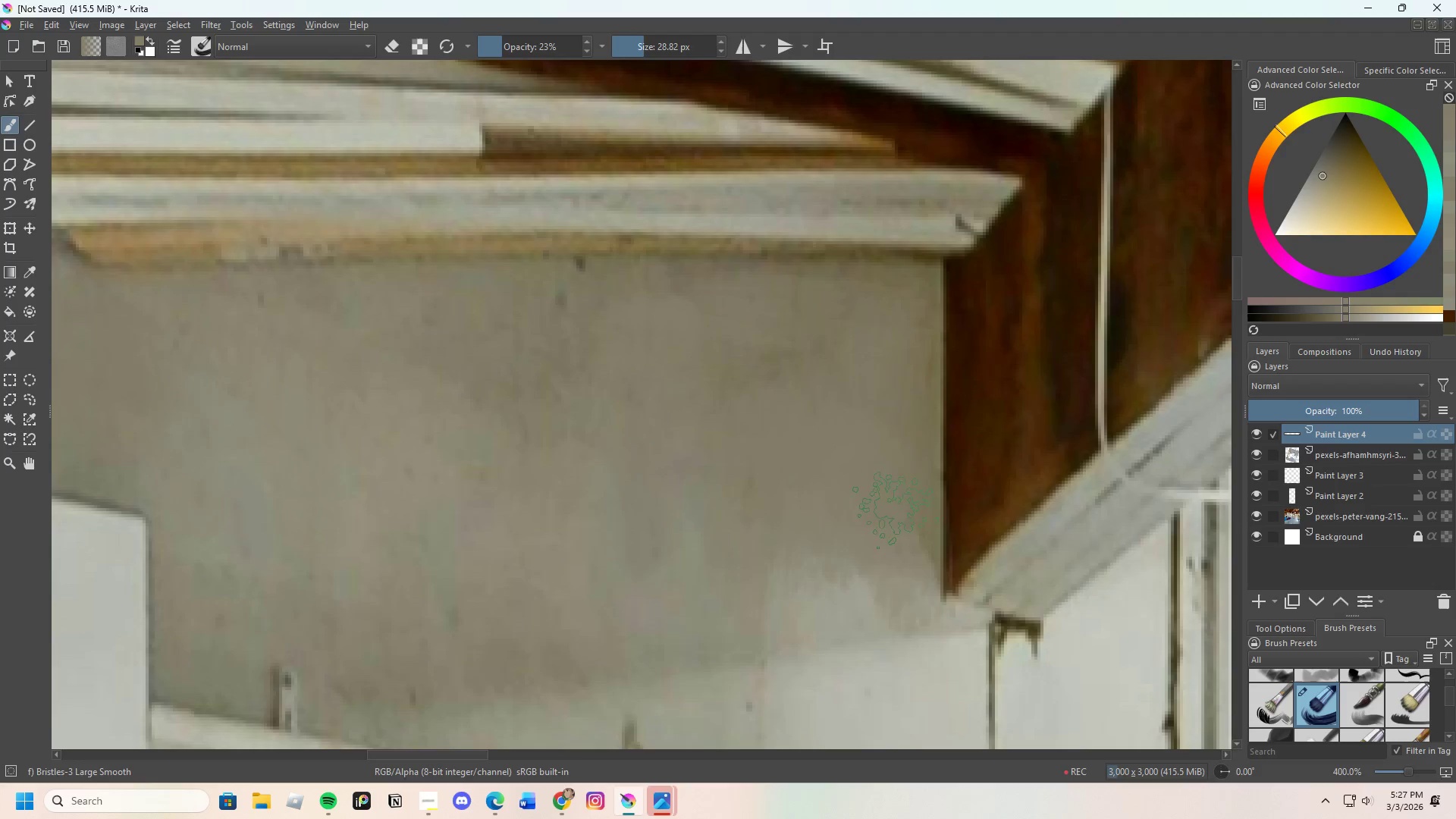 
scroll: coordinate [883, 400], scroll_direction: down, amount: 4.0
 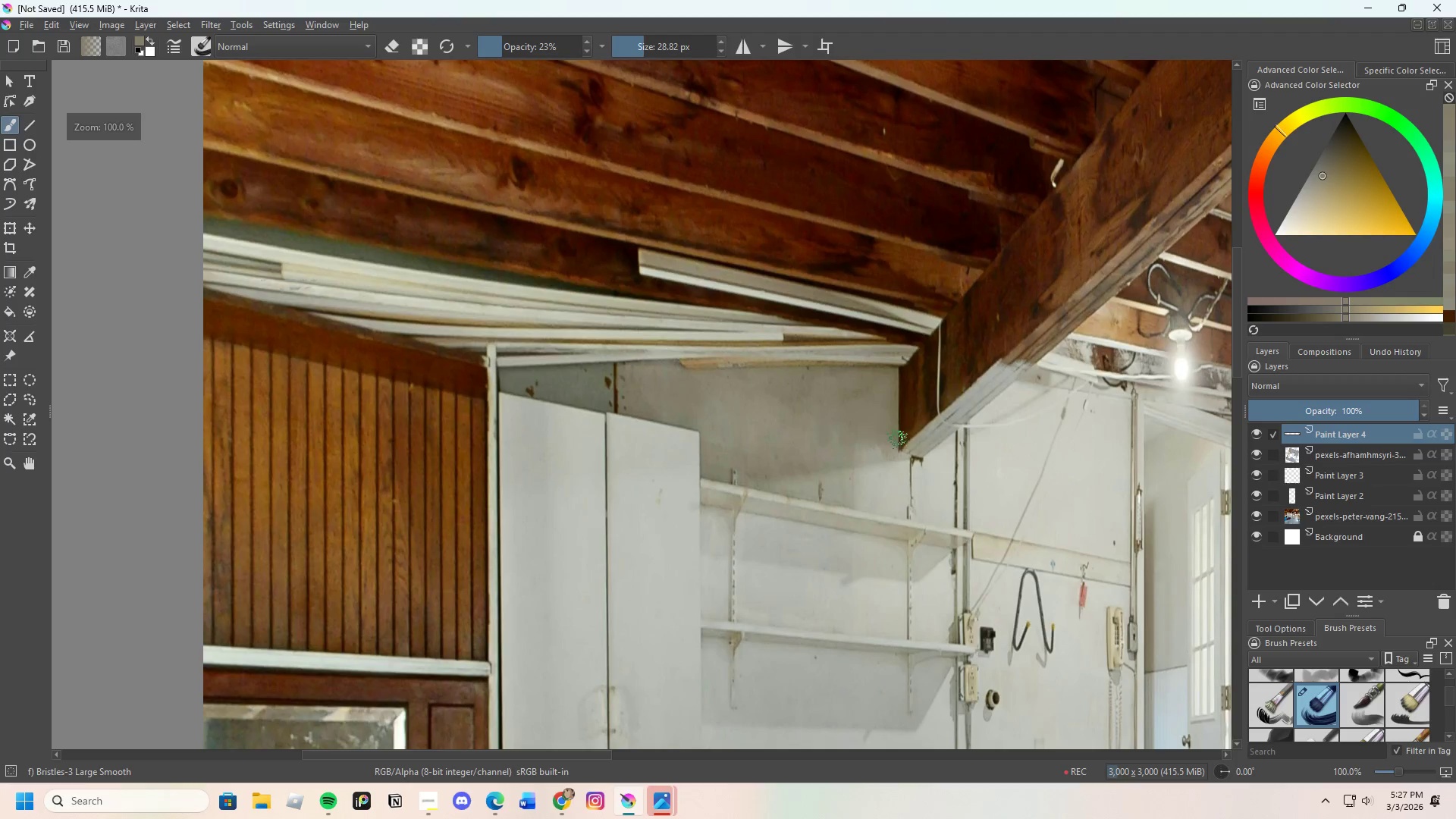 
scroll: coordinate [928, 430], scroll_direction: up, amount: 6.0
 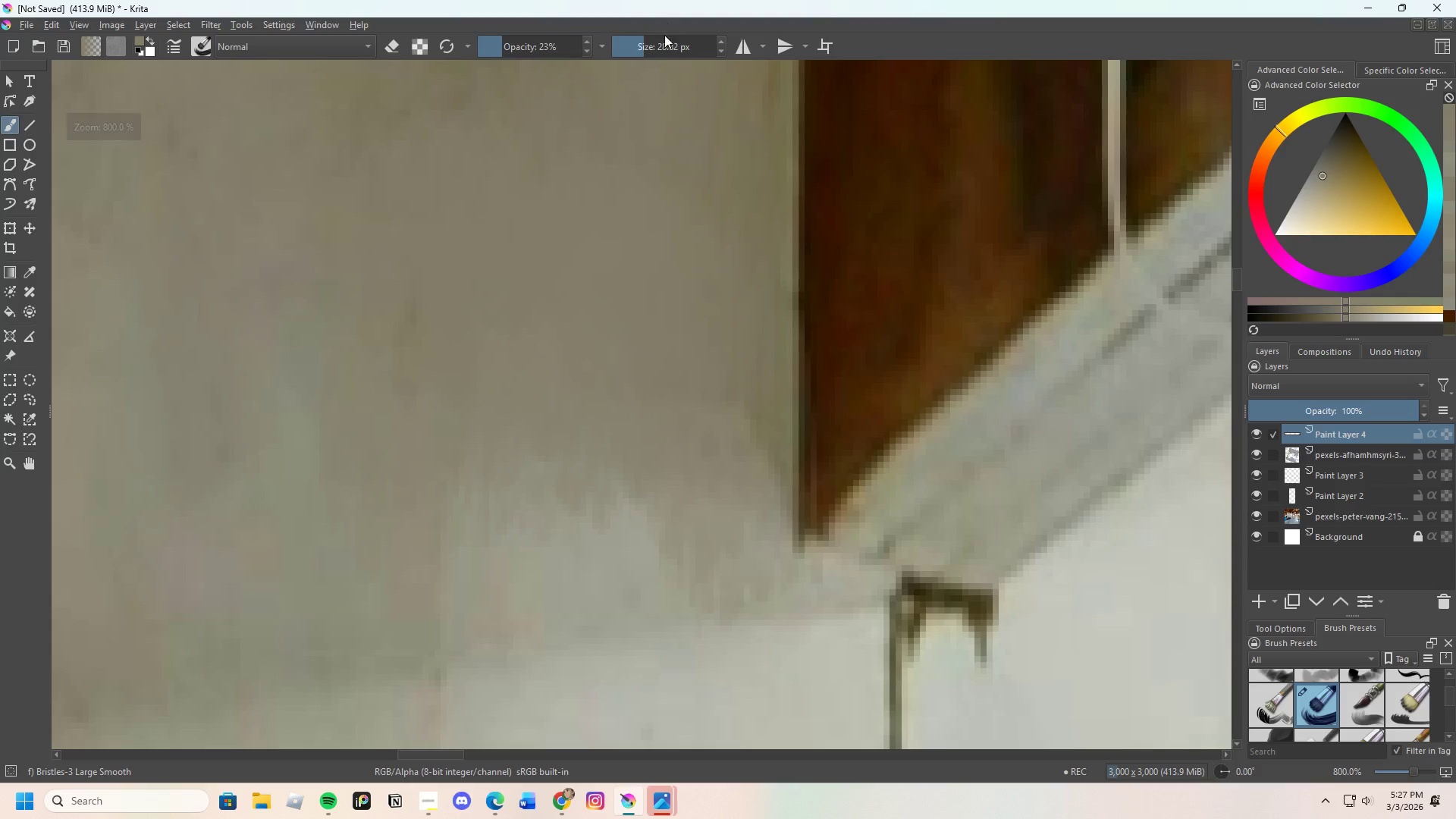 
left_click_drag(start_coordinate=[652, 40], to_coordinate=[632, 63])
 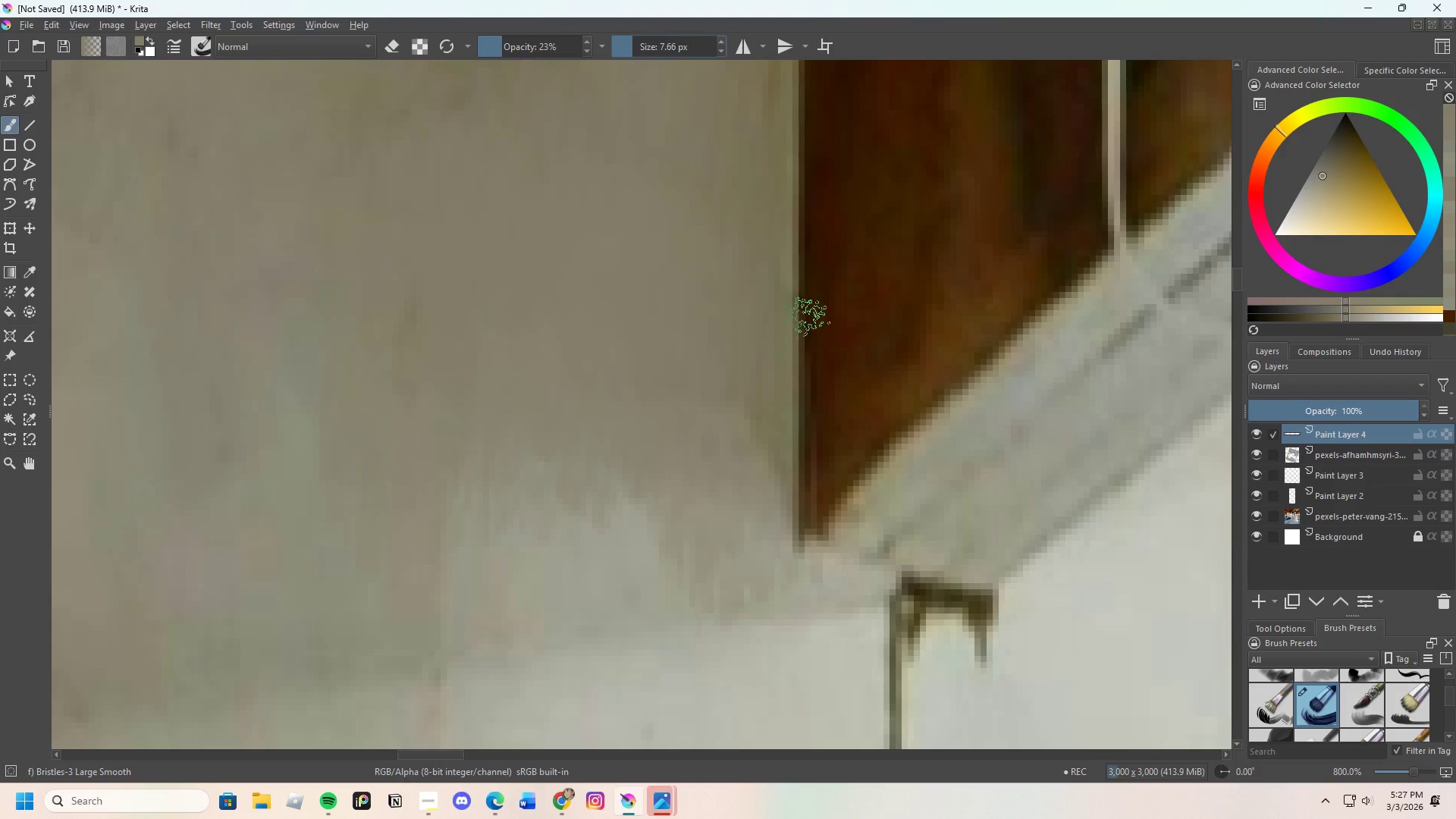 
hold_key(key=ControlLeft, duration=0.45)
left_click([817, 366])
 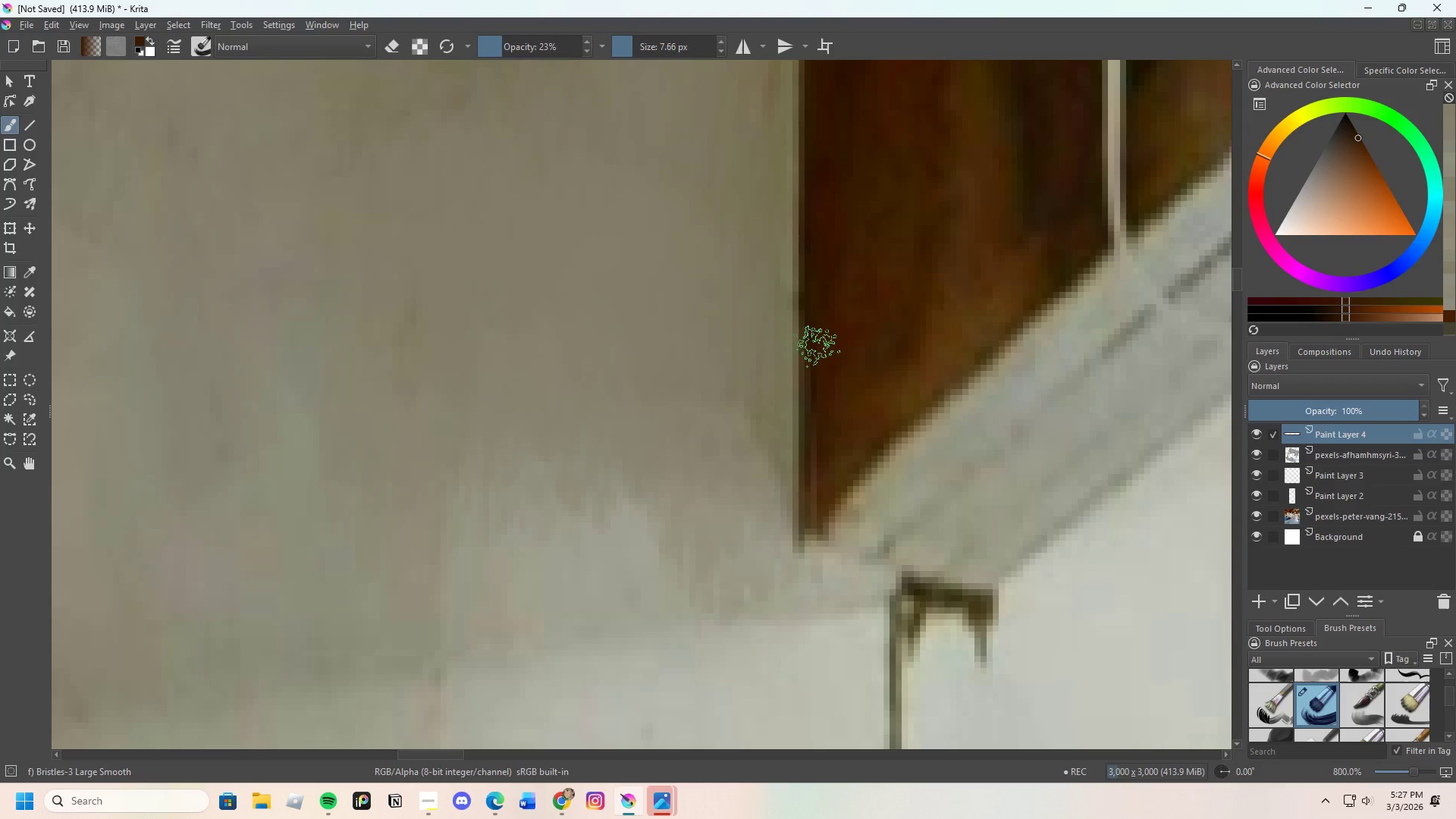 
left_click_drag(start_coordinate=[818, 350], to_coordinate=[821, 416])
 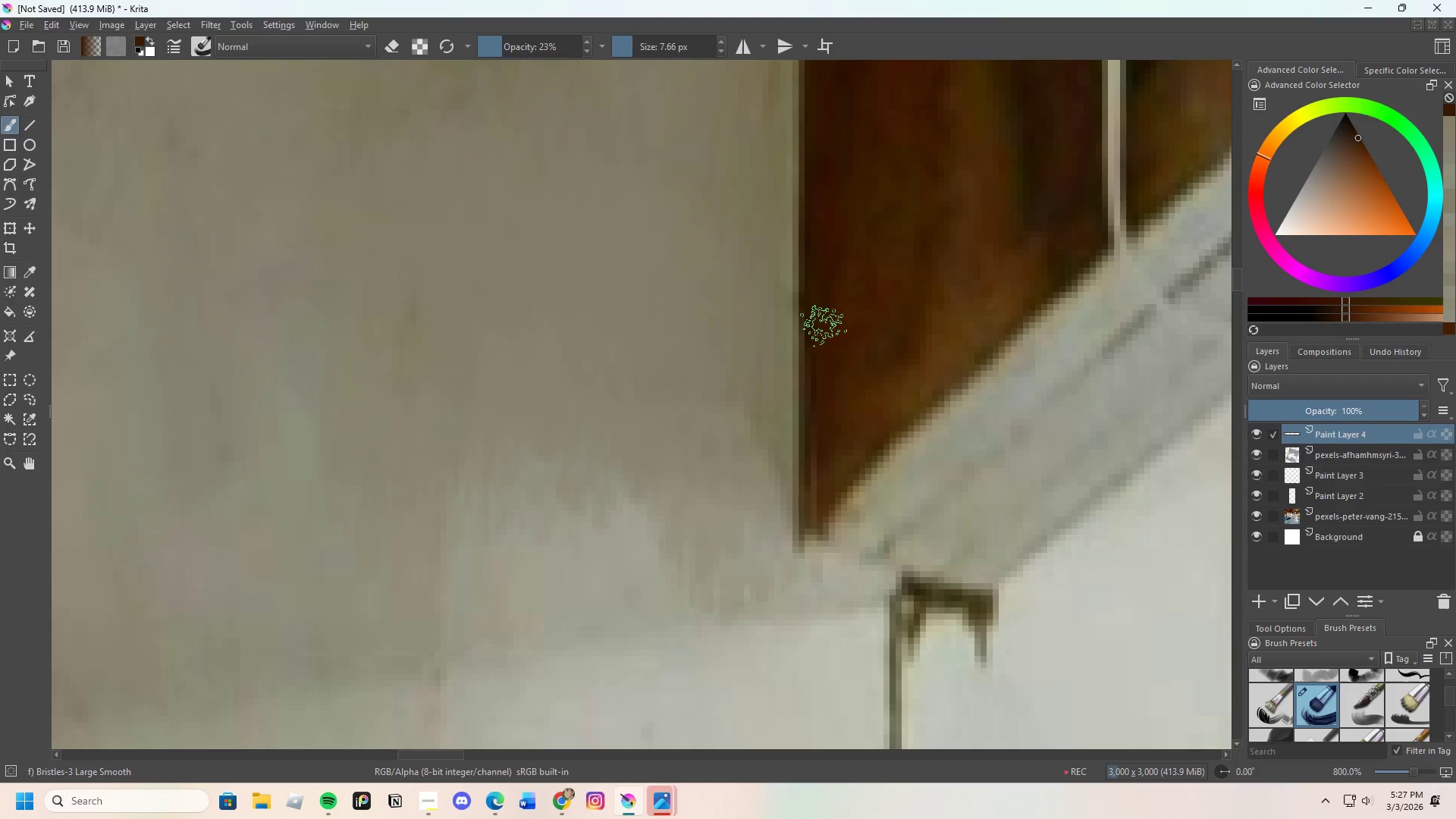 
left_click_drag(start_coordinate=[824, 323], to_coordinate=[824, 511])
 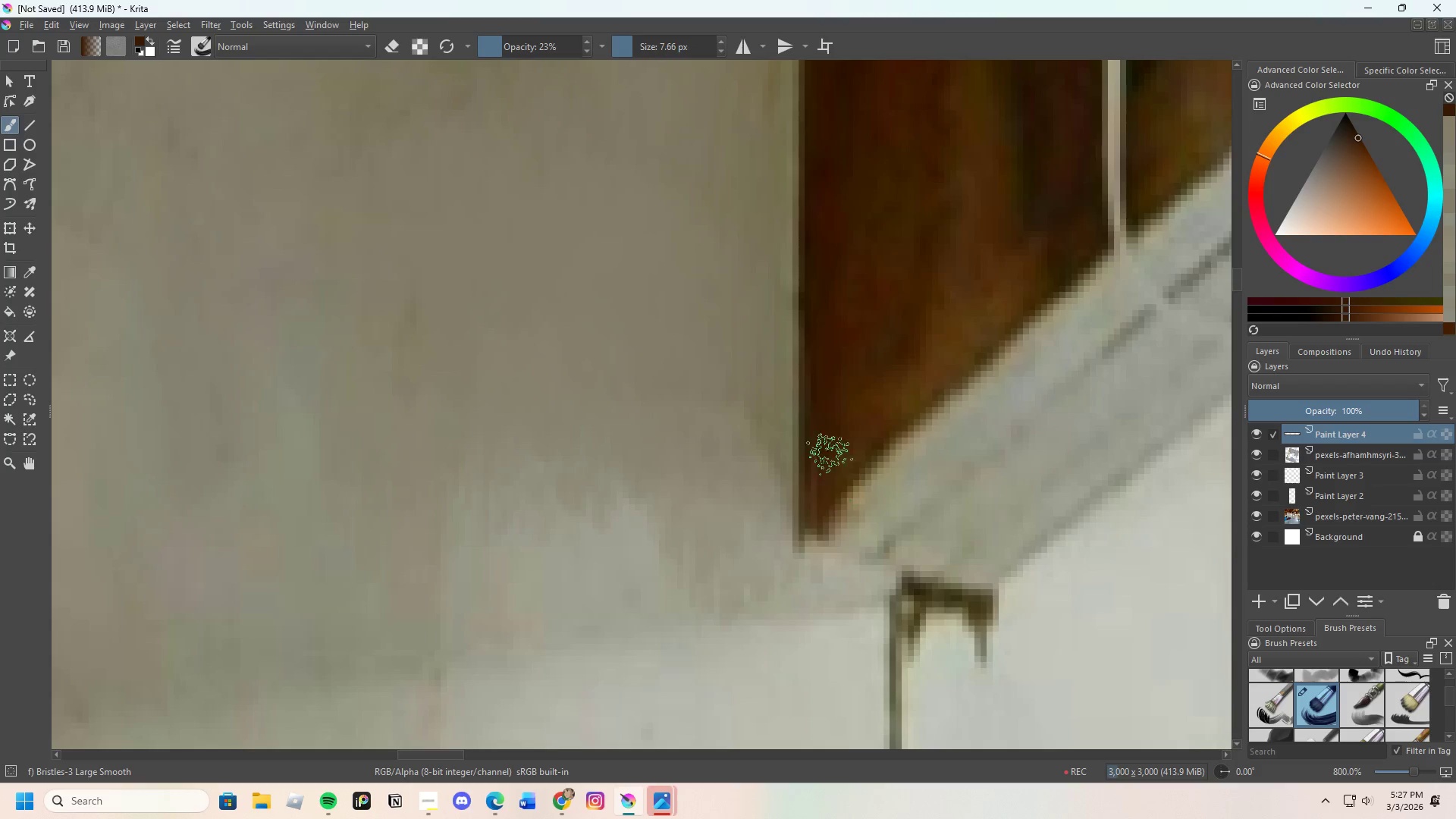 
scroll: coordinate [837, 389], scroll_direction: down, amount: 4.0
 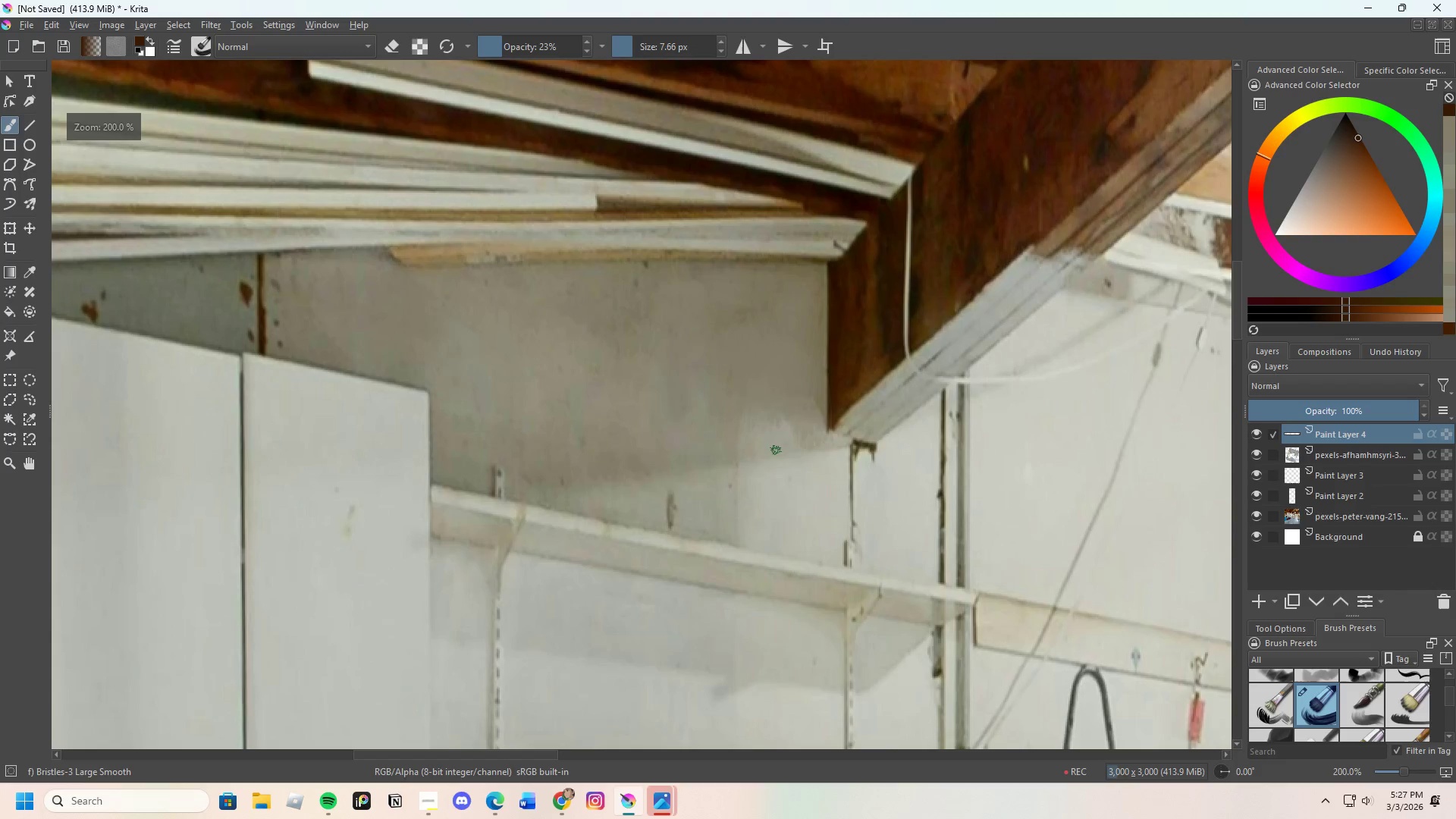 
key(Control+ControlLeft)
 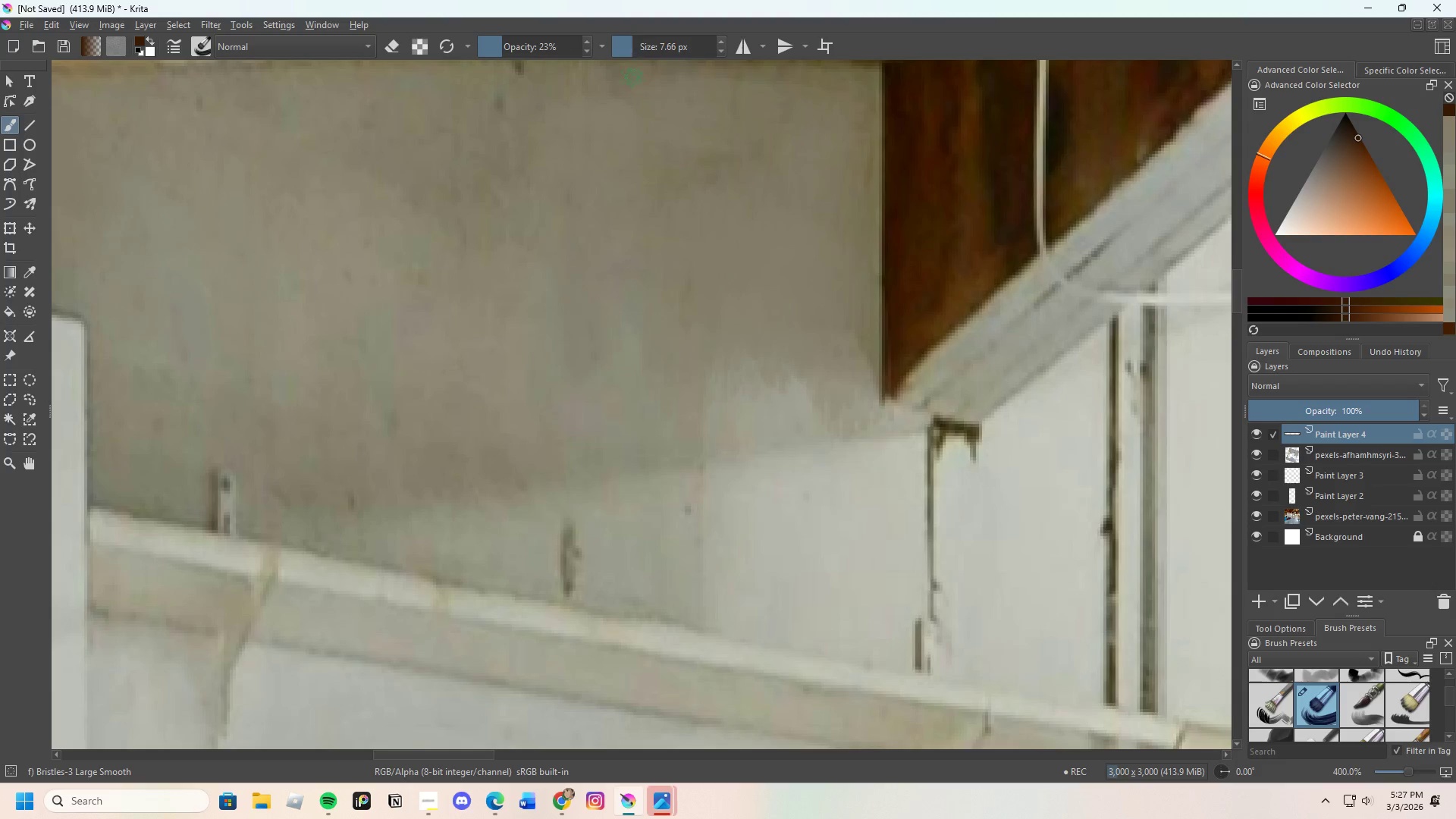 
scroll: coordinate [774, 462], scroll_direction: up, amount: 2.0
 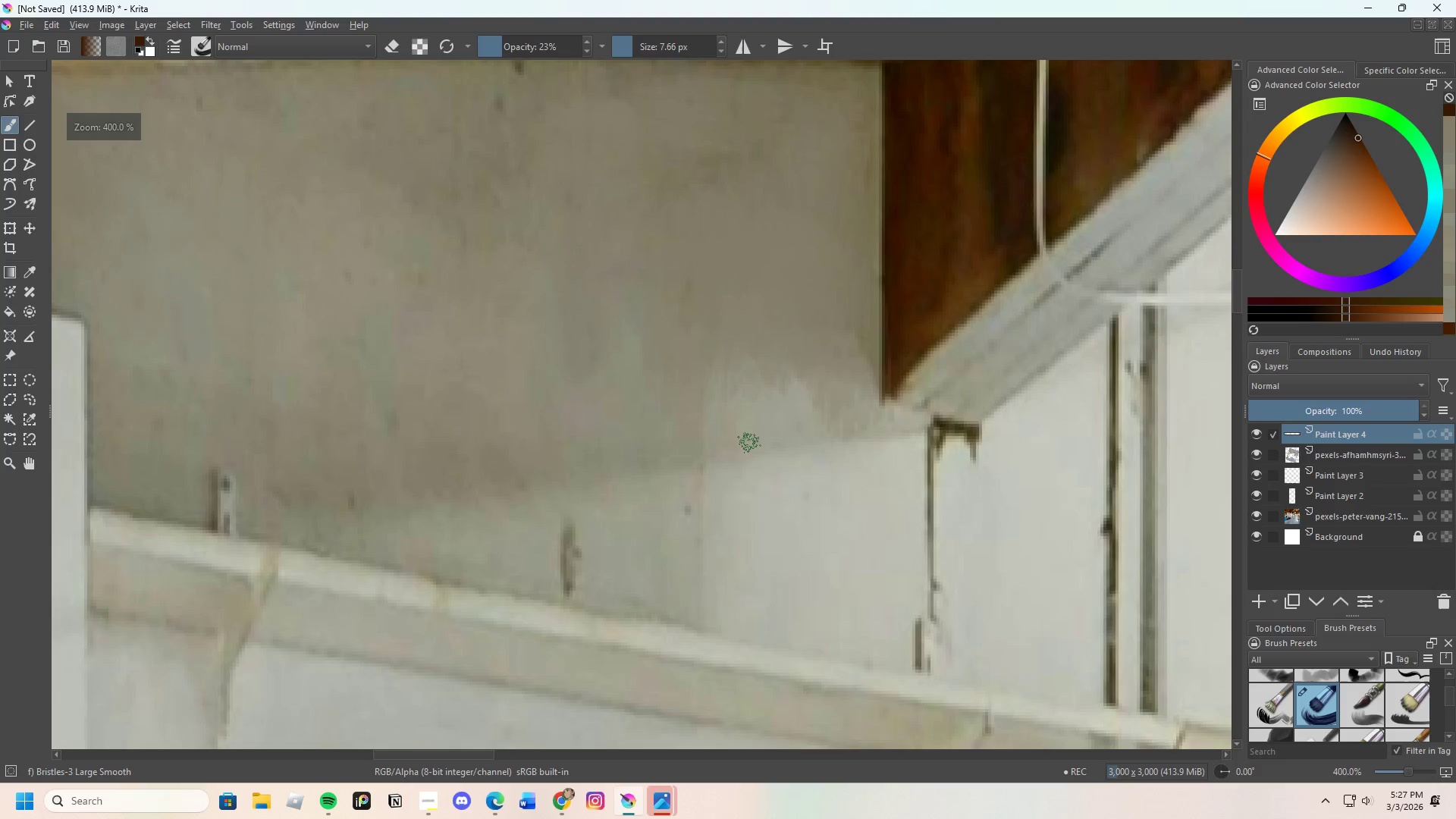 
key(Control+ControlLeft)
 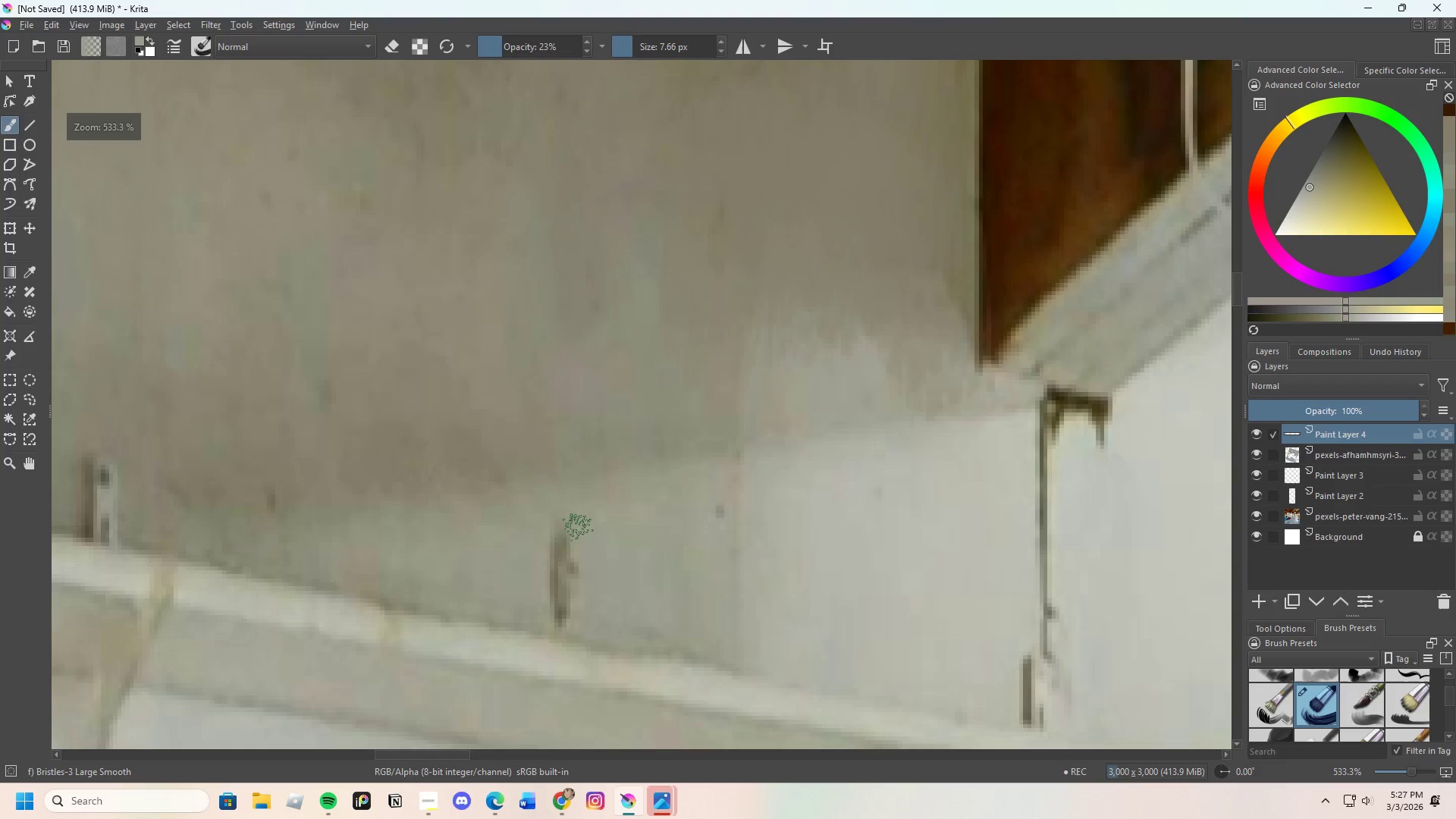 
scroll: coordinate [591, 505], scroll_direction: up, amount: 1.0
 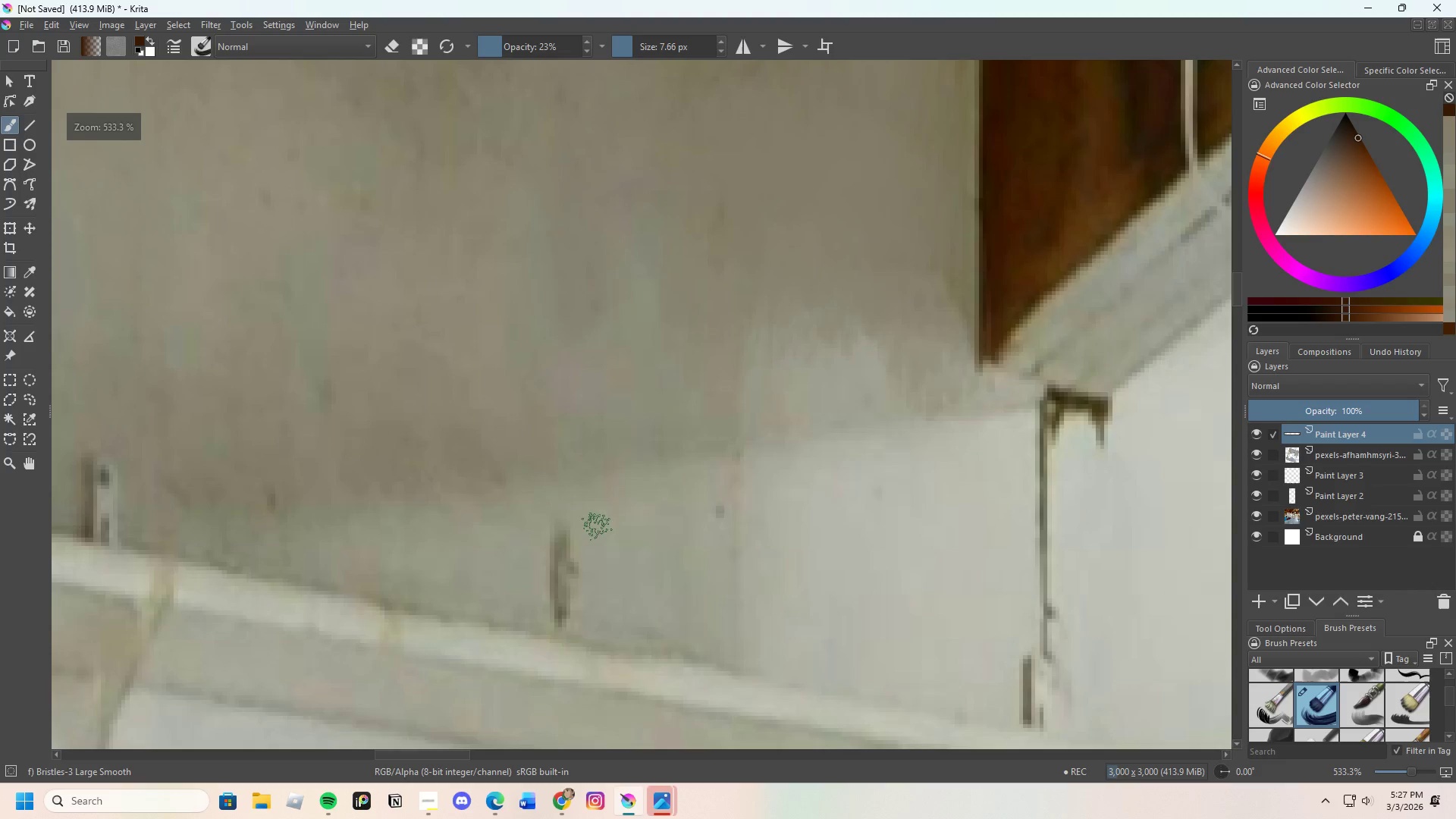 
left_click_drag(start_coordinate=[573, 547], to_coordinate=[569, 564])
 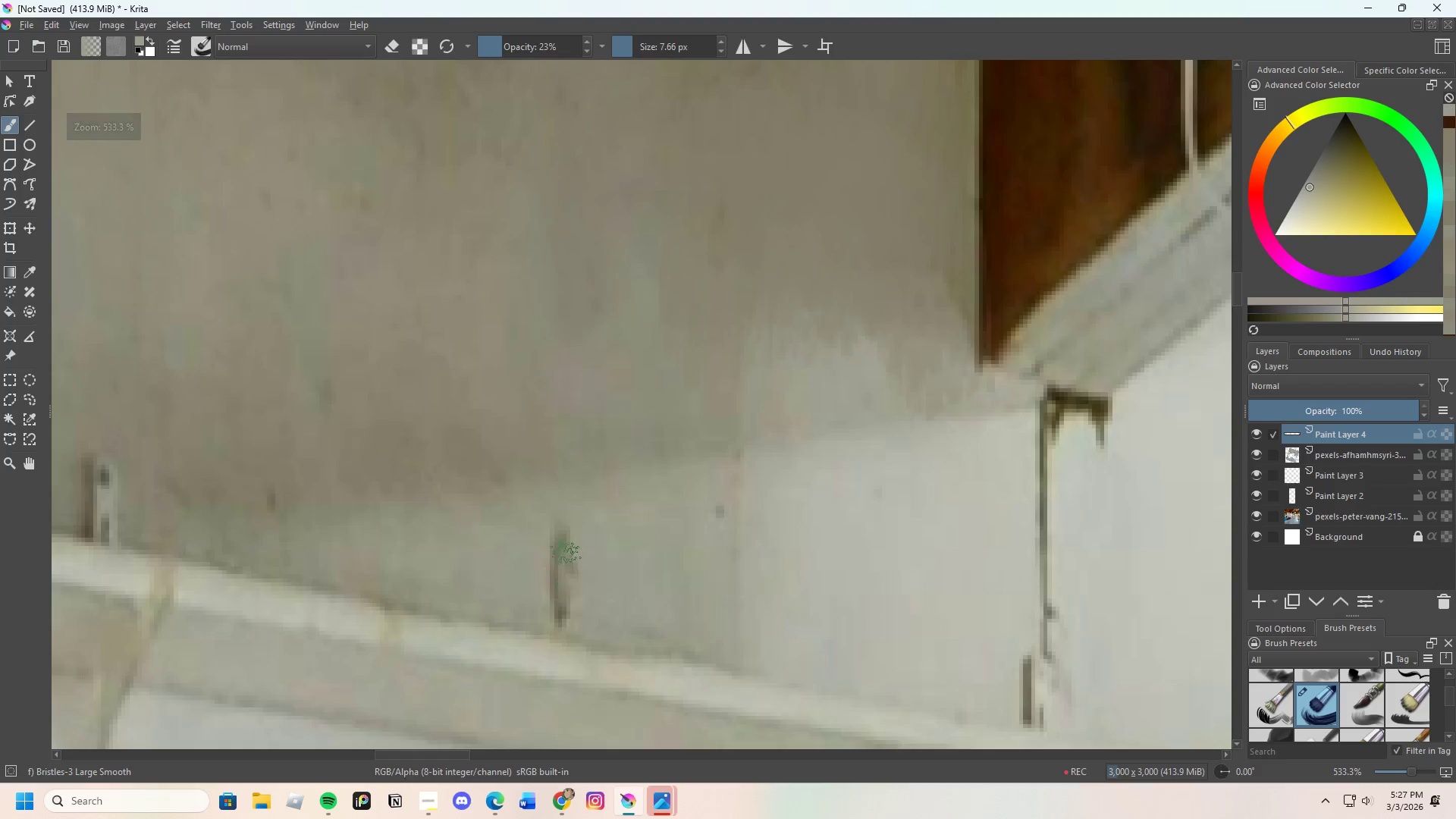 
left_click_drag(start_coordinate=[566, 554], to_coordinate=[570, 555])
 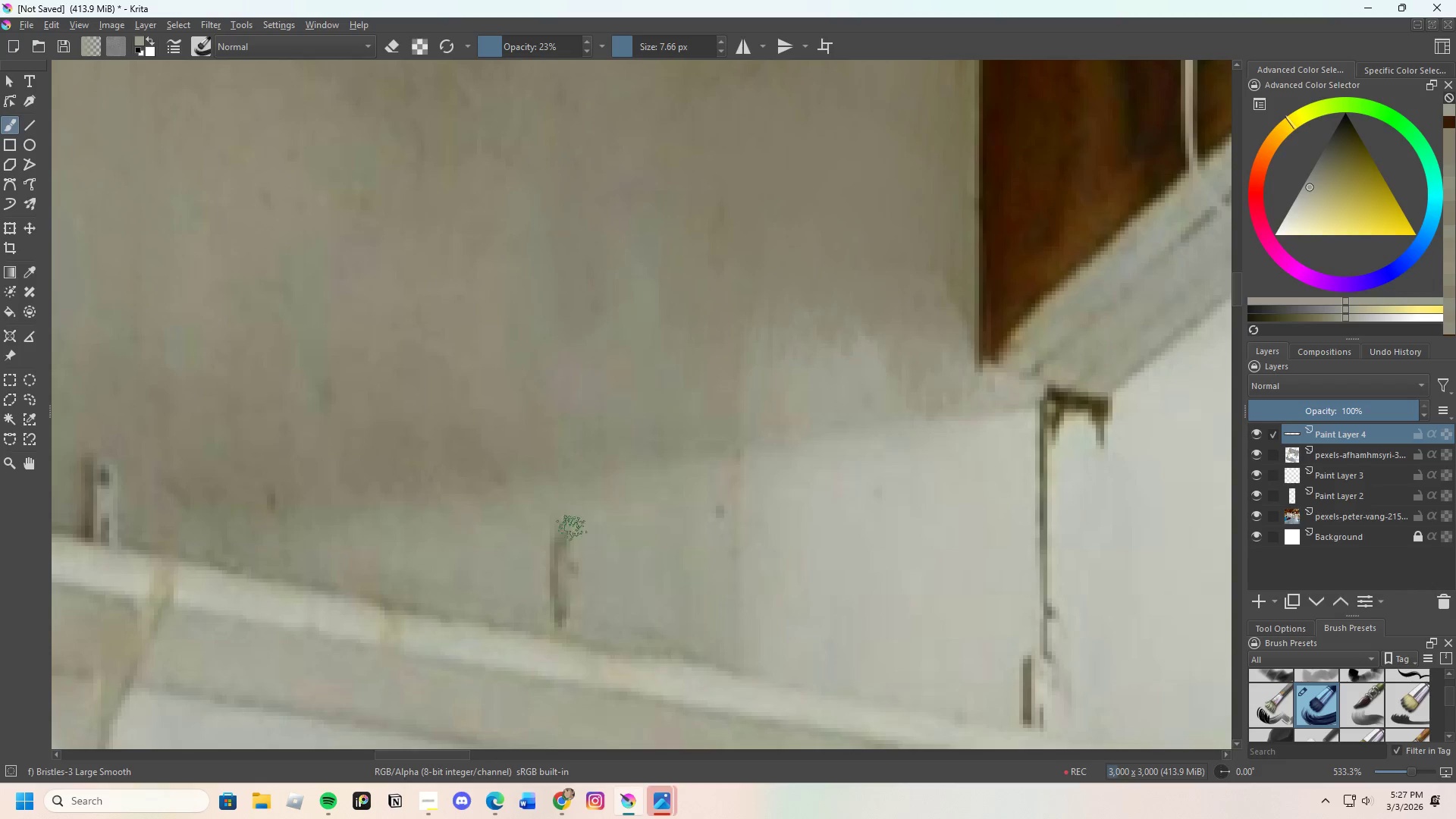 
left_click_drag(start_coordinate=[572, 541], to_coordinate=[573, 535])
 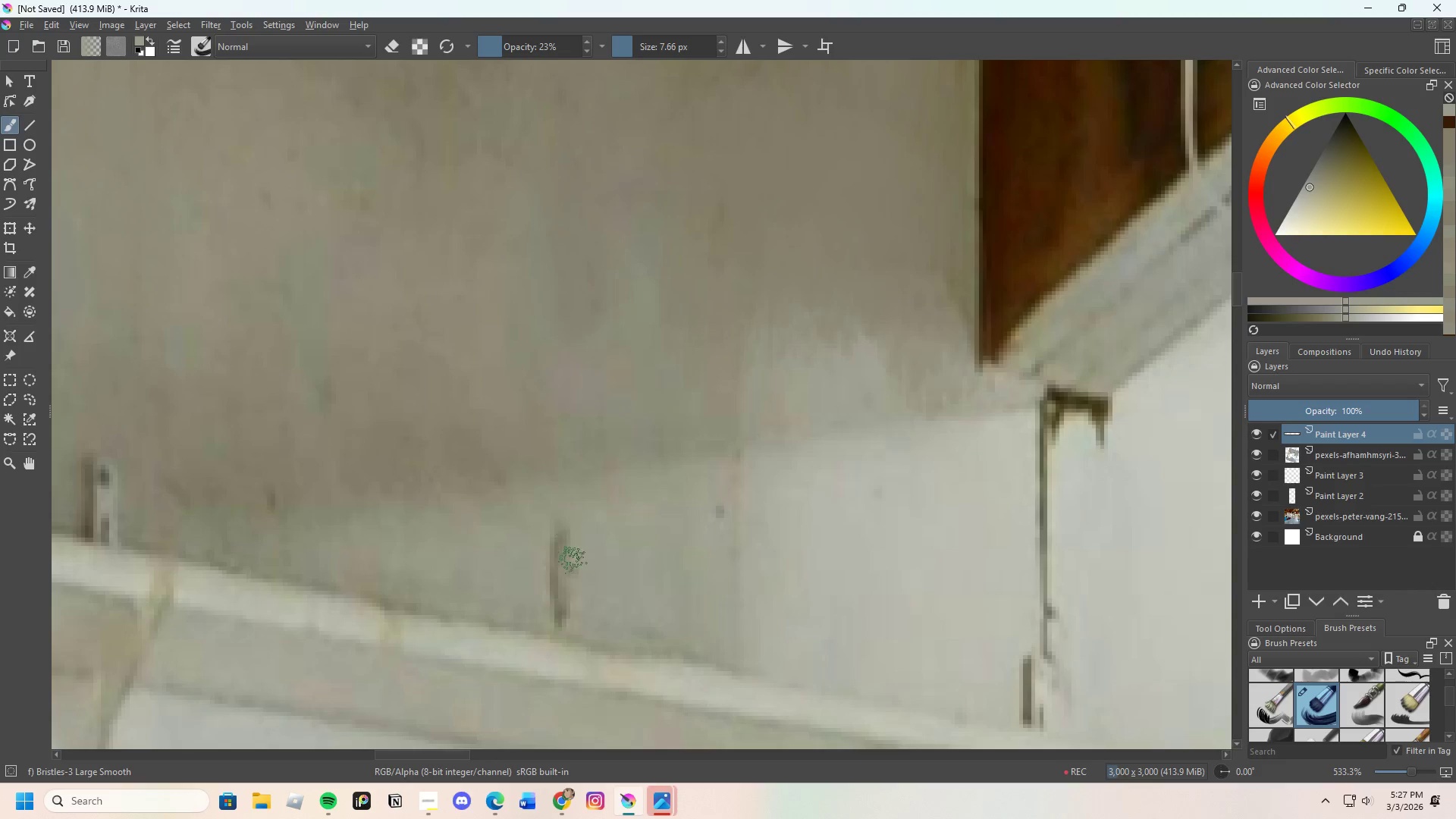 
left_click_drag(start_coordinate=[569, 542], to_coordinate=[570, 522])
 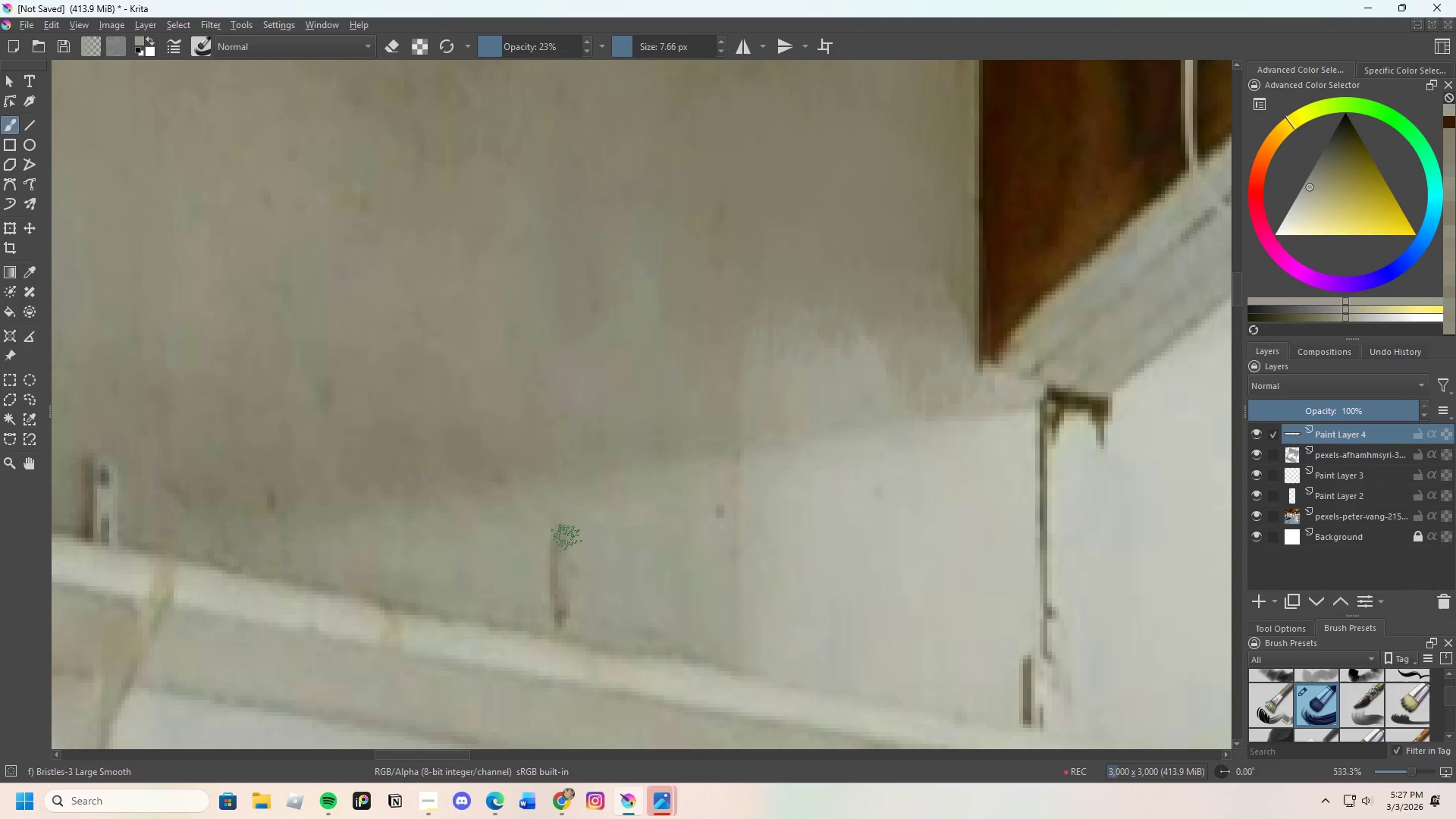 
left_click_drag(start_coordinate=[569, 528], to_coordinate=[563, 550])
 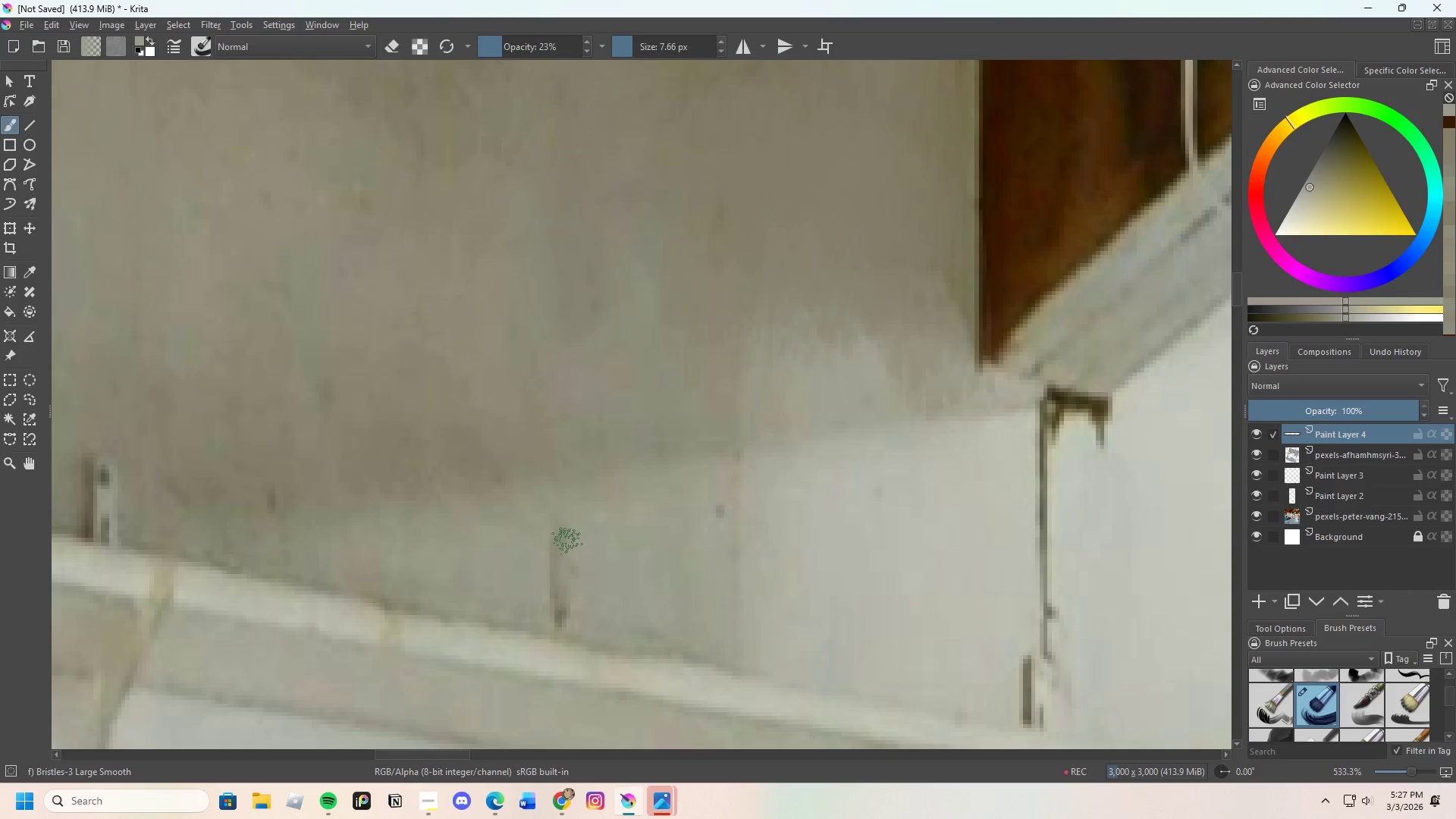 
left_click_drag(start_coordinate=[568, 556], to_coordinate=[576, 609])
 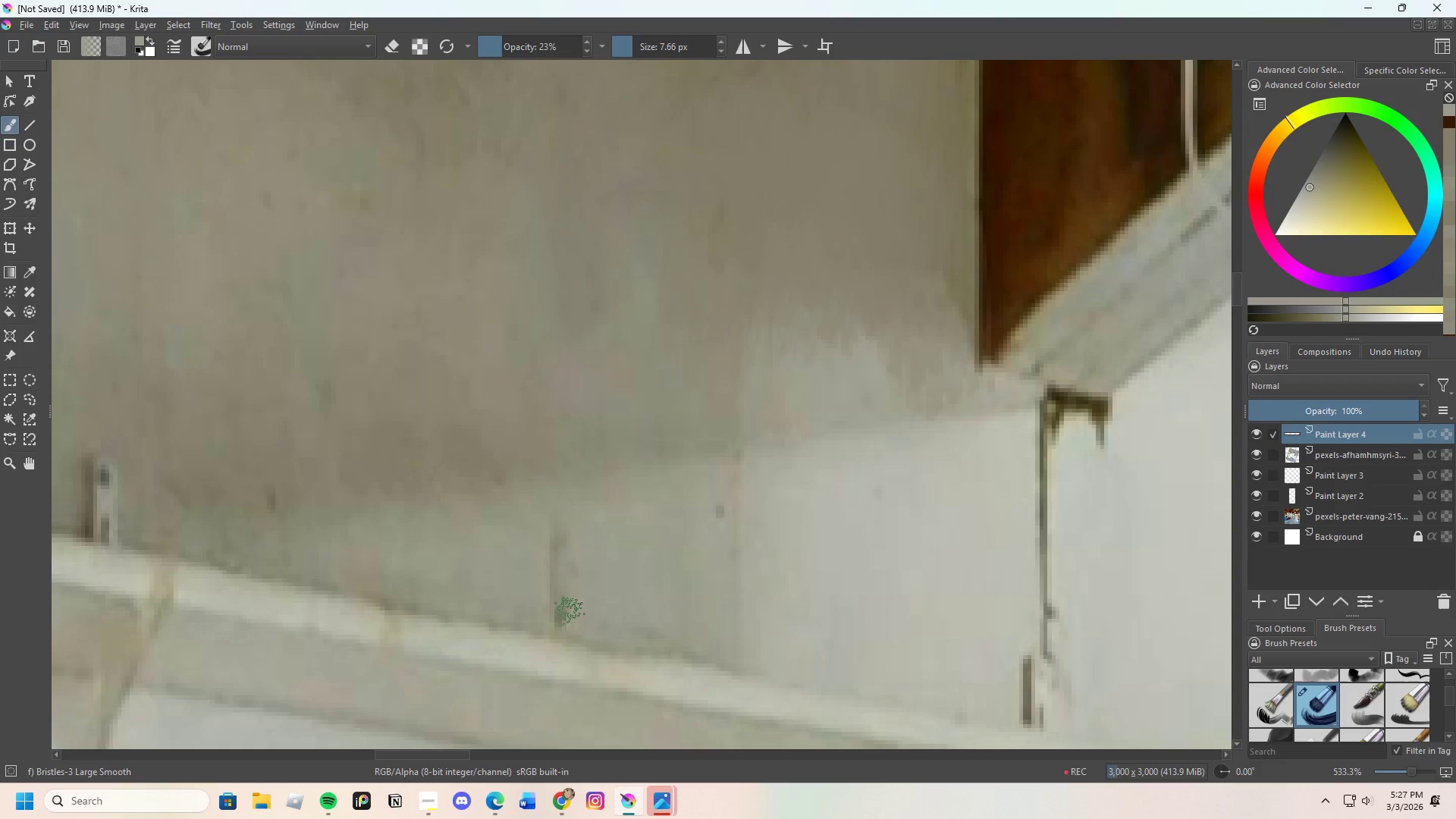 
left_click_drag(start_coordinate=[564, 617], to_coordinate=[556, 620])
 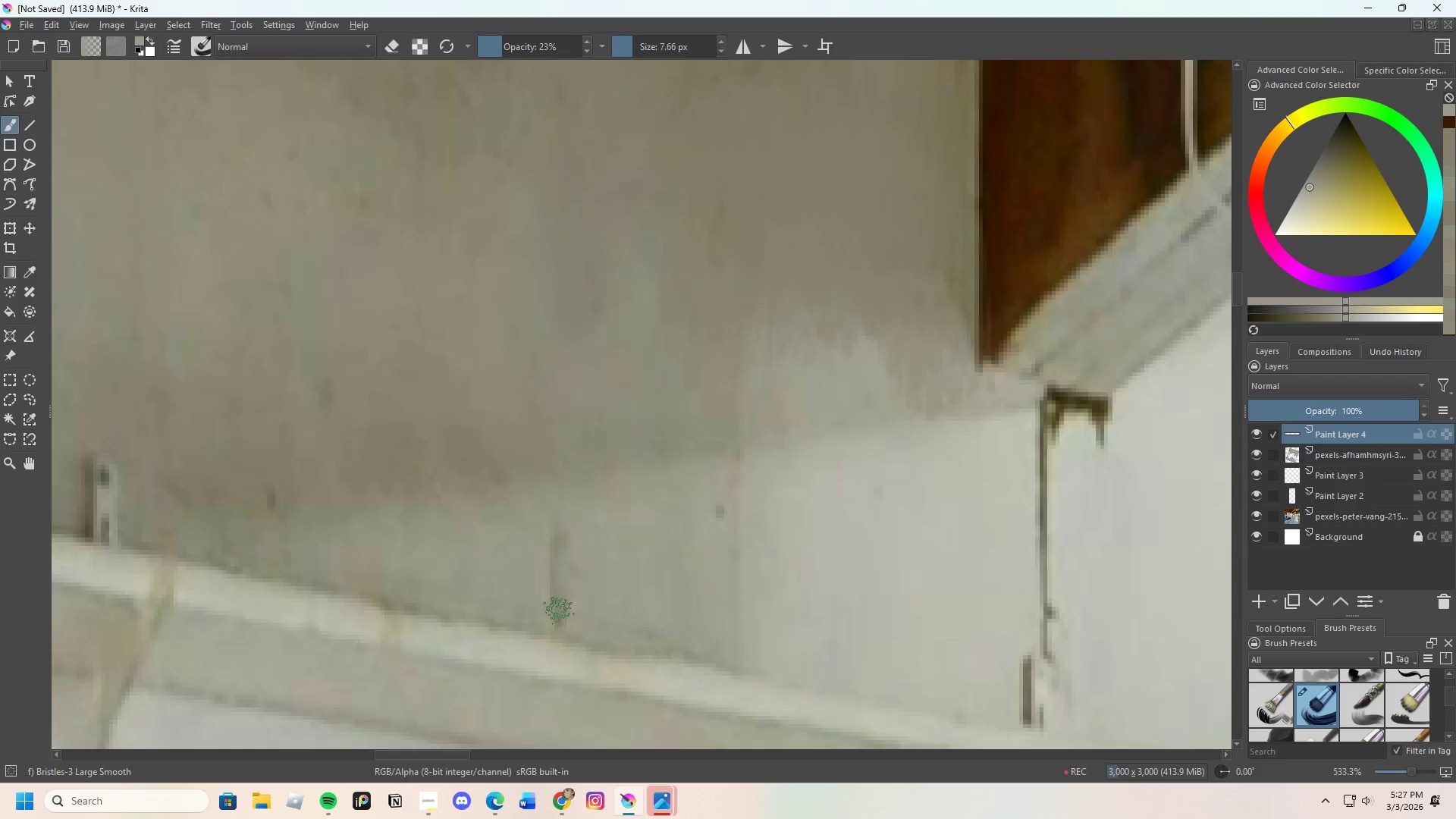 
left_click_drag(start_coordinate=[561, 610], to_coordinate=[565, 598])
 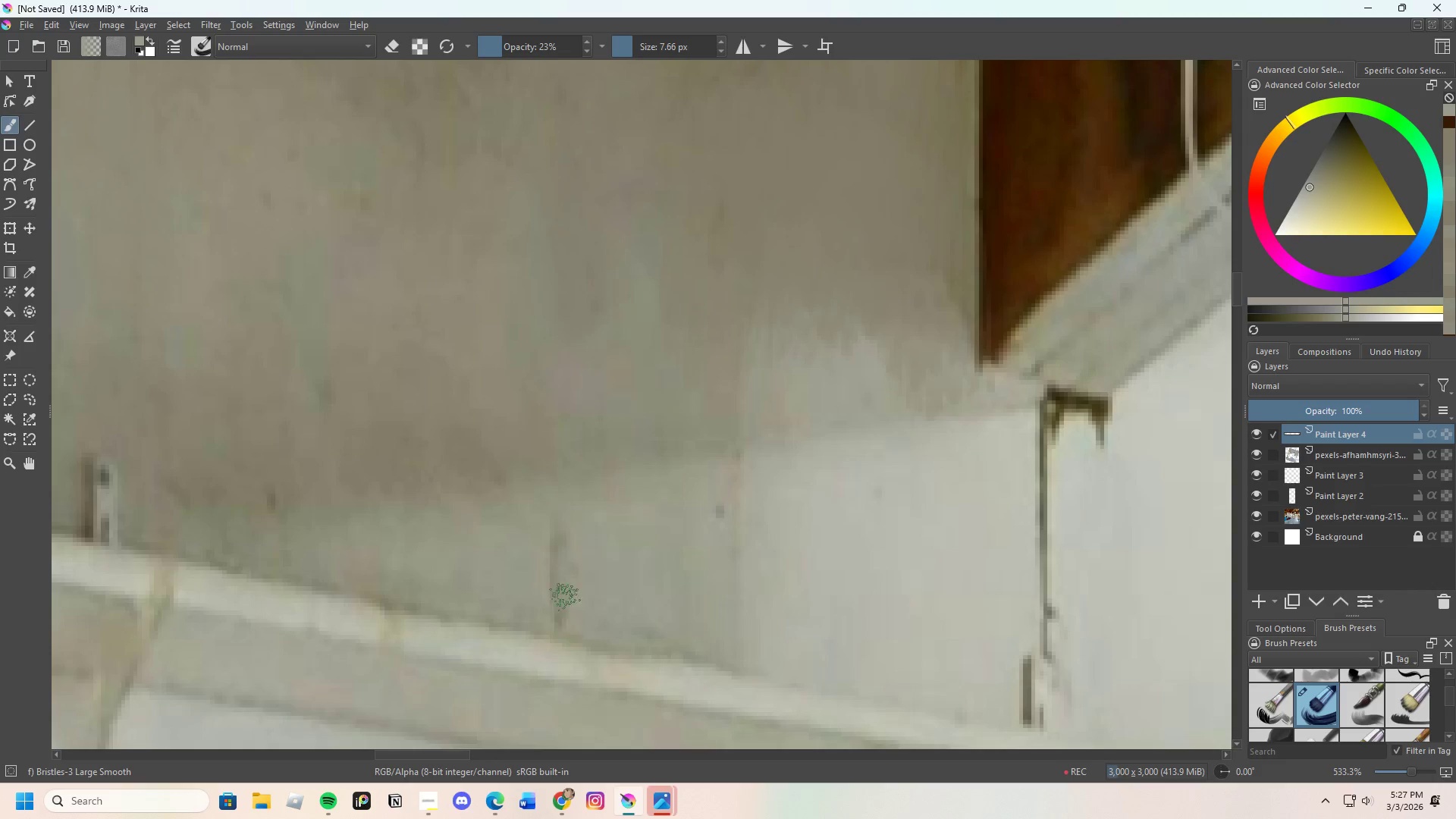 
left_click_drag(start_coordinate=[563, 610], to_coordinate=[564, 558])
 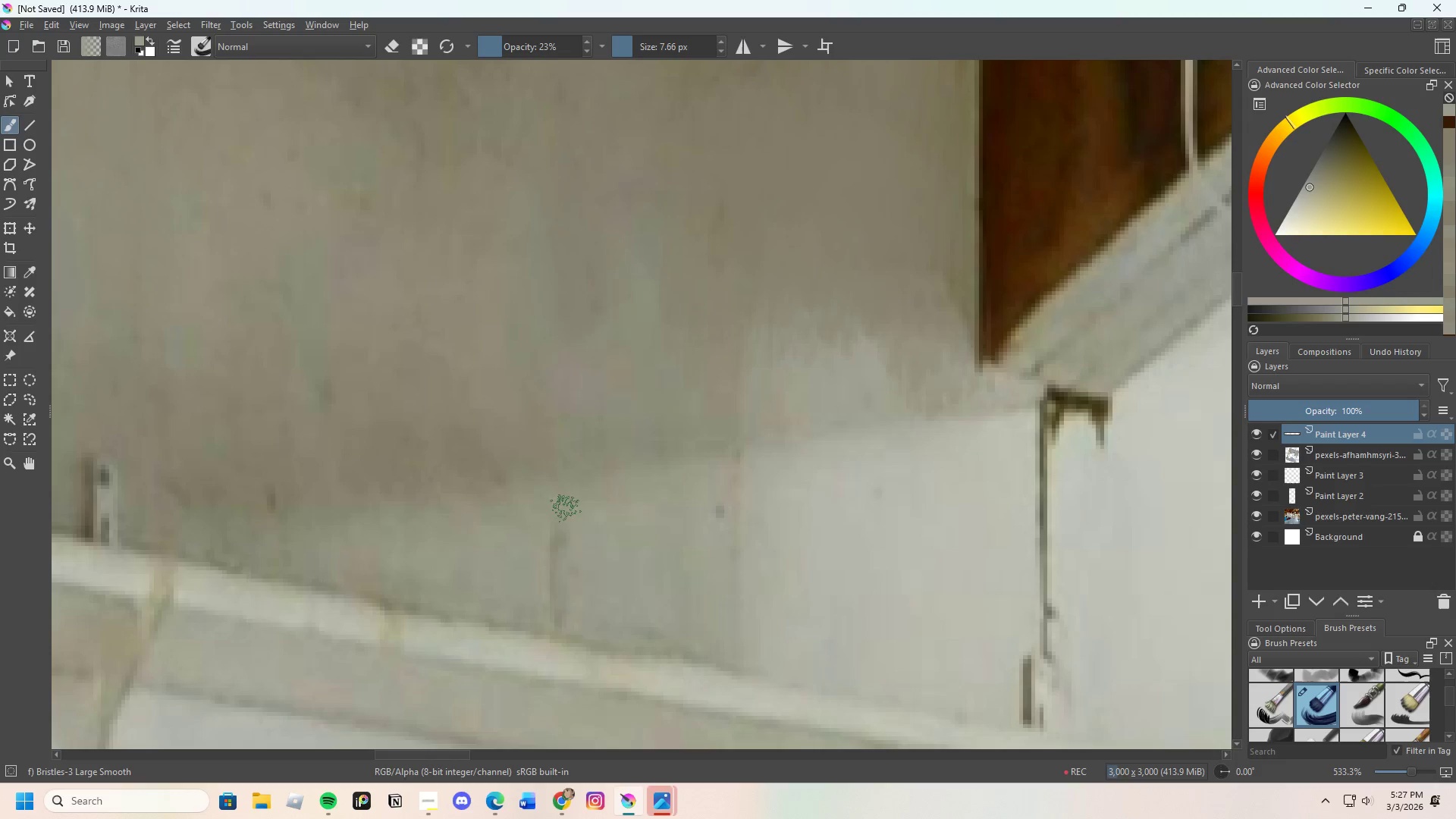 
left_click_drag(start_coordinate=[566, 513], to_coordinate=[554, 535])
 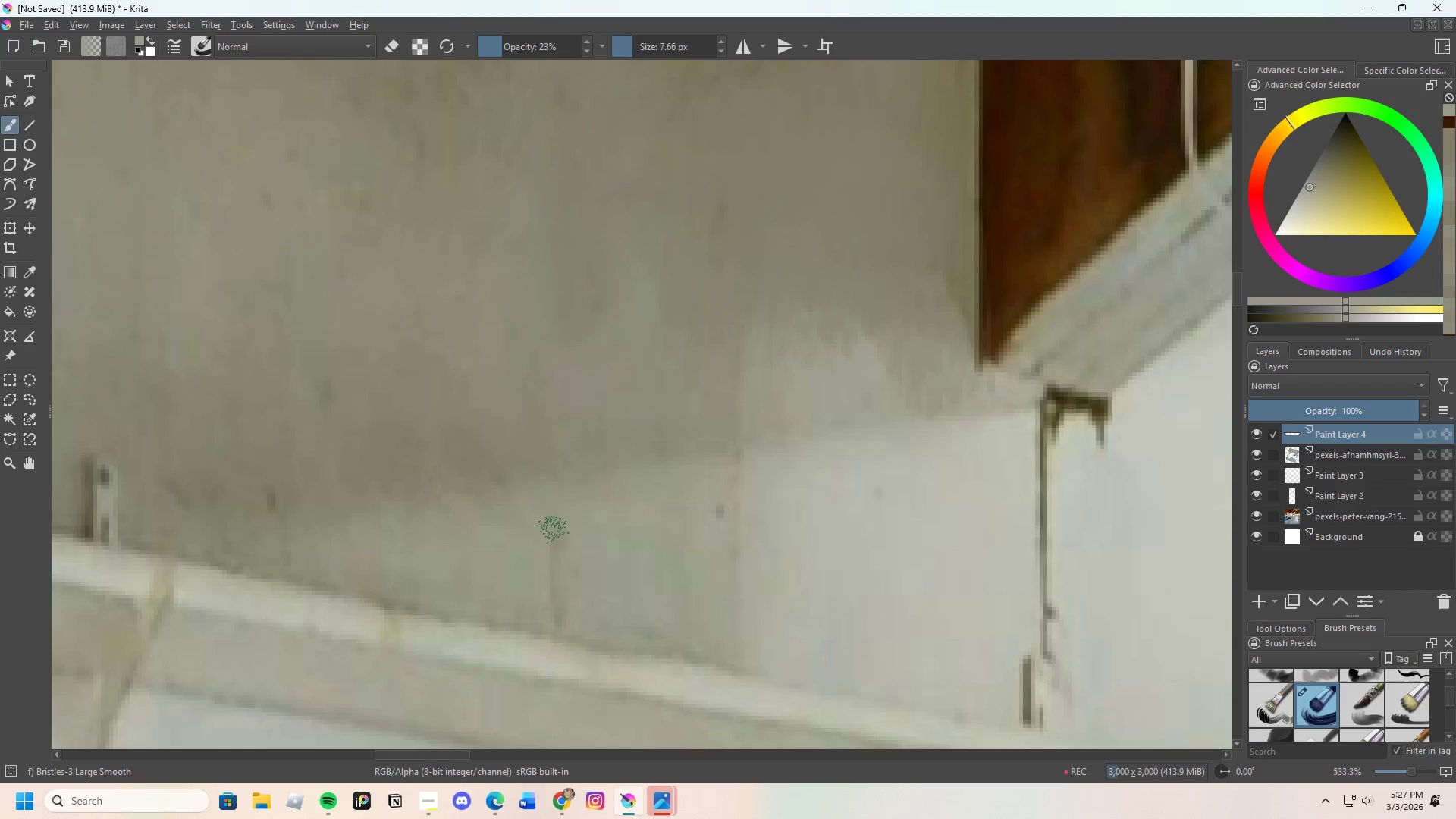 
left_click_drag(start_coordinate=[551, 548], to_coordinate=[562, 539])
 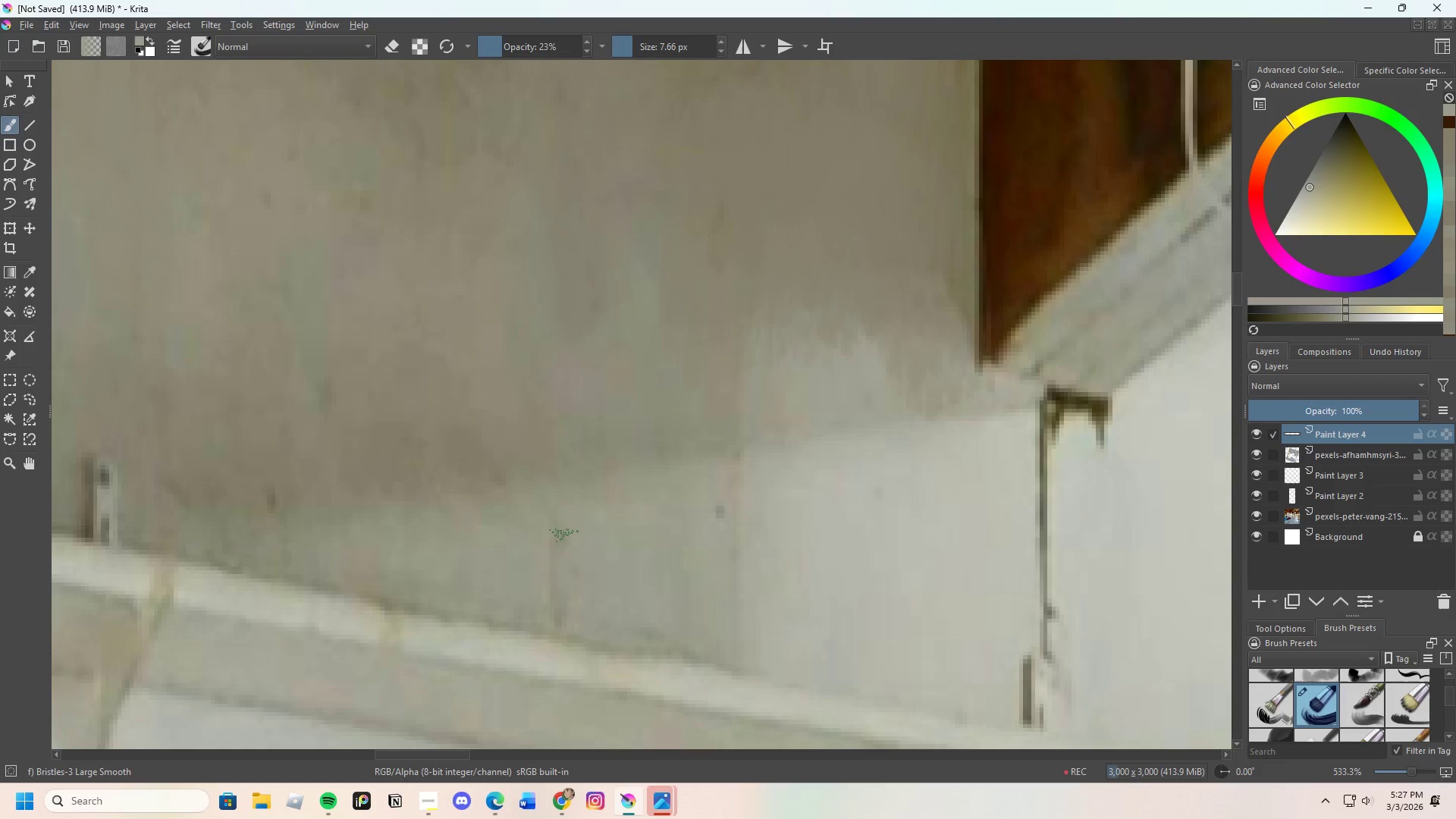 
left_click_drag(start_coordinate=[557, 548], to_coordinate=[543, 559])
 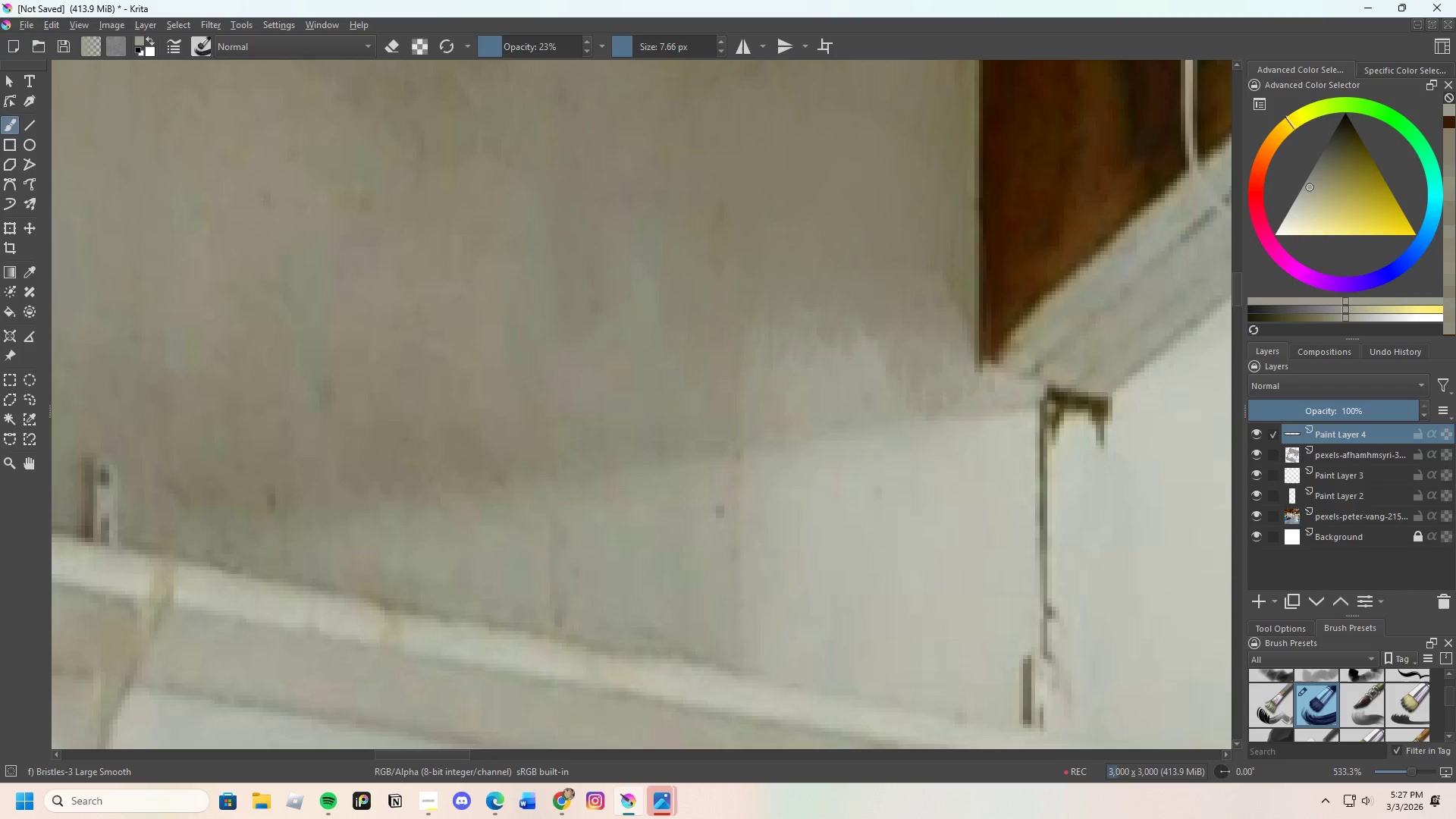 
left_click_drag(start_coordinate=[544, 576], to_coordinate=[565, 601])
 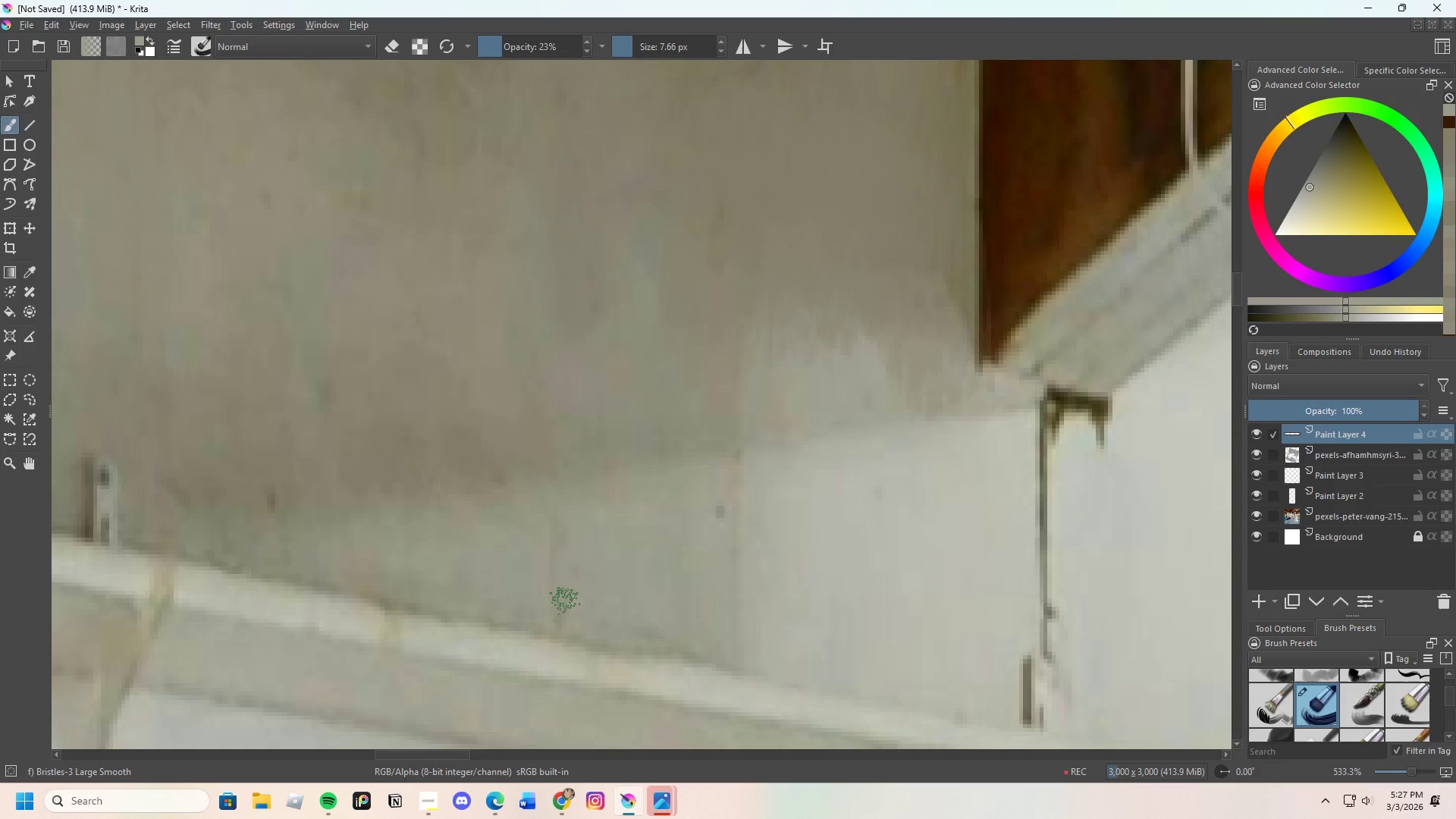 
left_click_drag(start_coordinate=[565, 608], to_coordinate=[571, 610])
 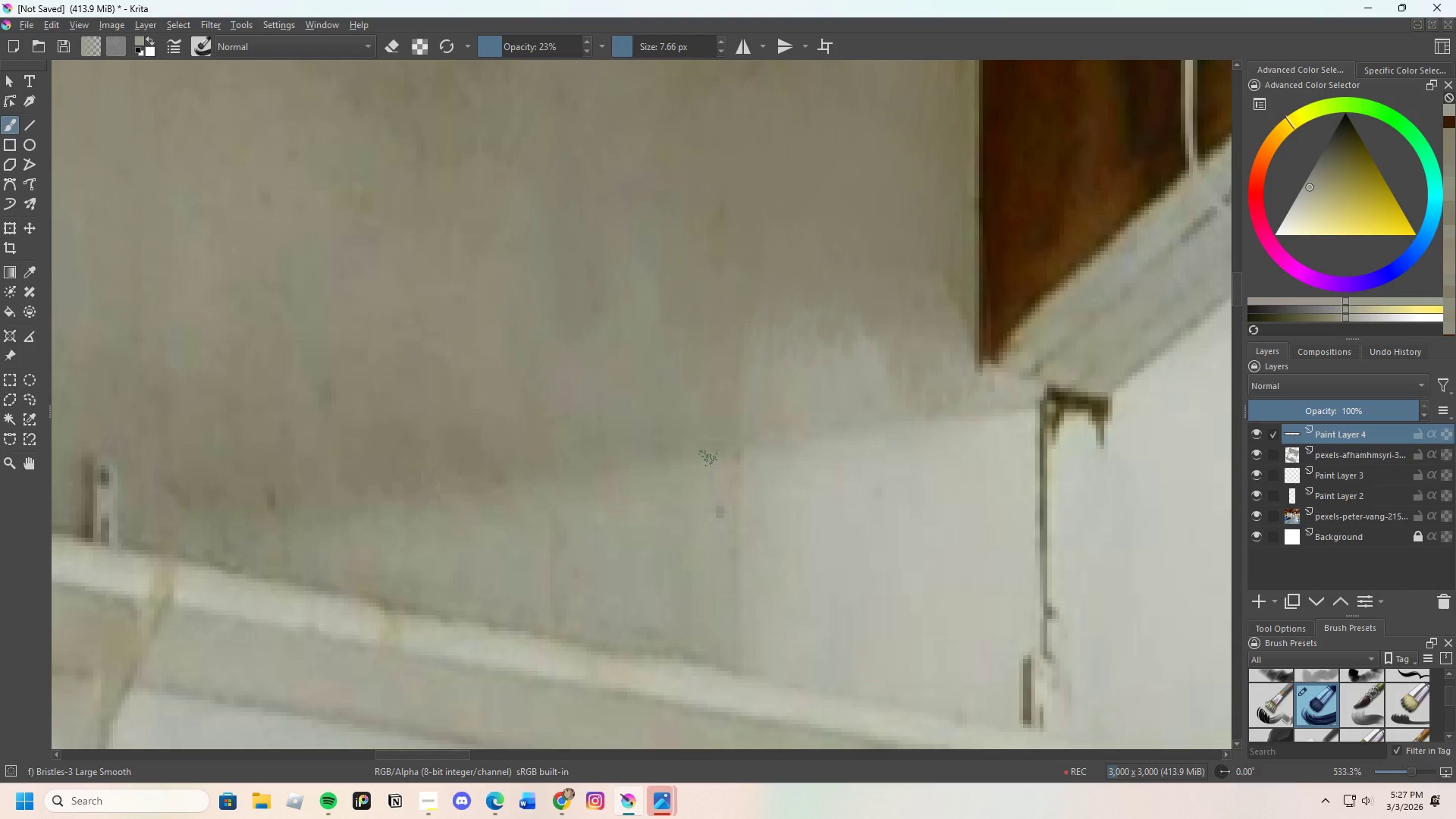 
hold_key(key=ControlLeft, duration=0.31)
left_click([783, 456])
 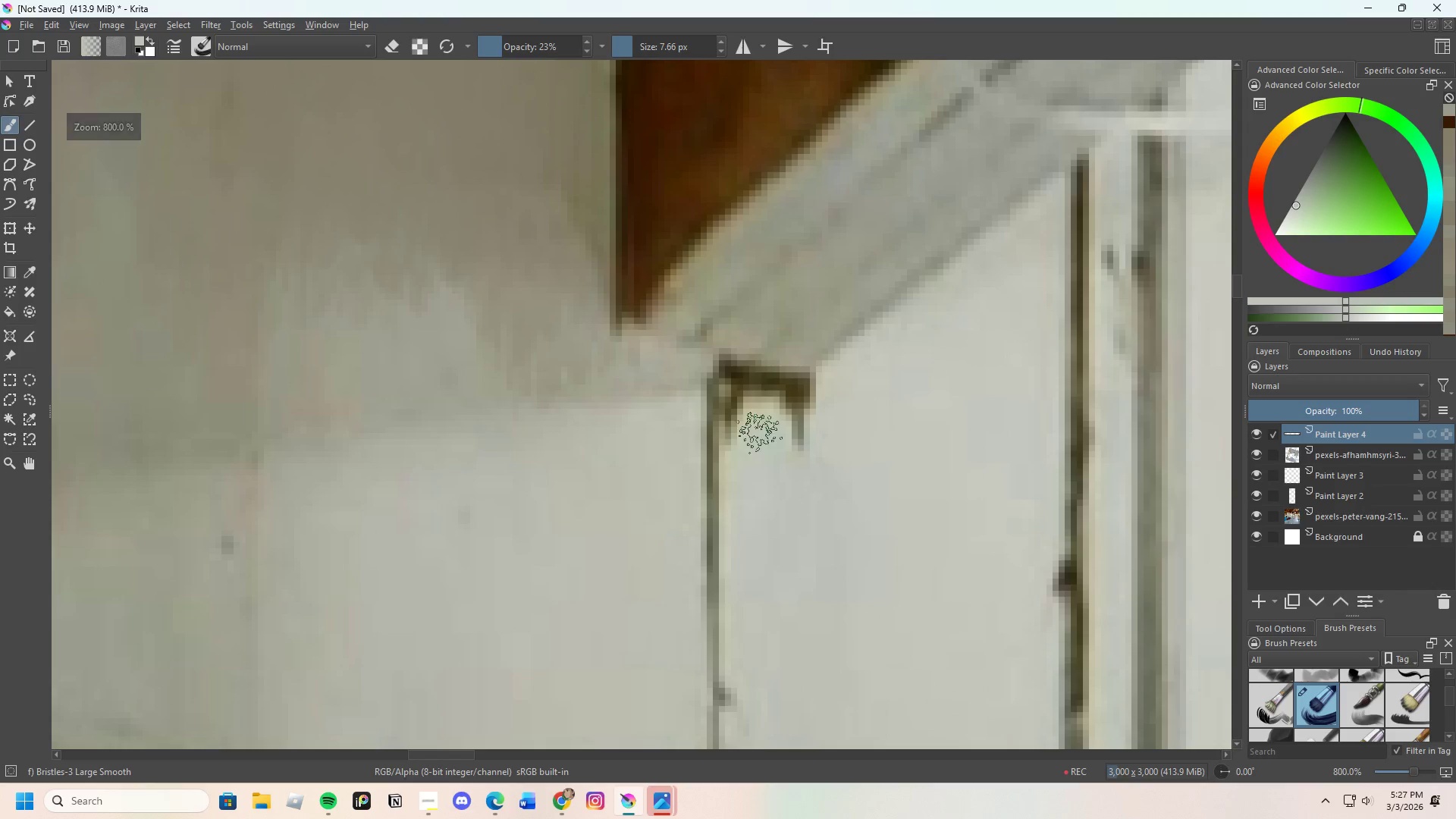 
scroll: coordinate [843, 417], scroll_direction: up, amount: 1.0
 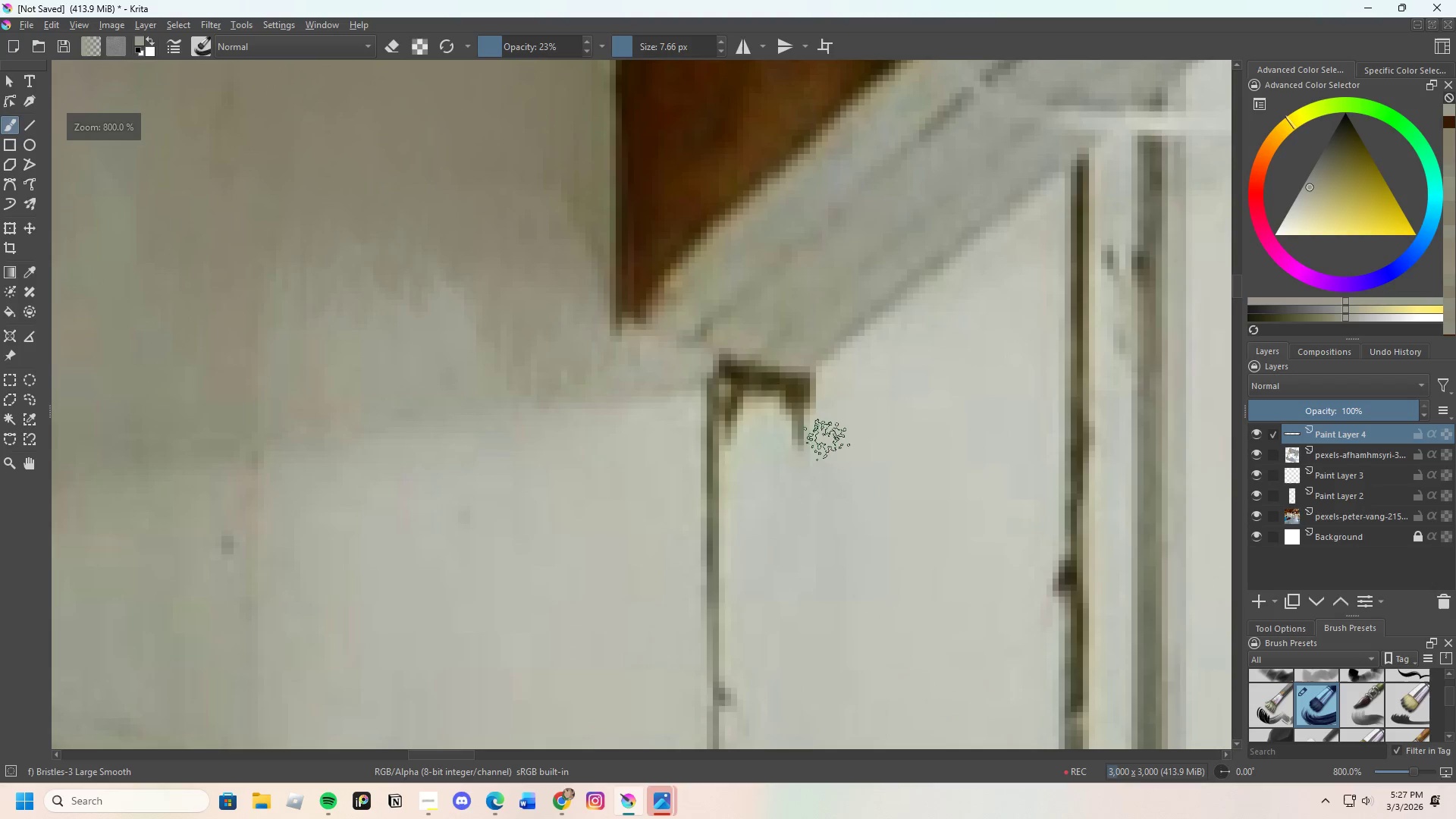 
left_click_drag(start_coordinate=[758, 431], to_coordinate=[830, 423])
 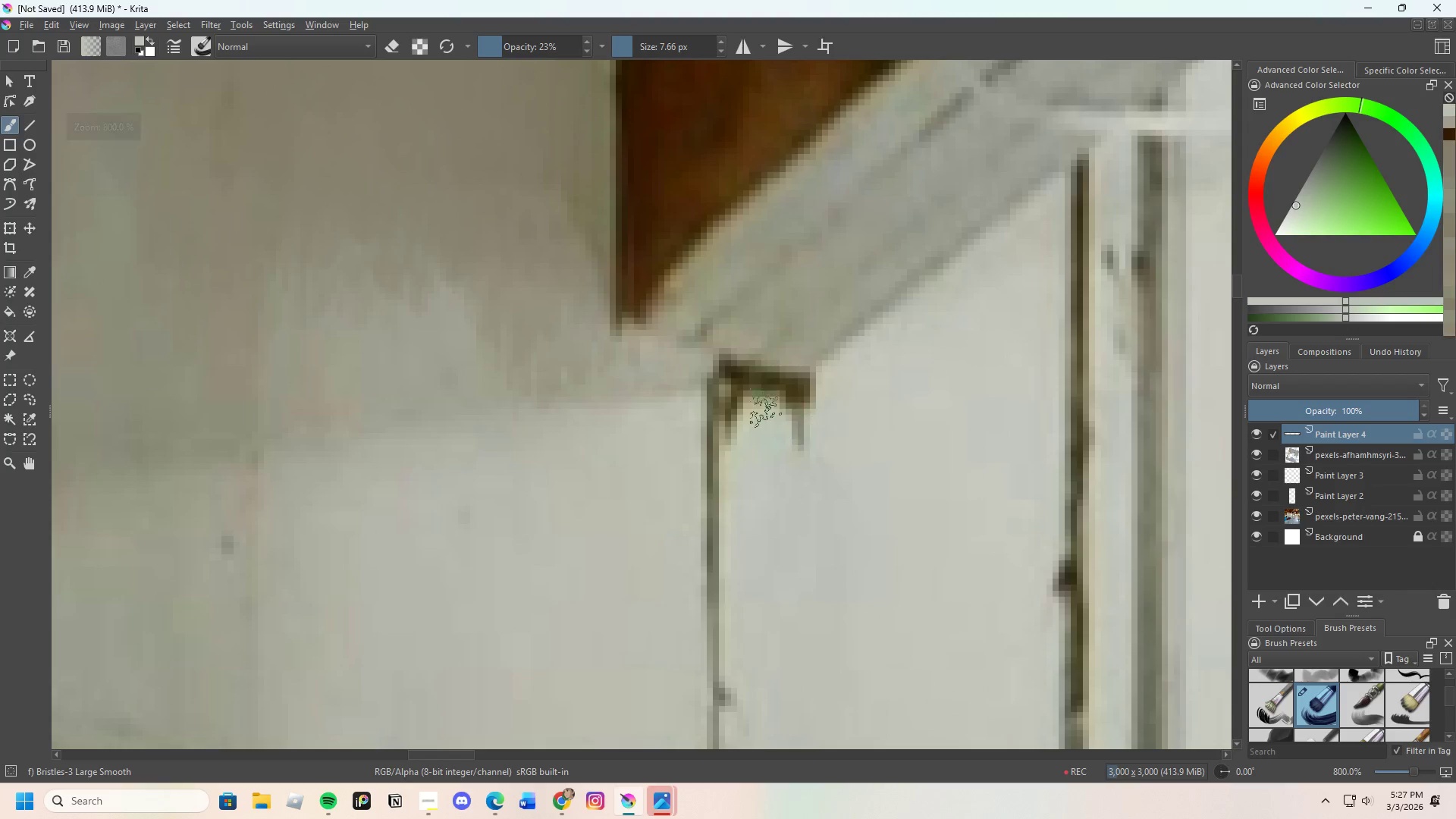 
left_click_drag(start_coordinate=[733, 406], to_coordinate=[820, 410])
 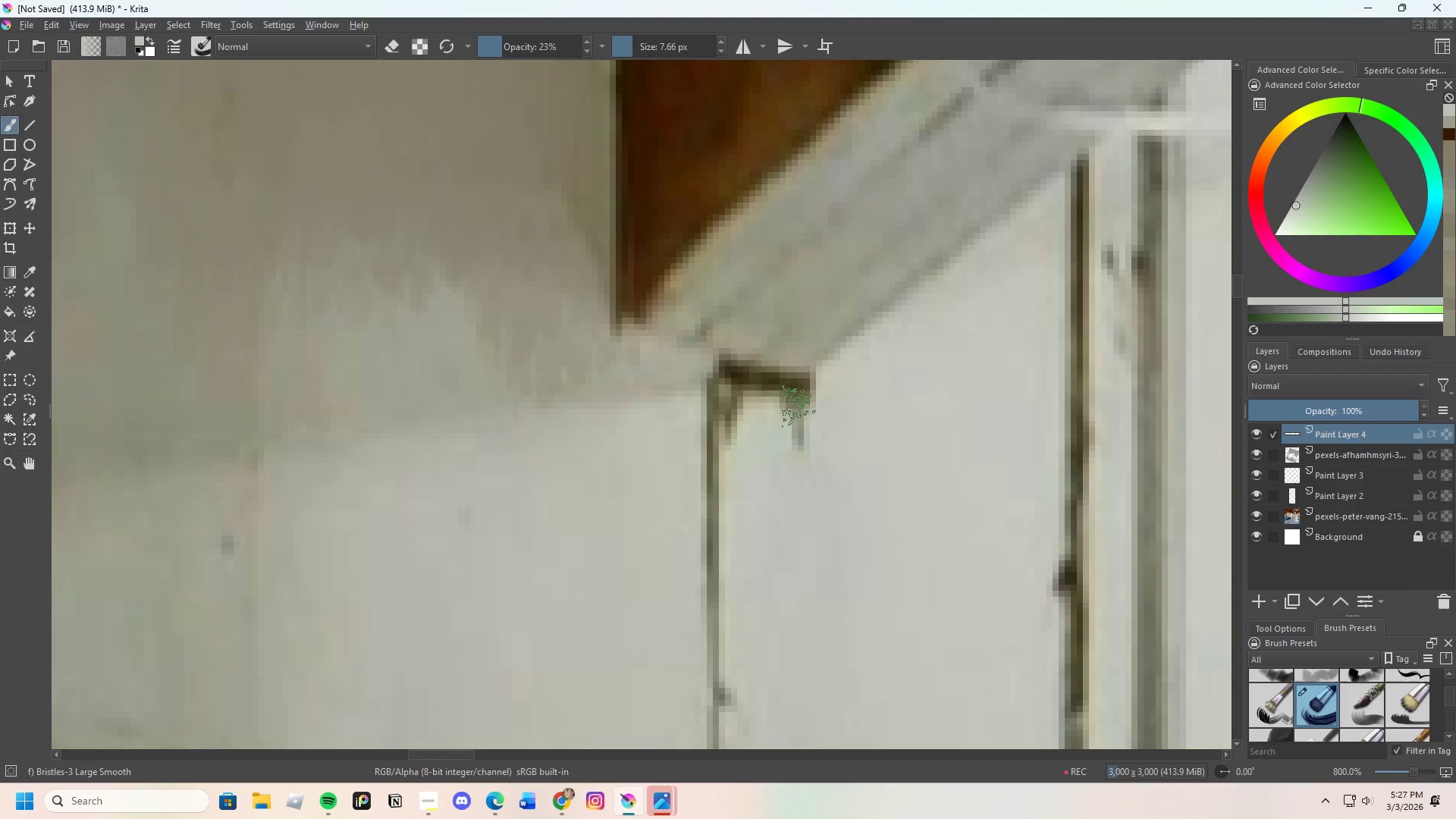 
left_click_drag(start_coordinate=[729, 404], to_coordinate=[801, 394])
 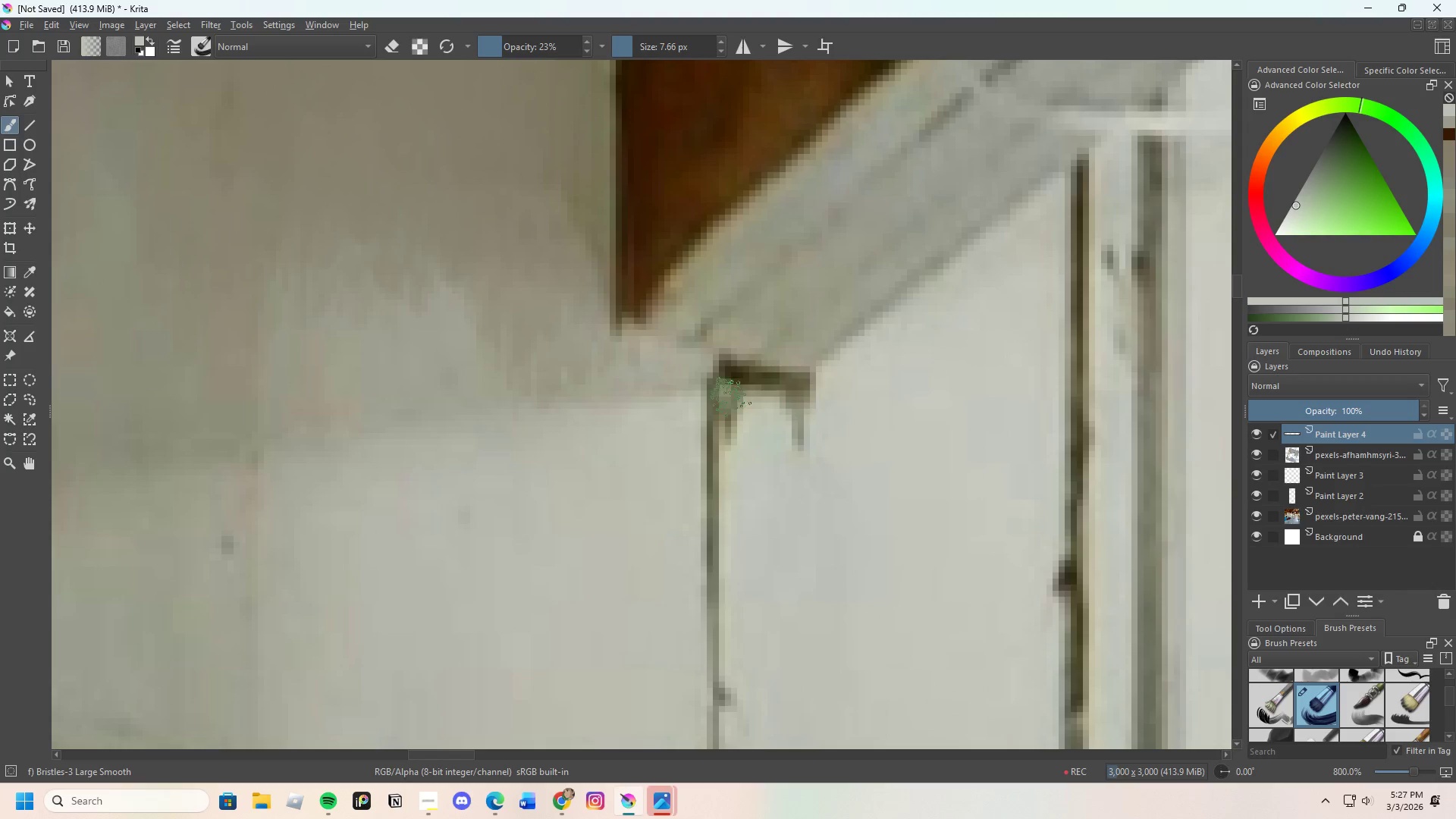 
left_click_drag(start_coordinate=[733, 398], to_coordinate=[780, 398])
 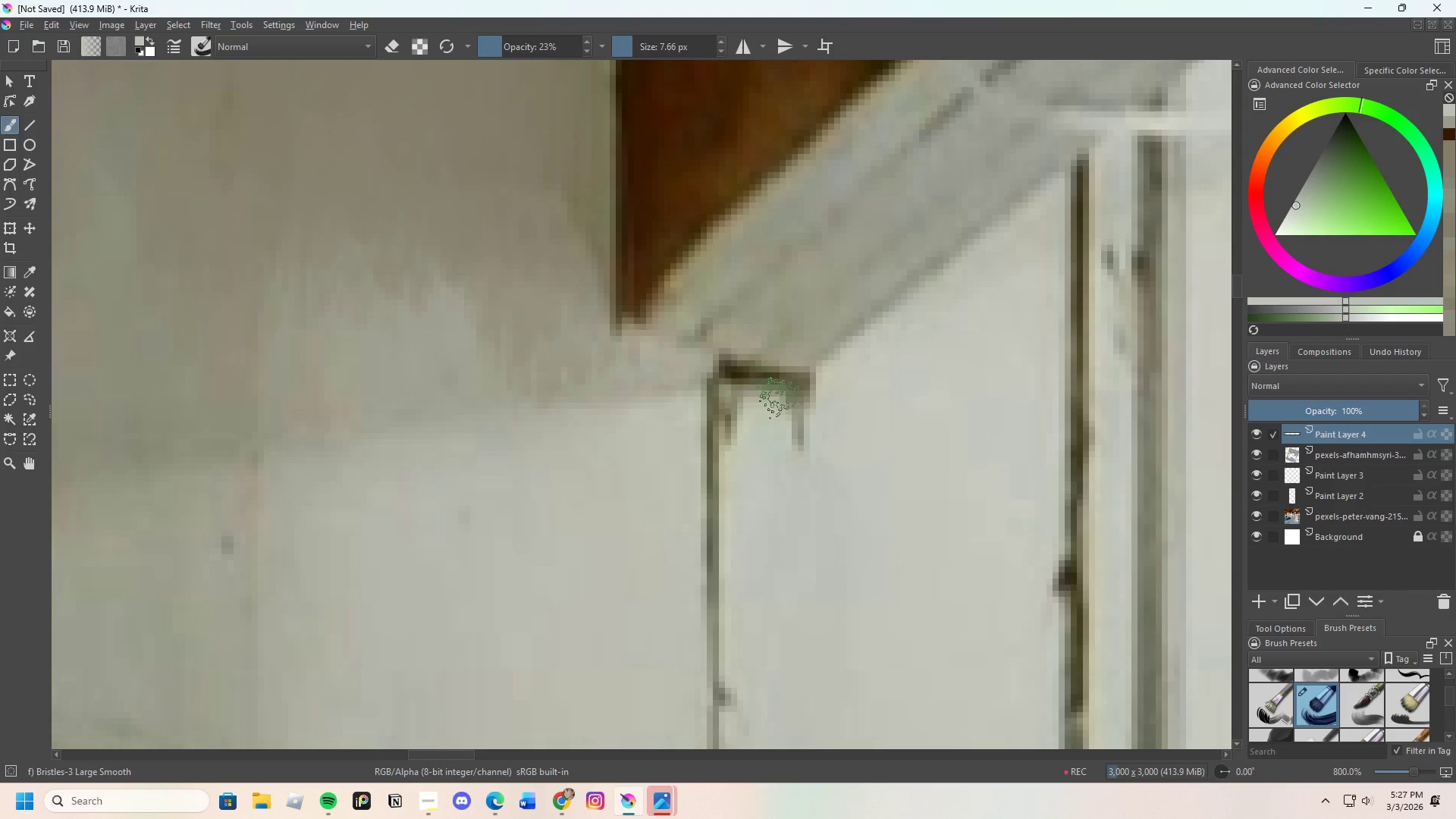 
left_click_drag(start_coordinate=[746, 397], to_coordinate=[803, 394])
 